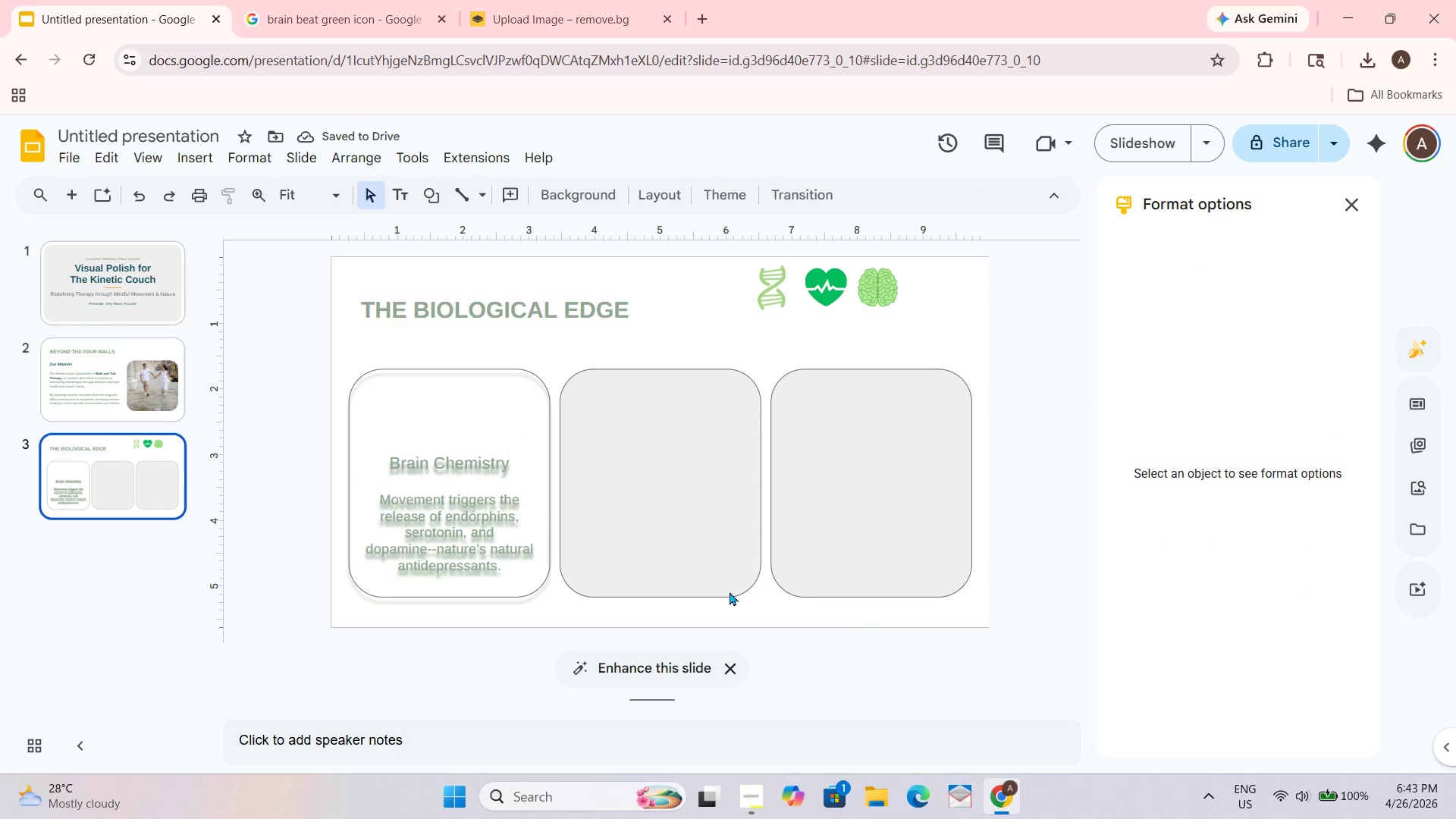 
key(Control+Z)
 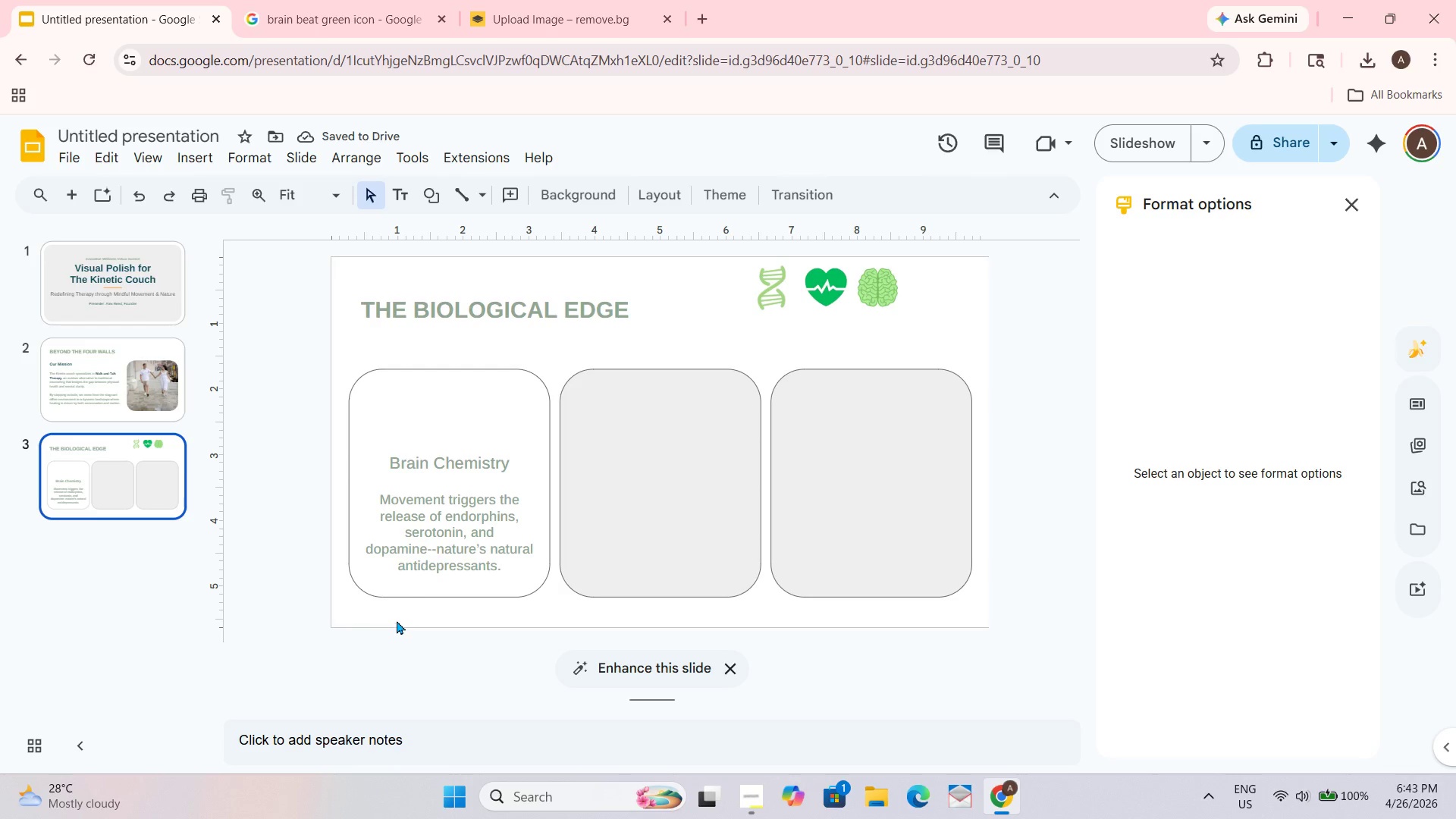 
left_click_drag(start_coordinate=[376, 466], to_coordinate=[511, 585])
 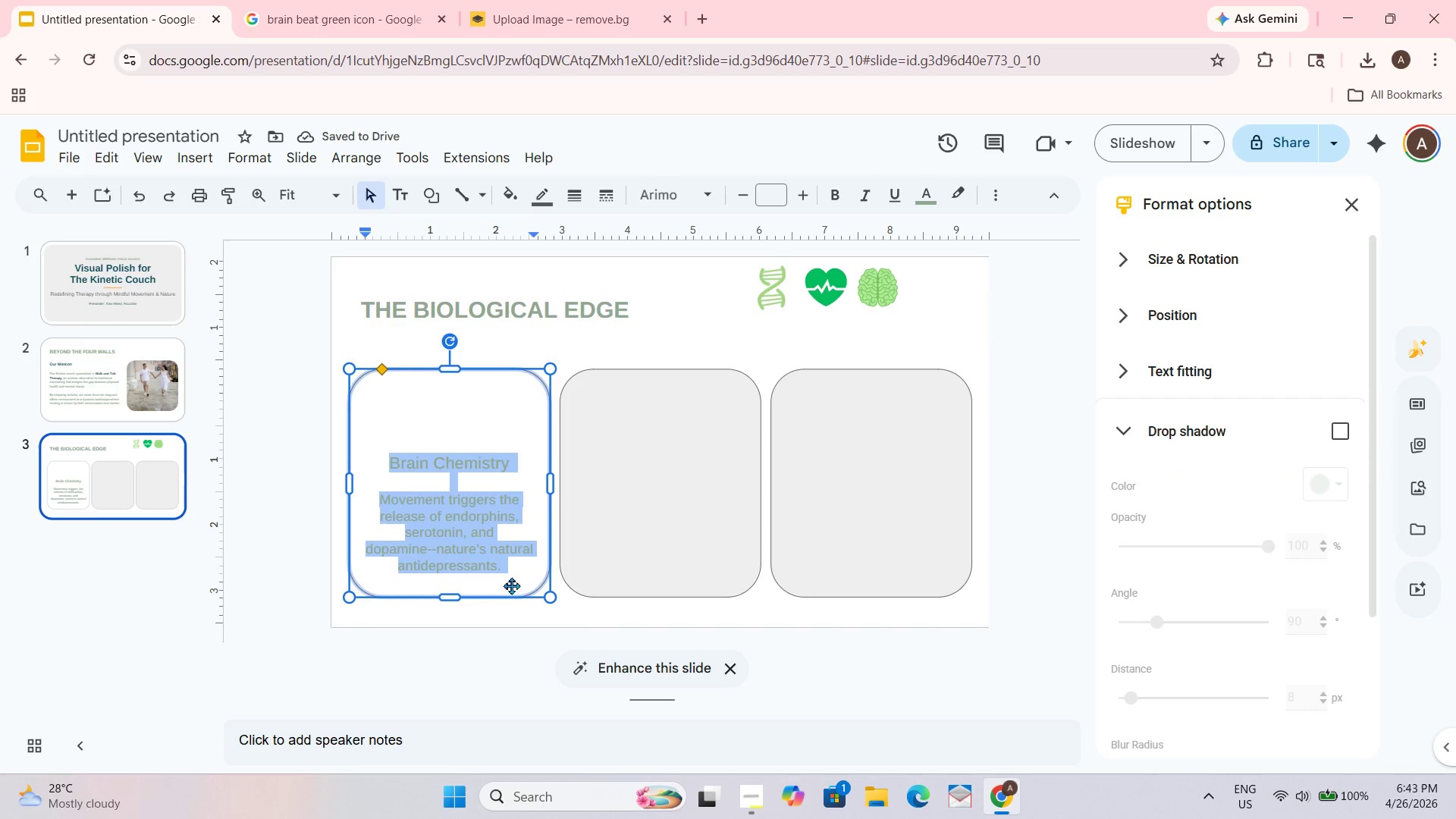 
key(Control+C)
 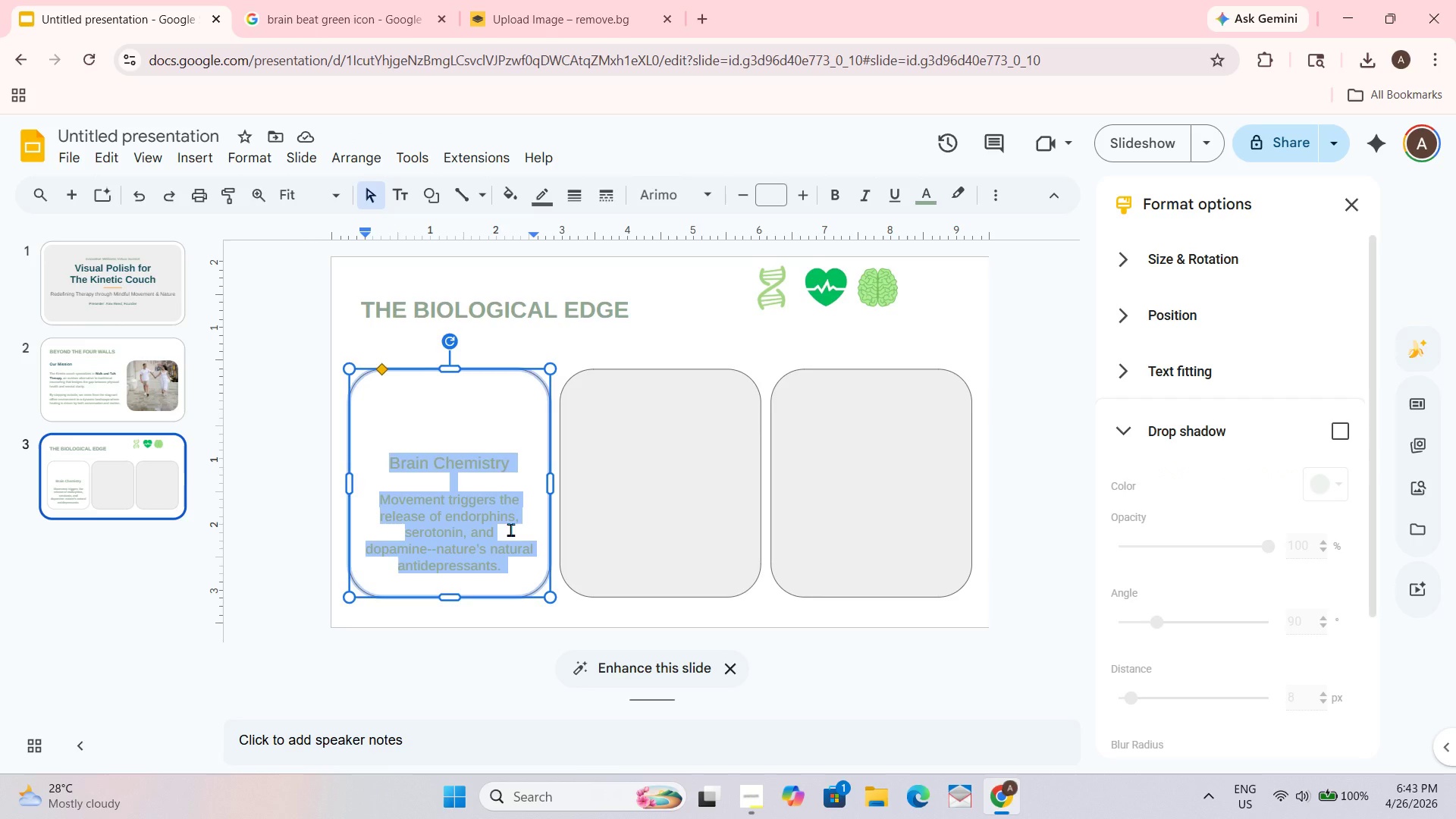 
key(Backspace)
 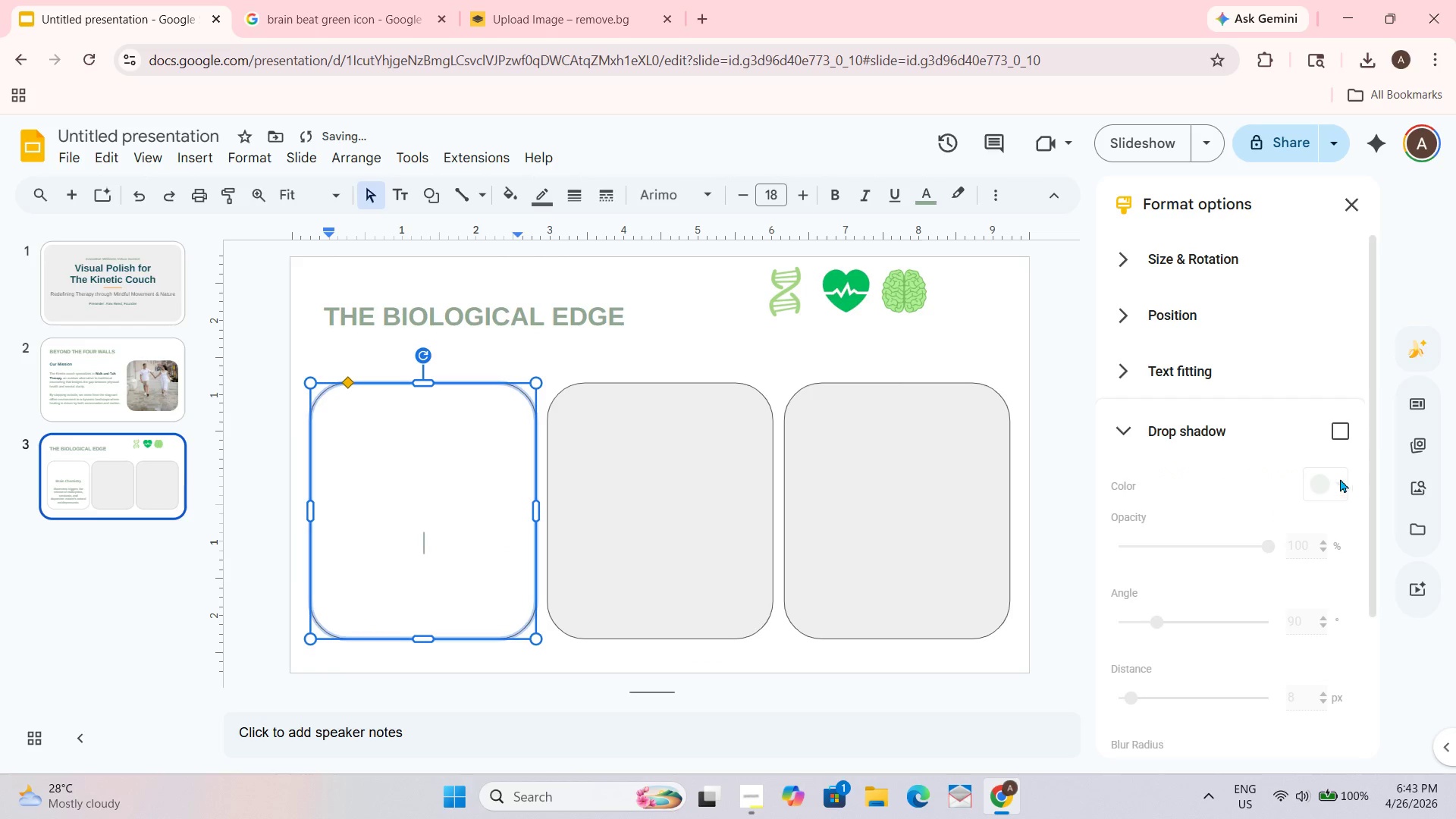 
left_click([1345, 420])
 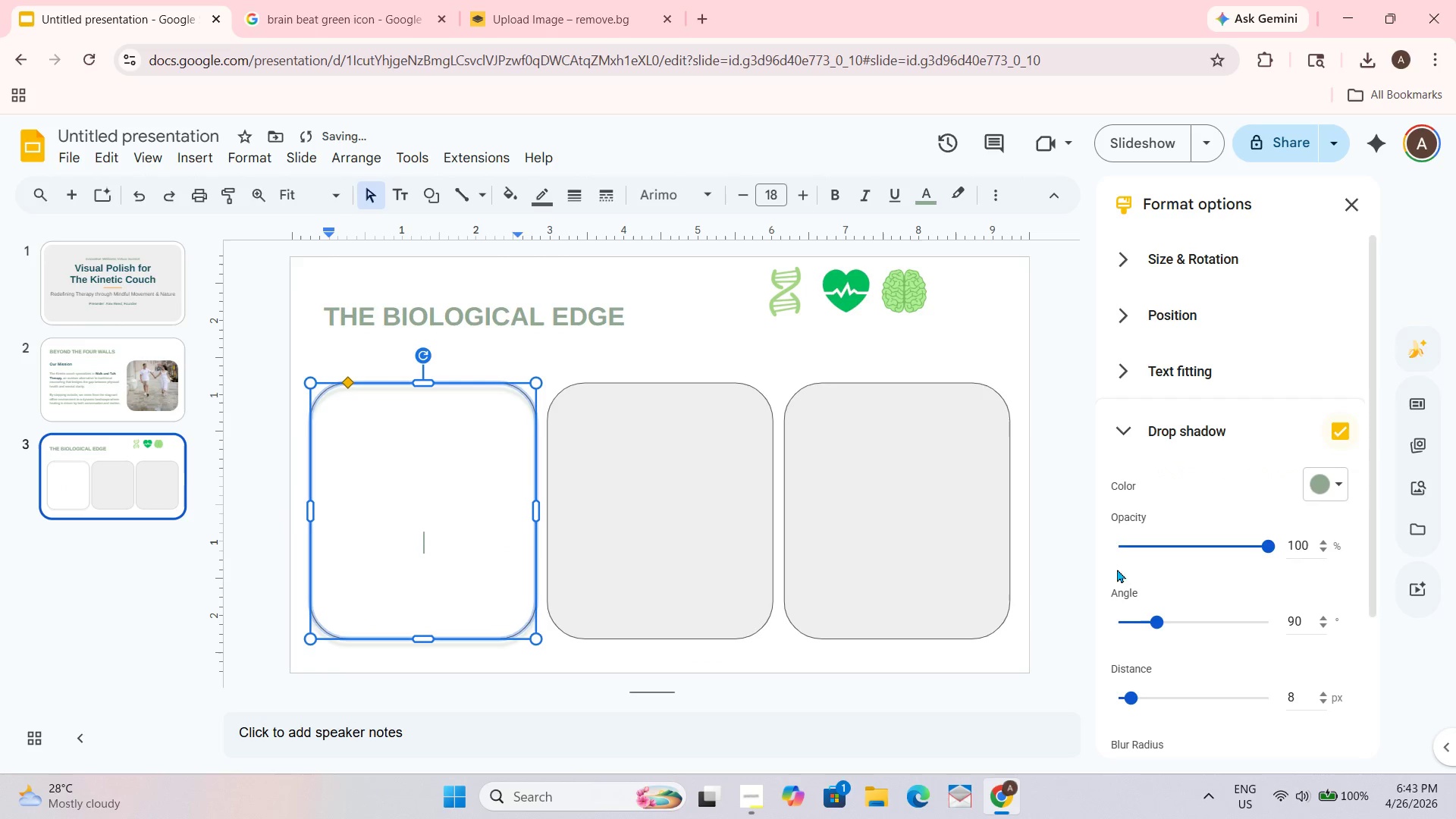 
left_click([593, 678])
 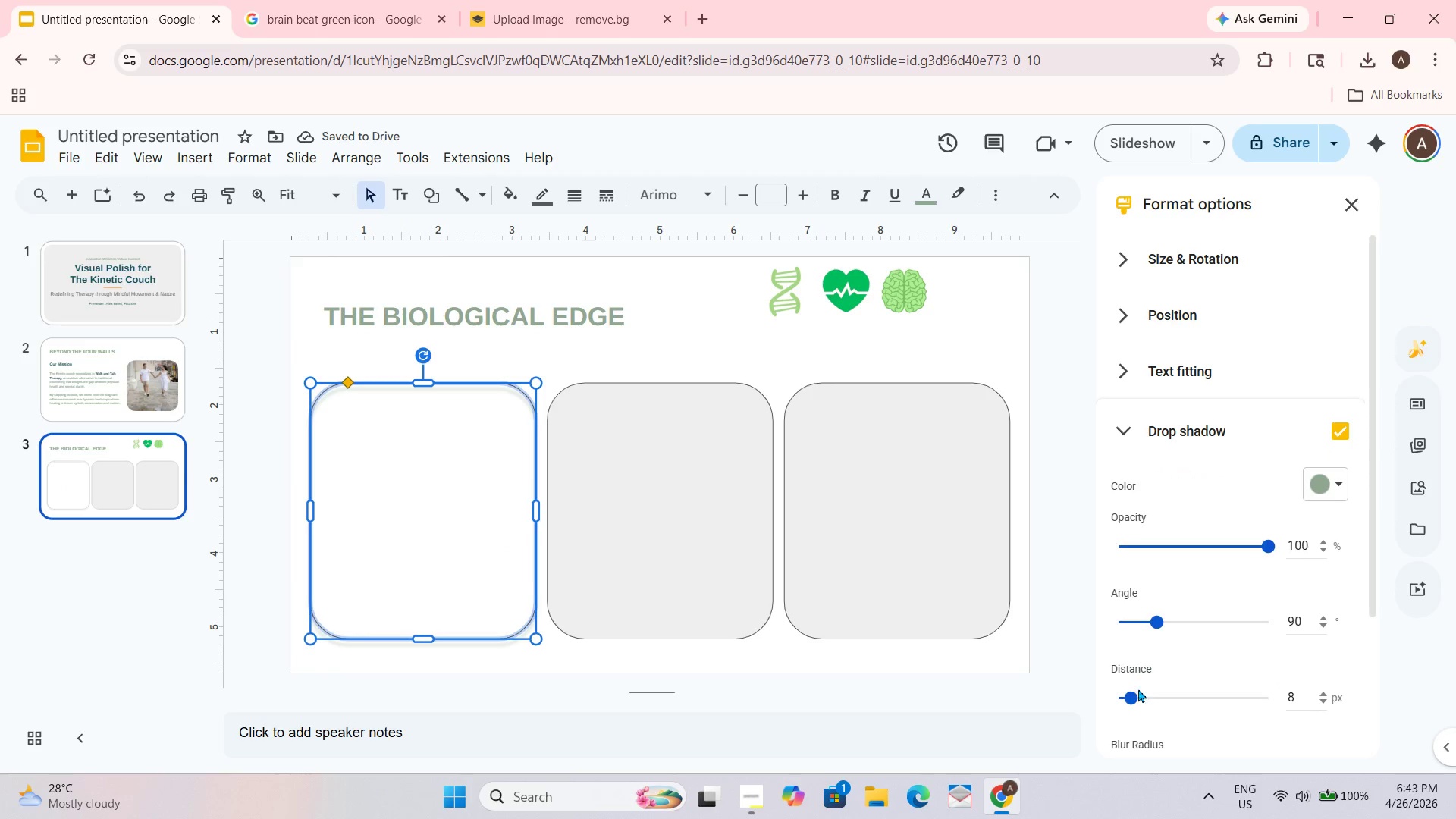 
left_click_drag(start_coordinate=[1131, 695], to_coordinate=[1131, 688])
 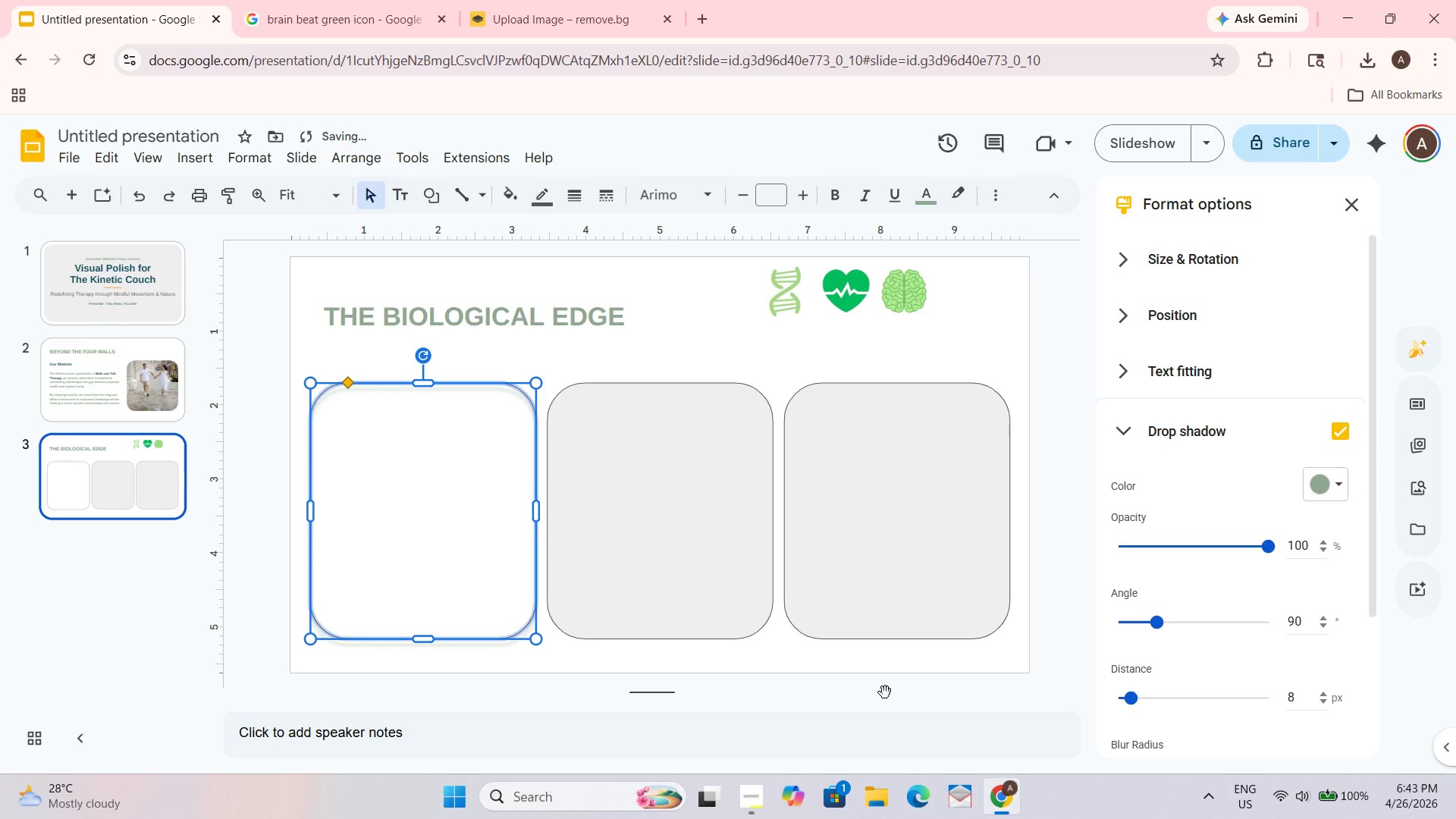 
left_click([885, 692])
 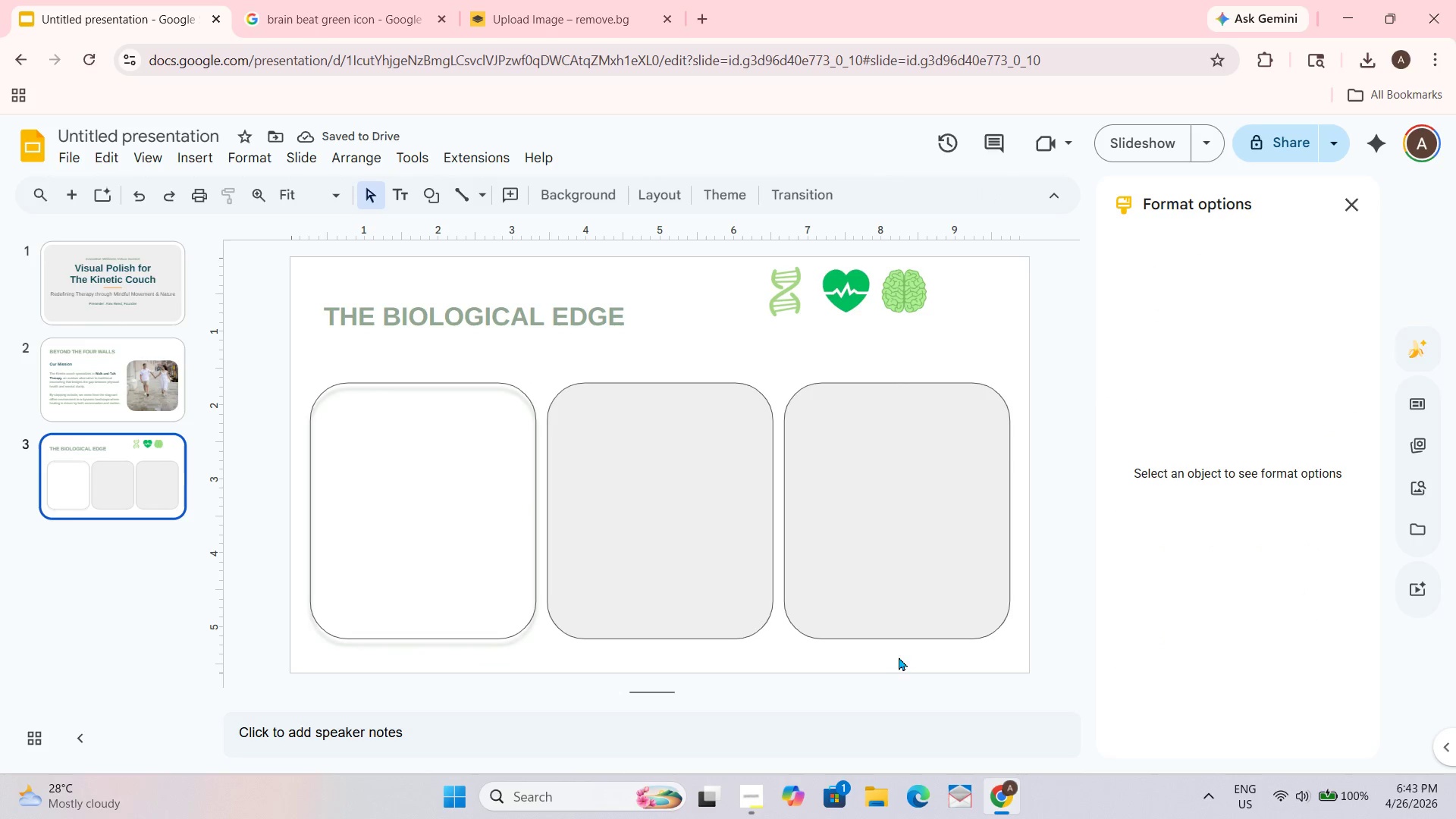 
hold_key(key=ControlLeft, duration=1.45)
 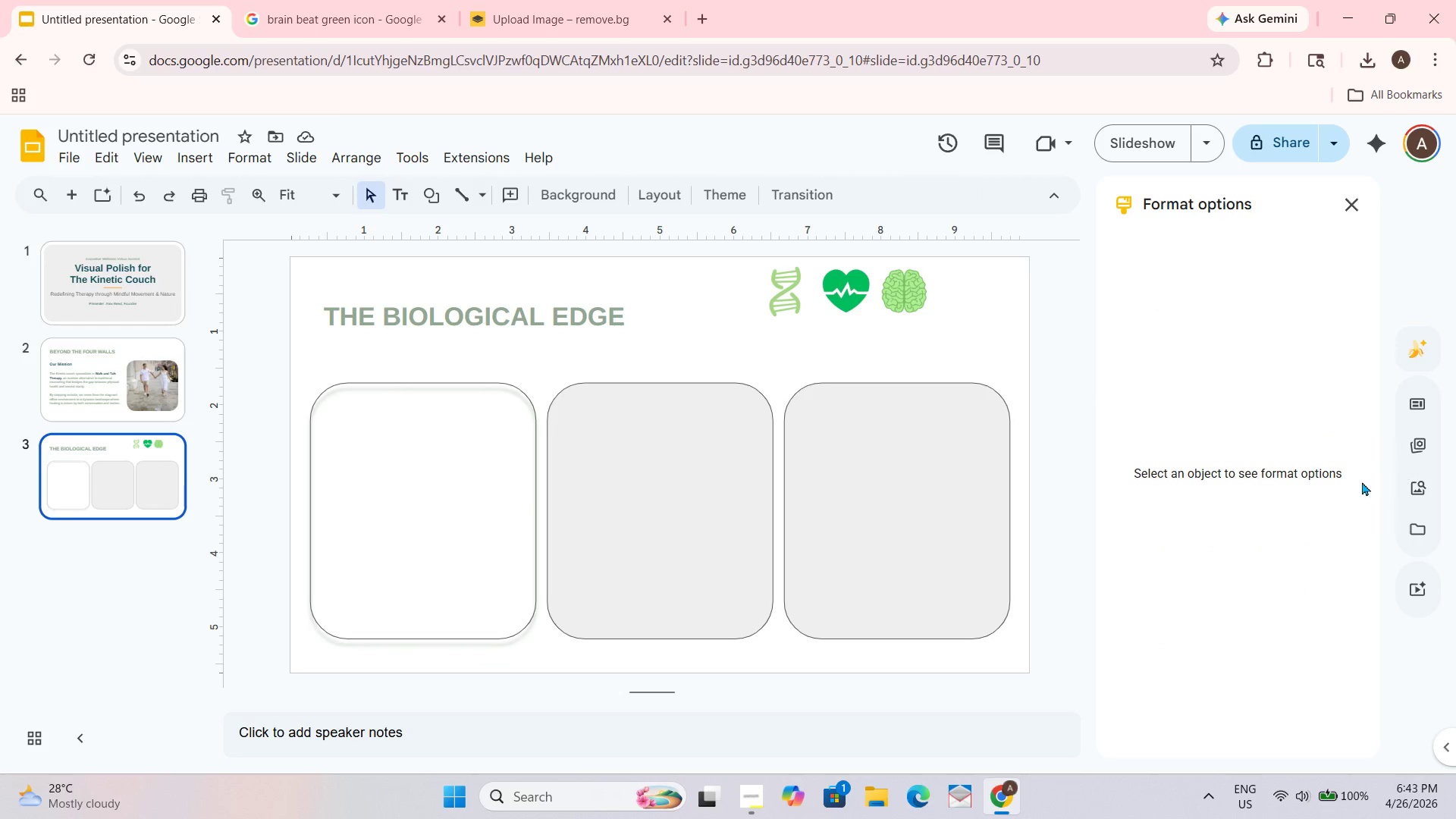 
key(Control+ControlLeft)
 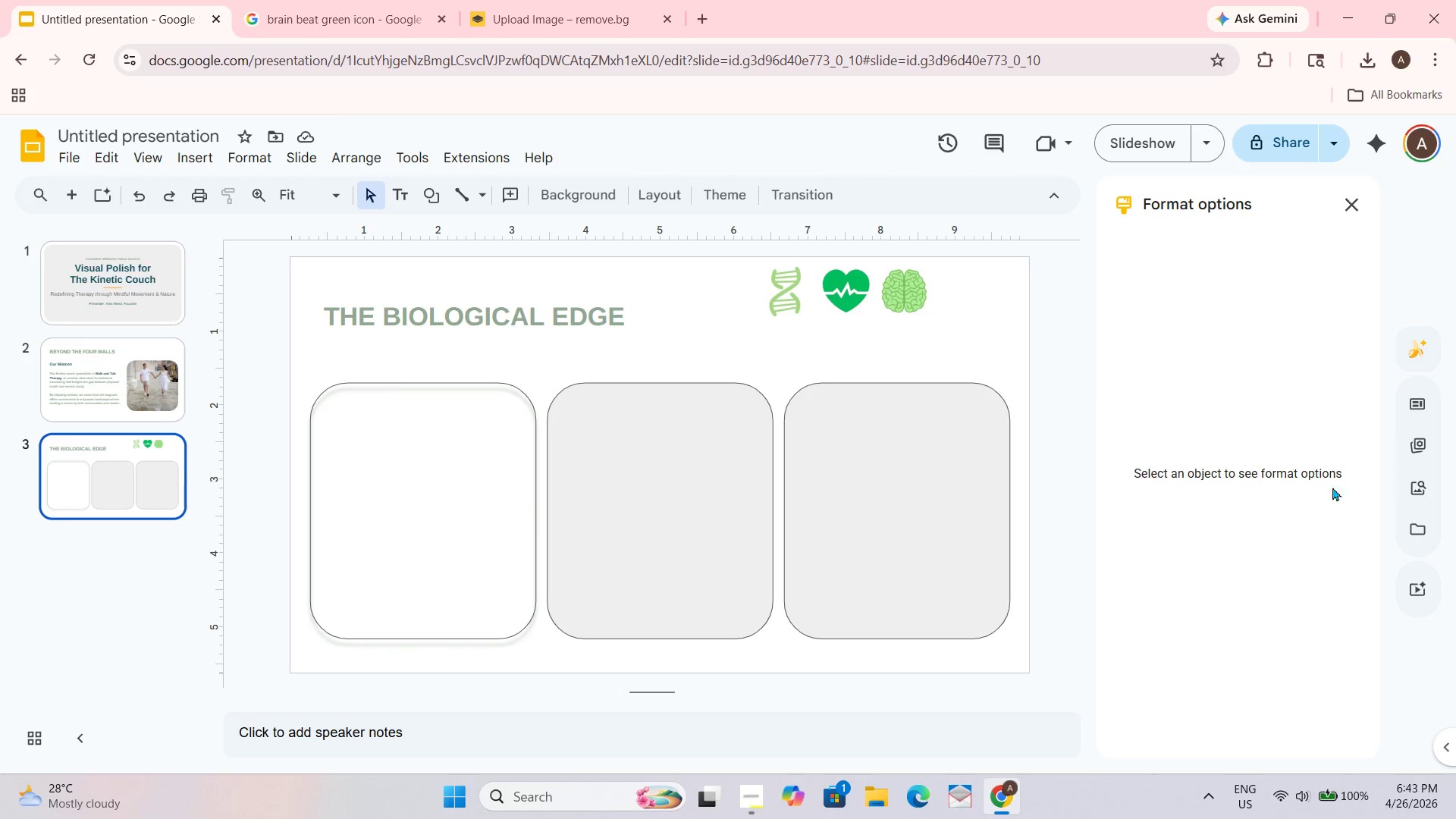 
key(Control+Z)
 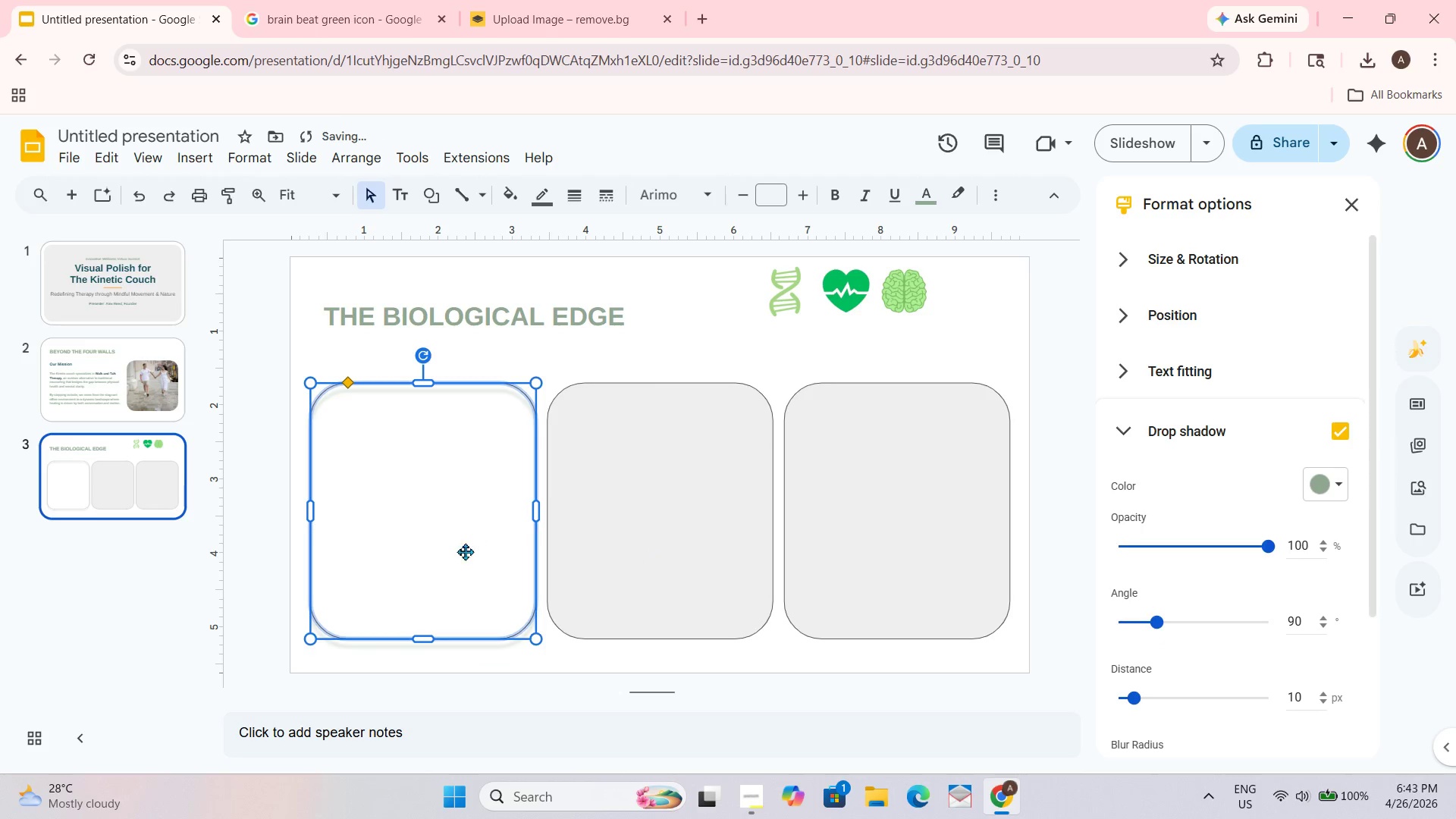 
key(Control+ControlLeft)
 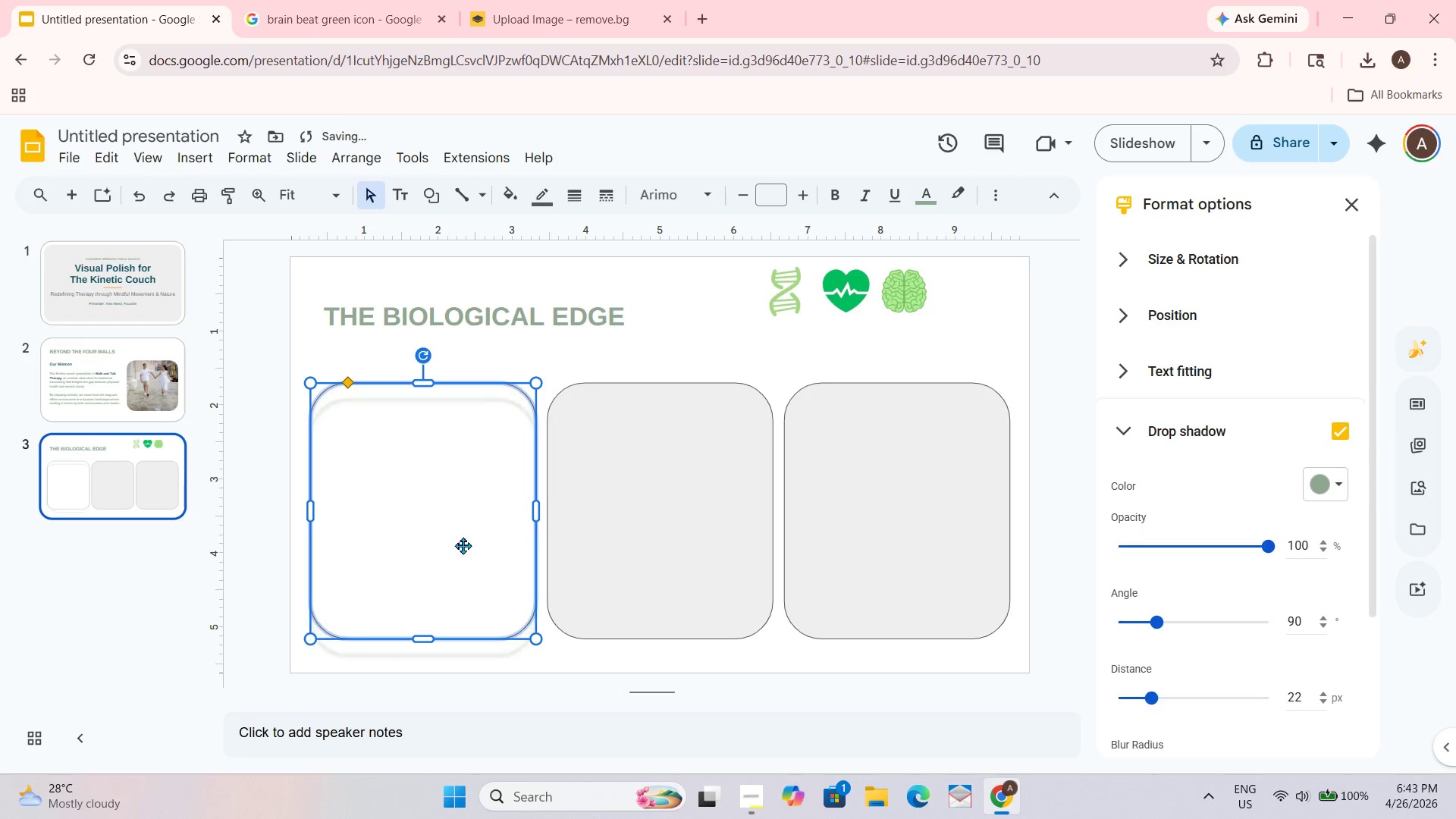 
key(Control+Z)
 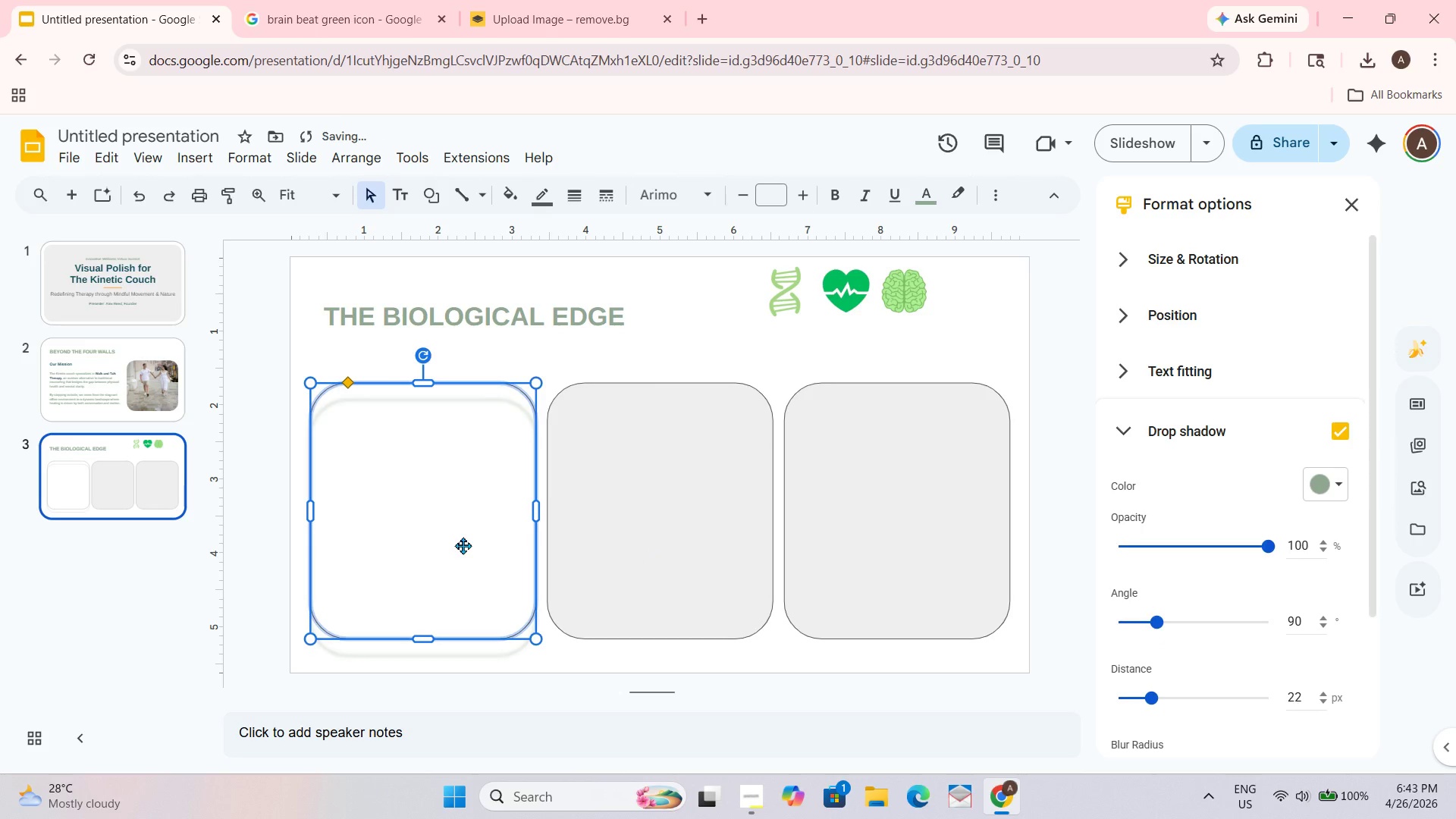 
key(Control+Z)
 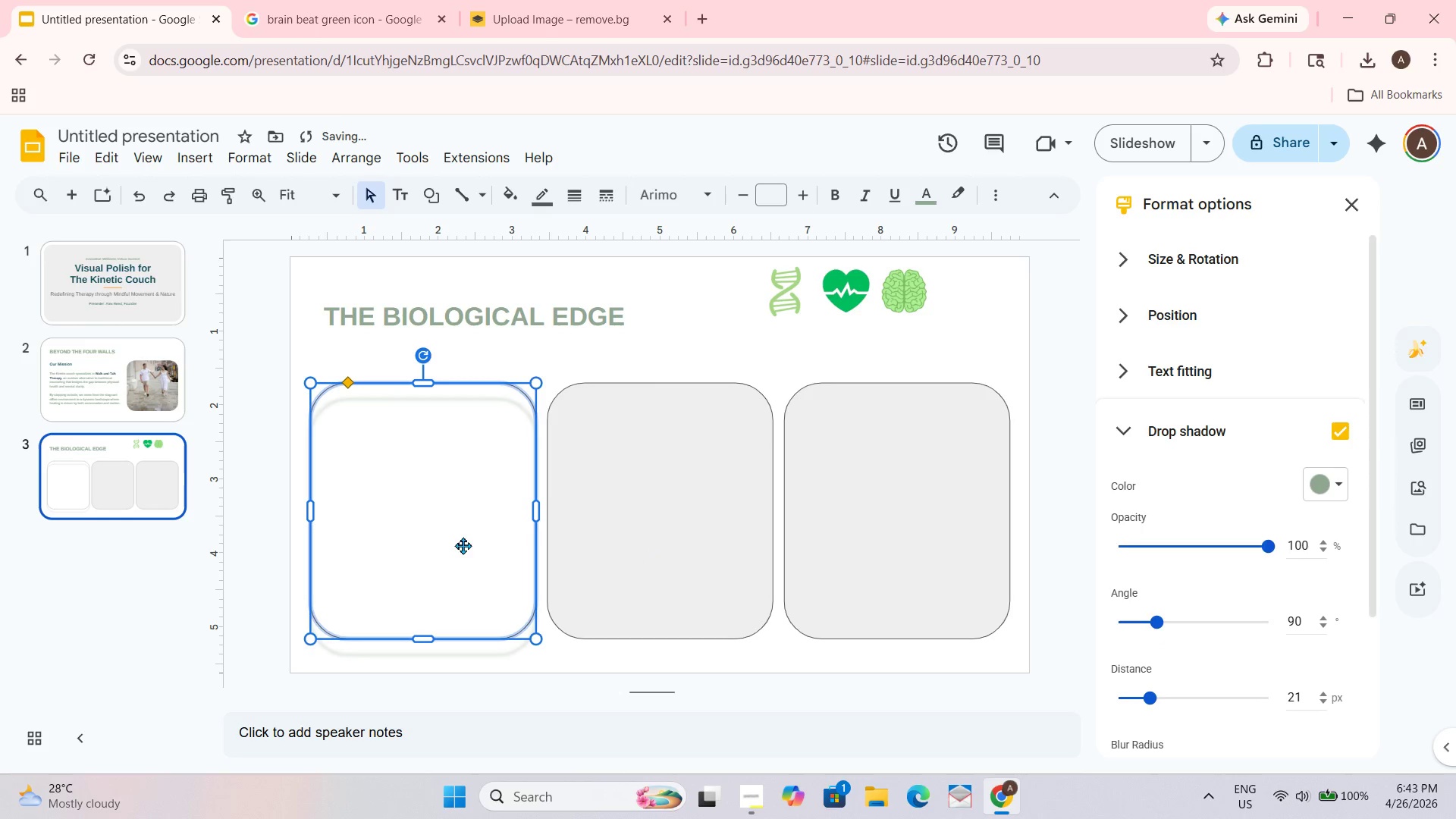 
key(Control+Z)
 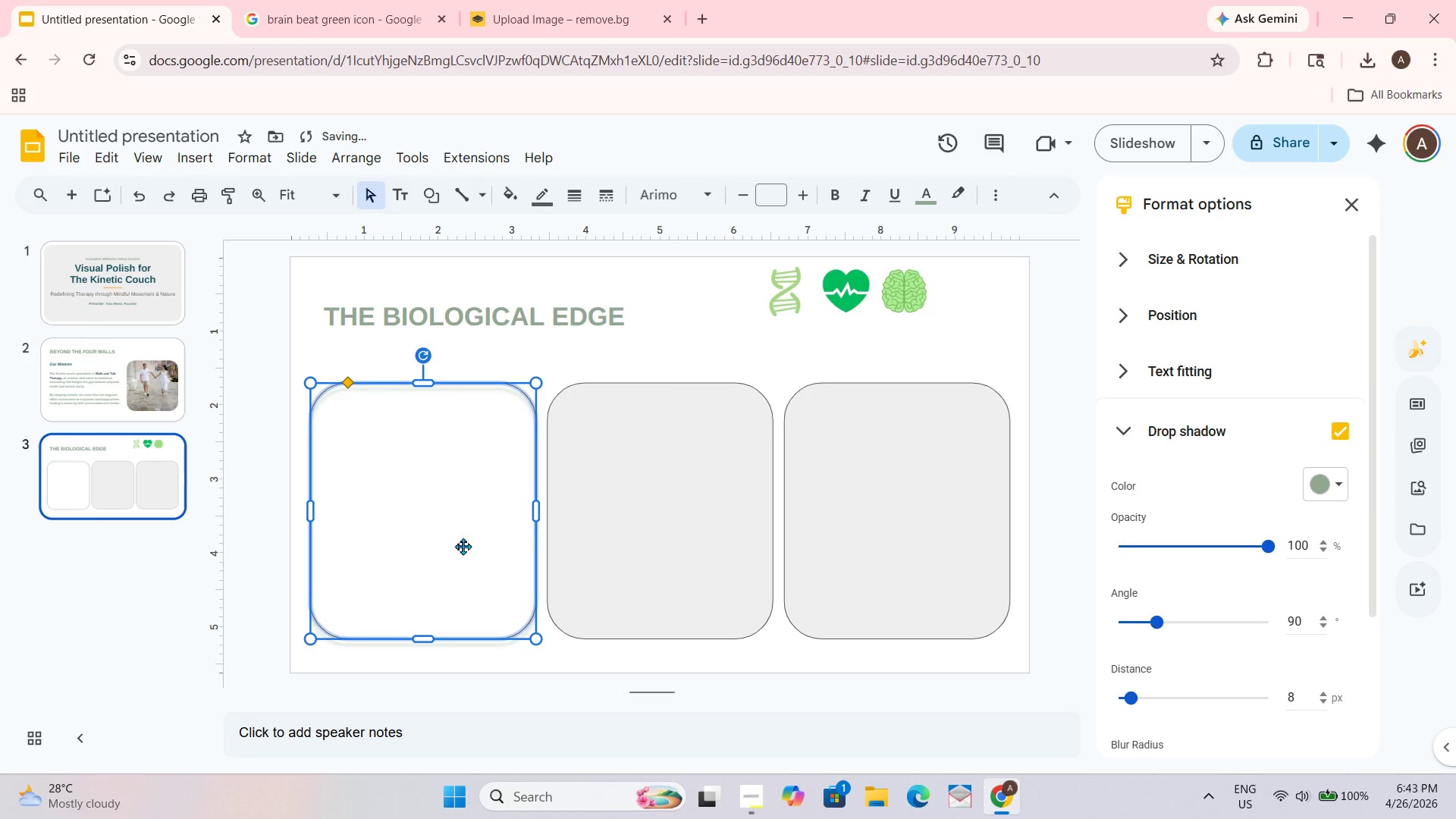 
key(Control+Z)
 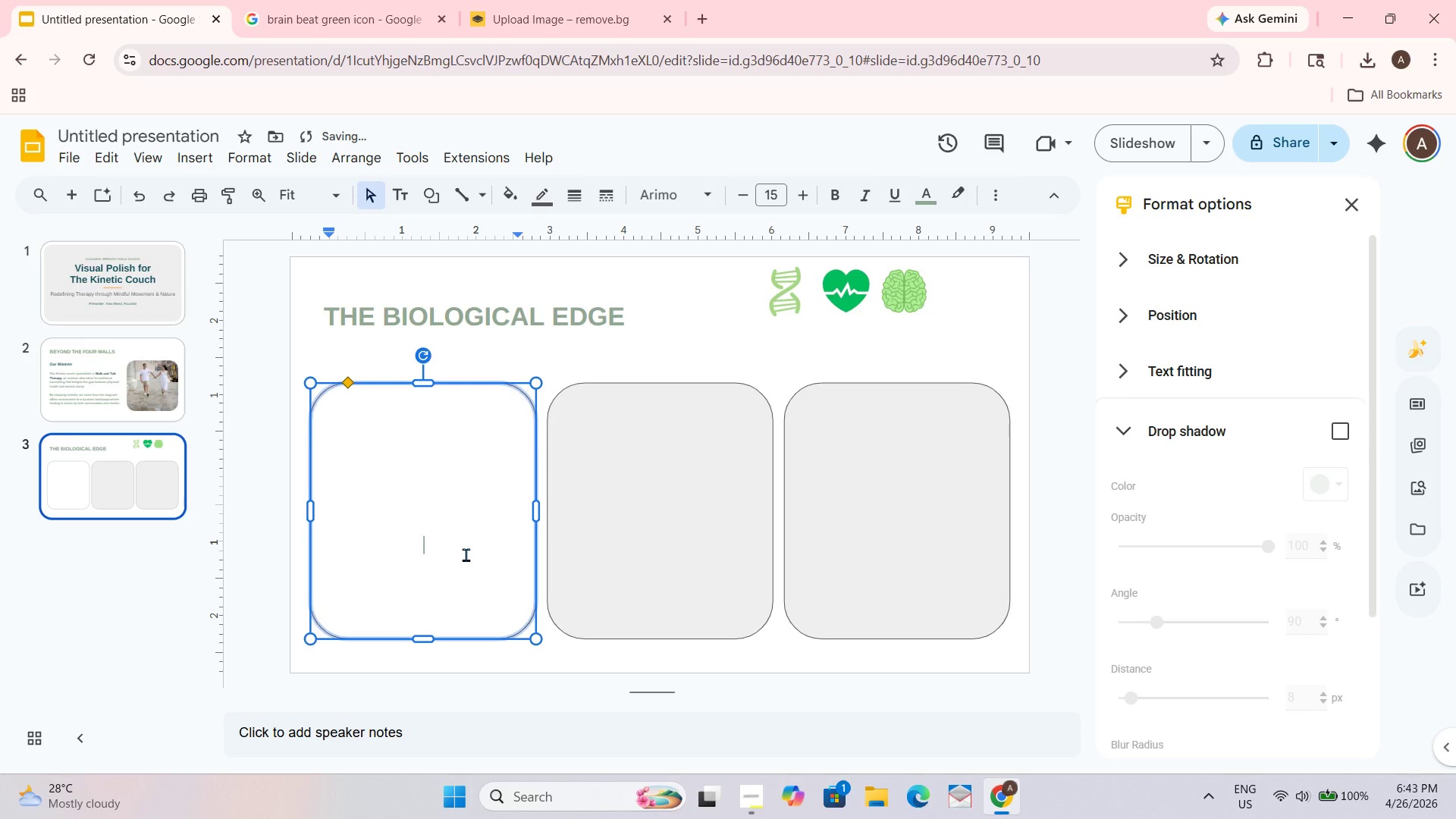 
key(Control+Z)
 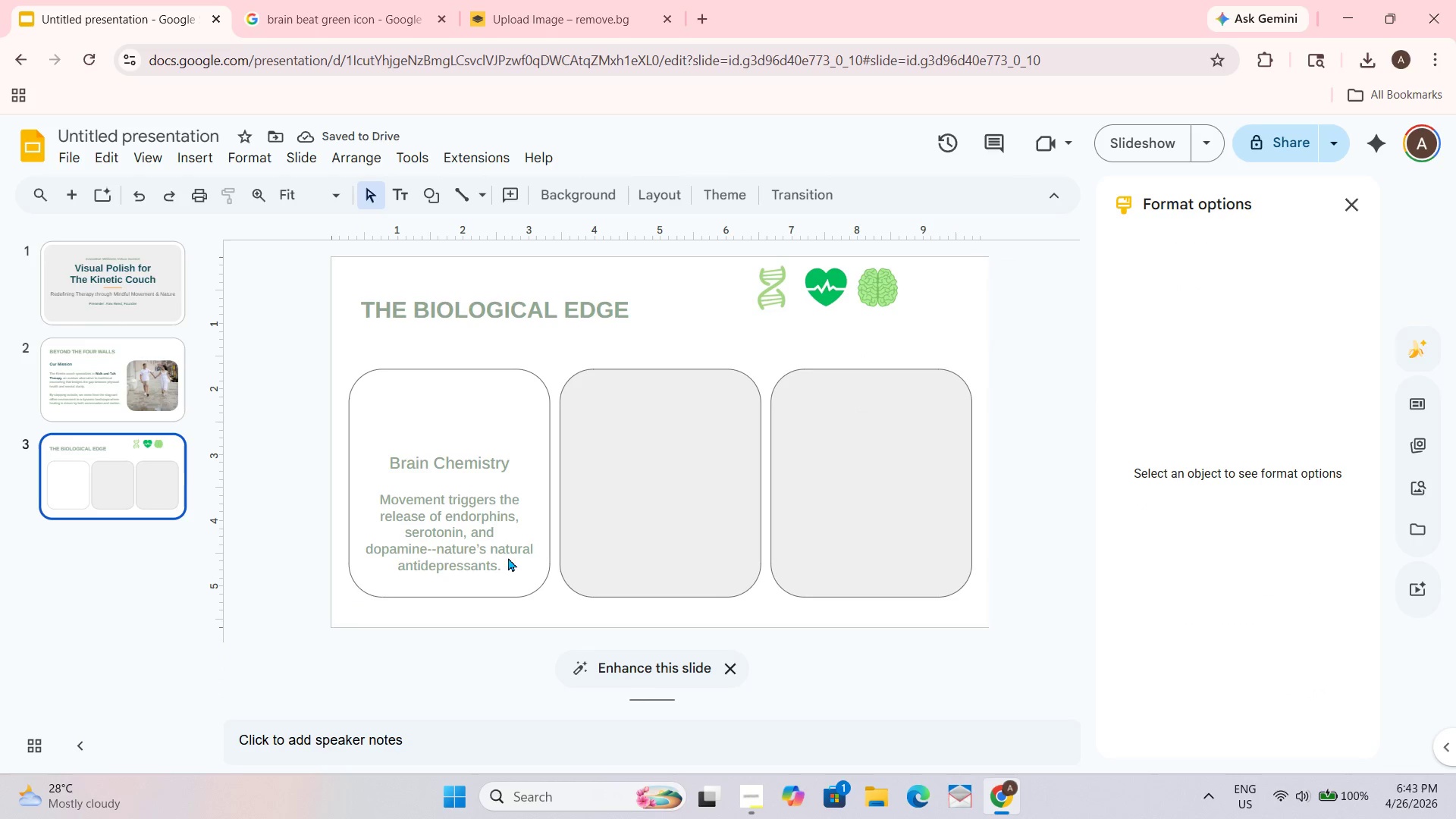 
left_click([448, 450])
 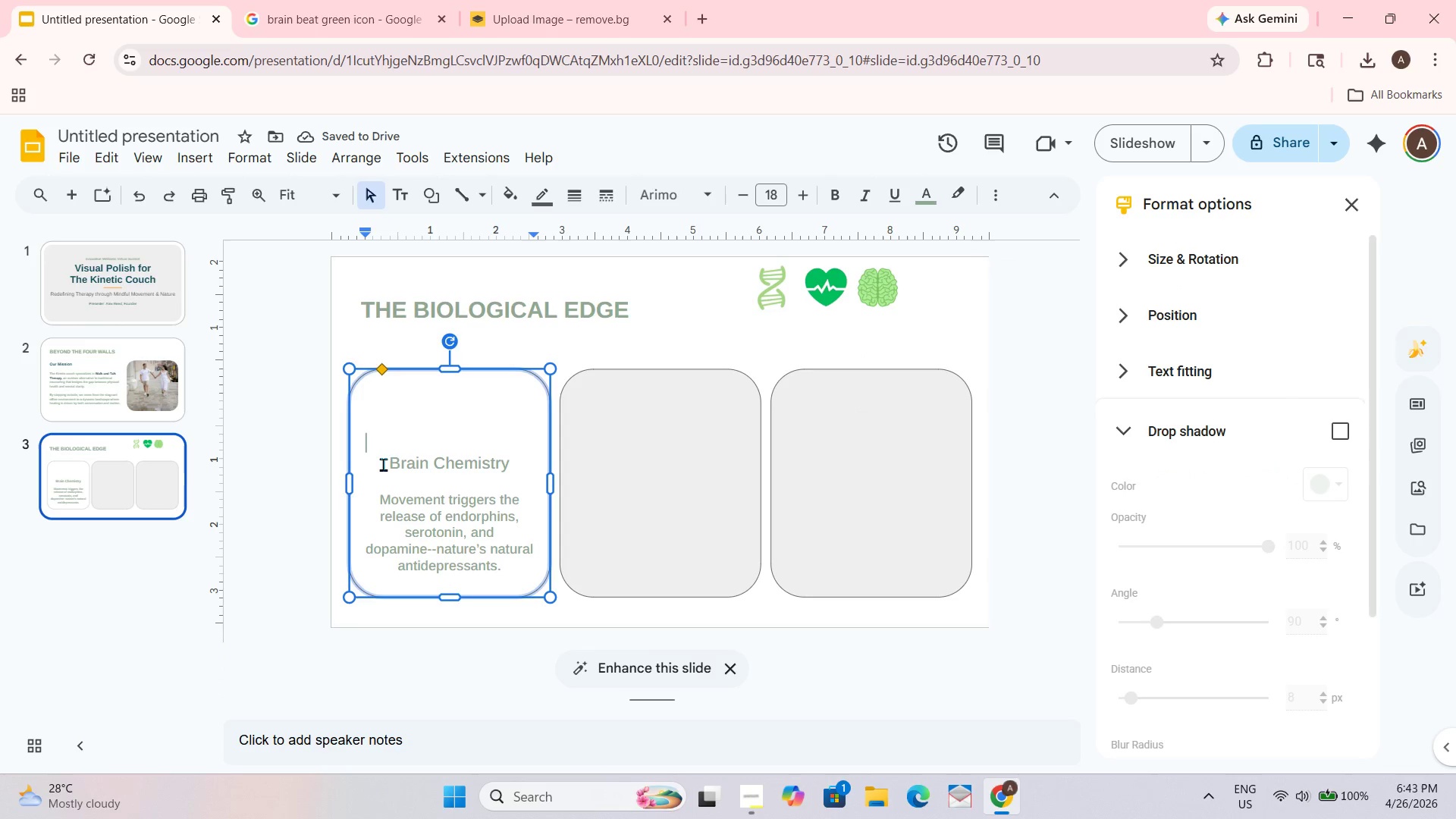 
left_click_drag(start_coordinate=[383, 464], to_coordinate=[588, 469])
 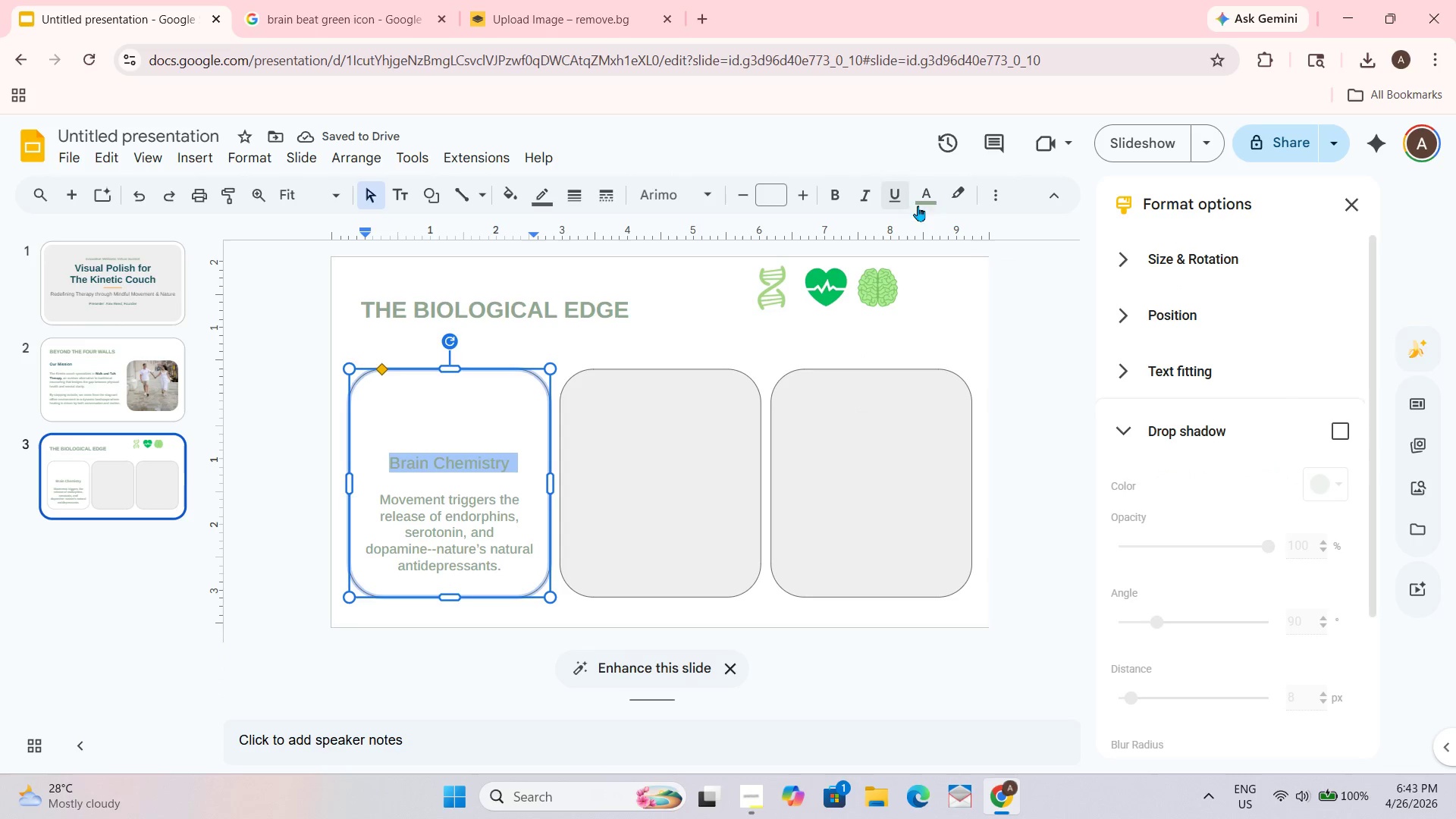 
left_click([920, 199])
 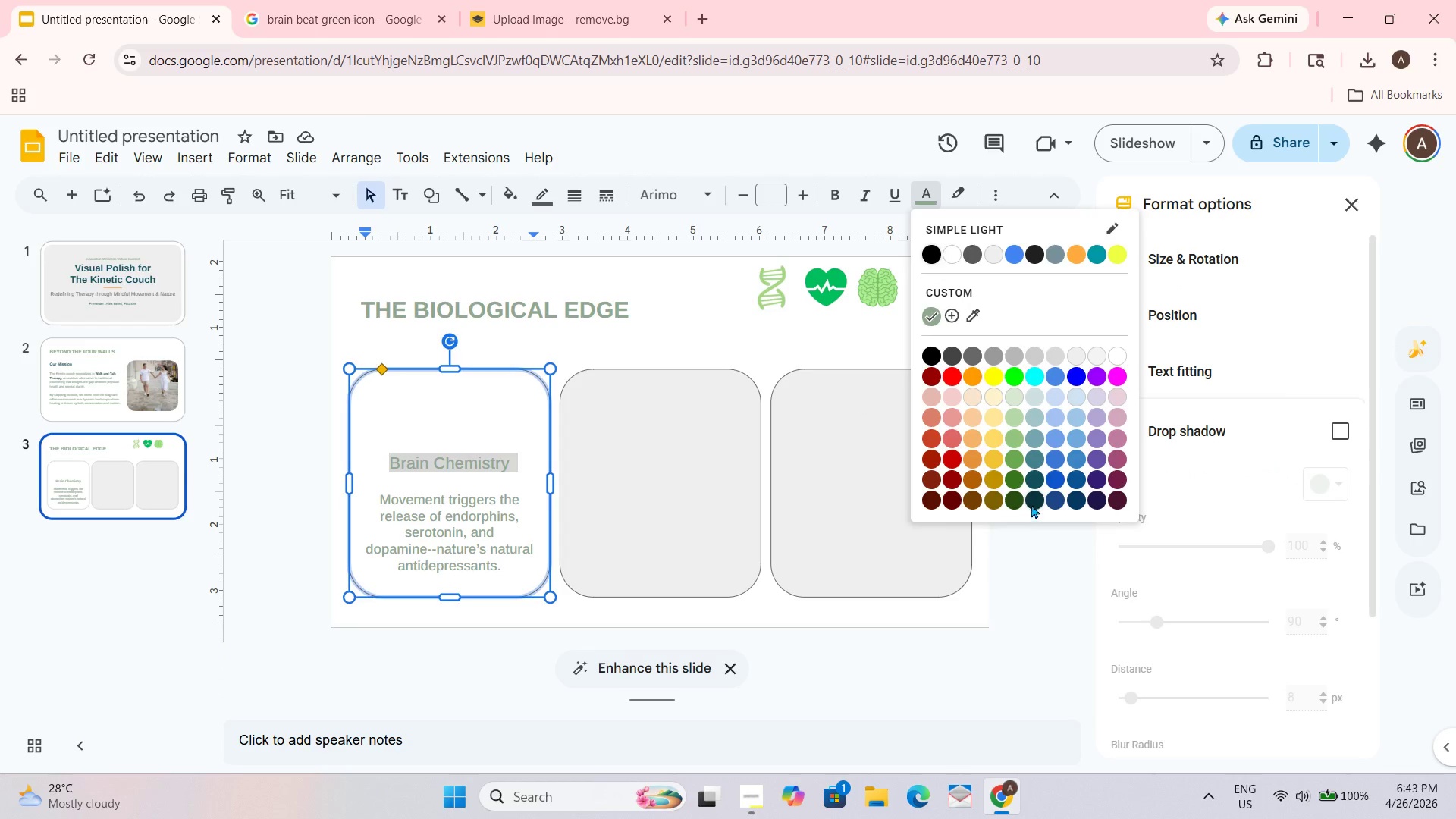 
double_click([1009, 328])
 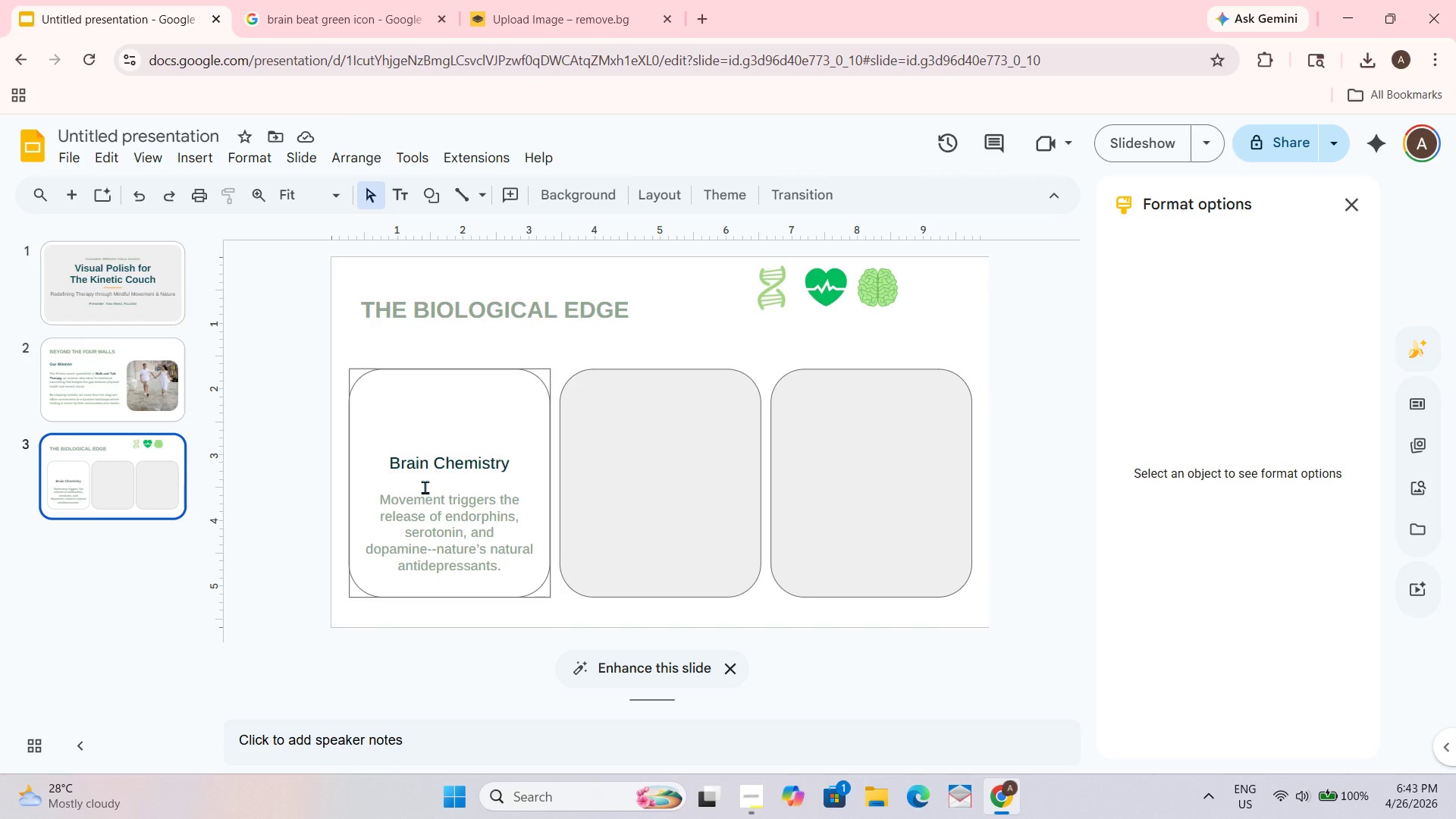 
wait(7.89)
 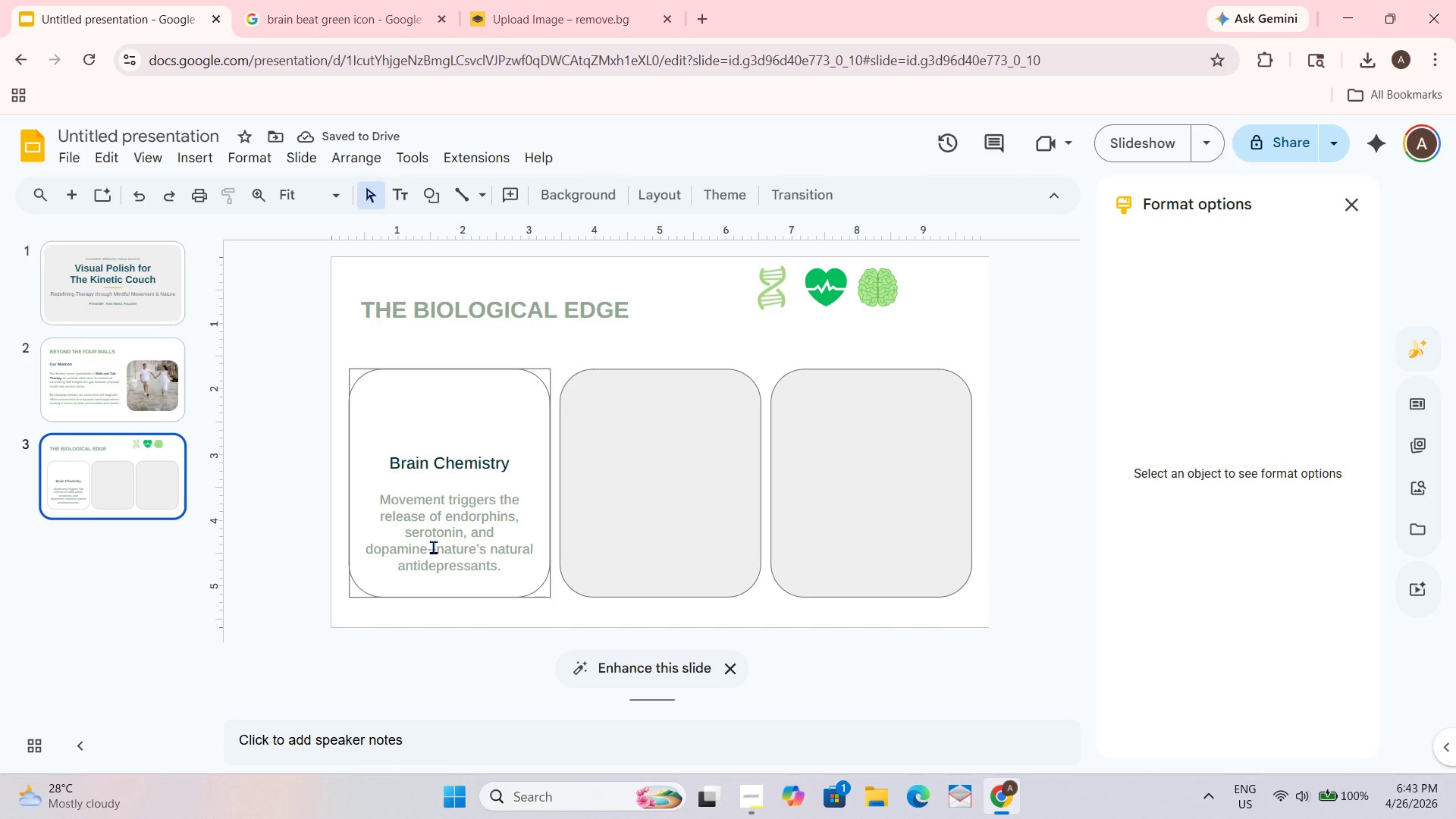 
key(Backspace)
 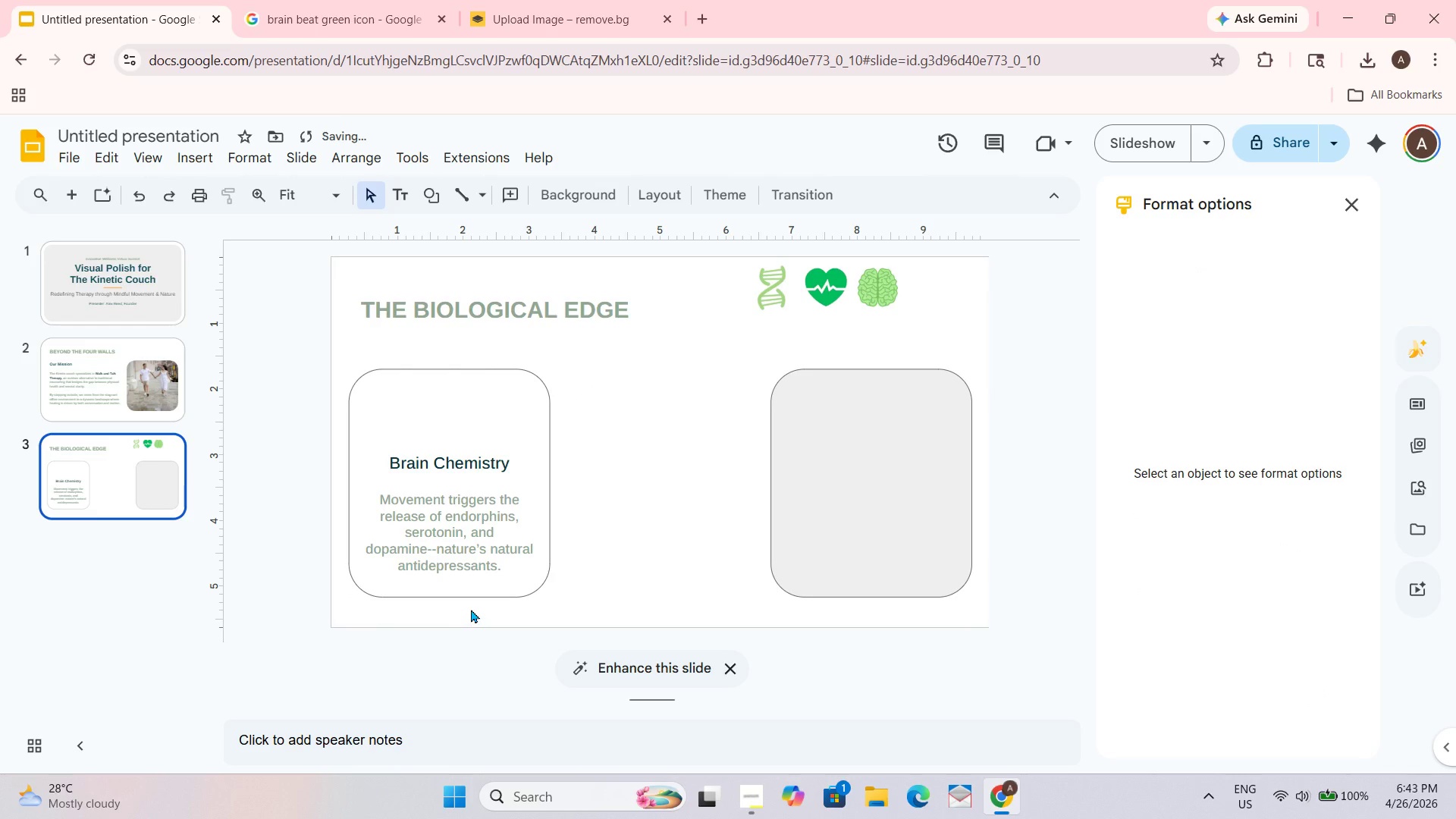 
double_click([476, 604])
 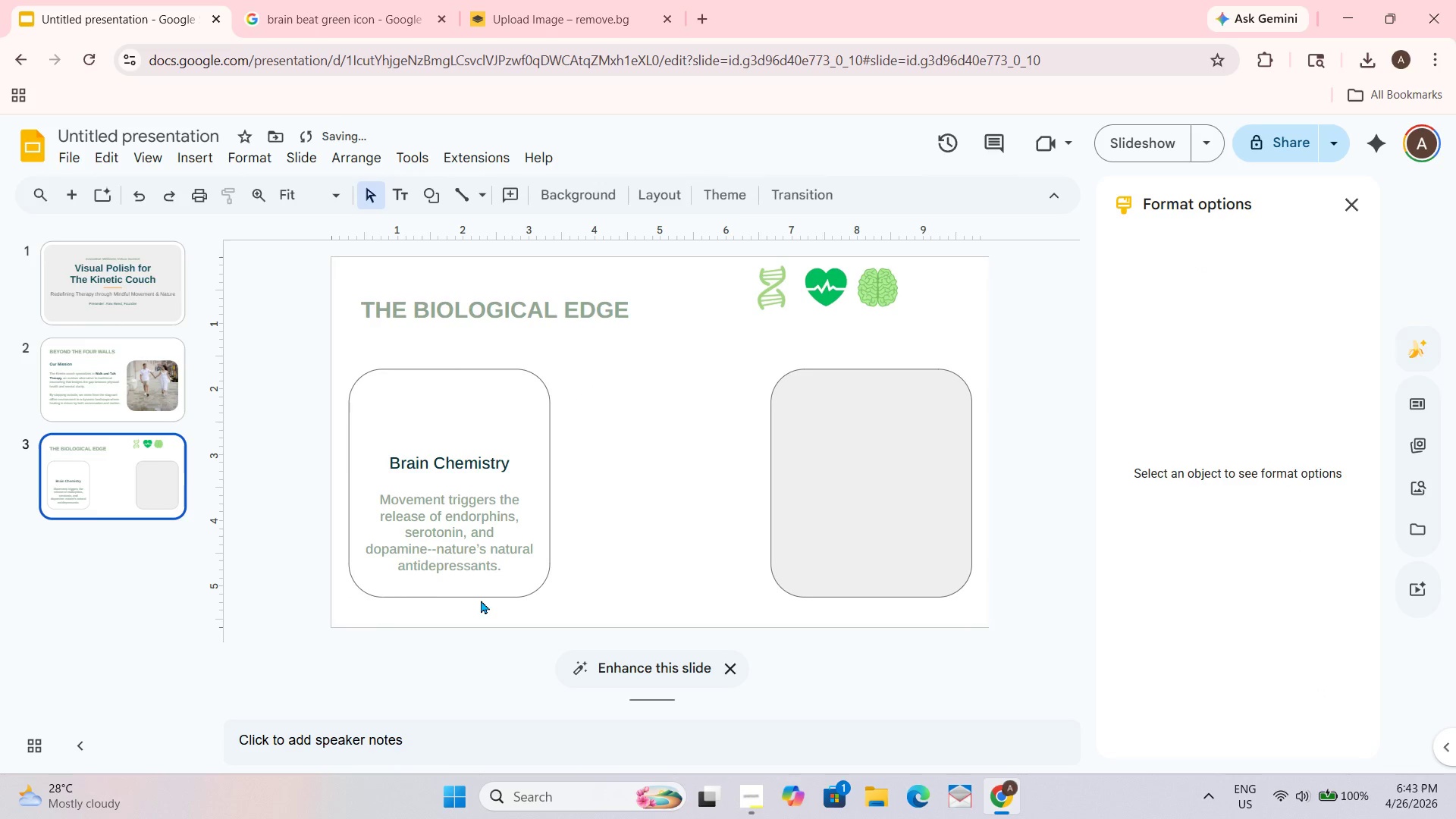 
triple_click([481, 600])
 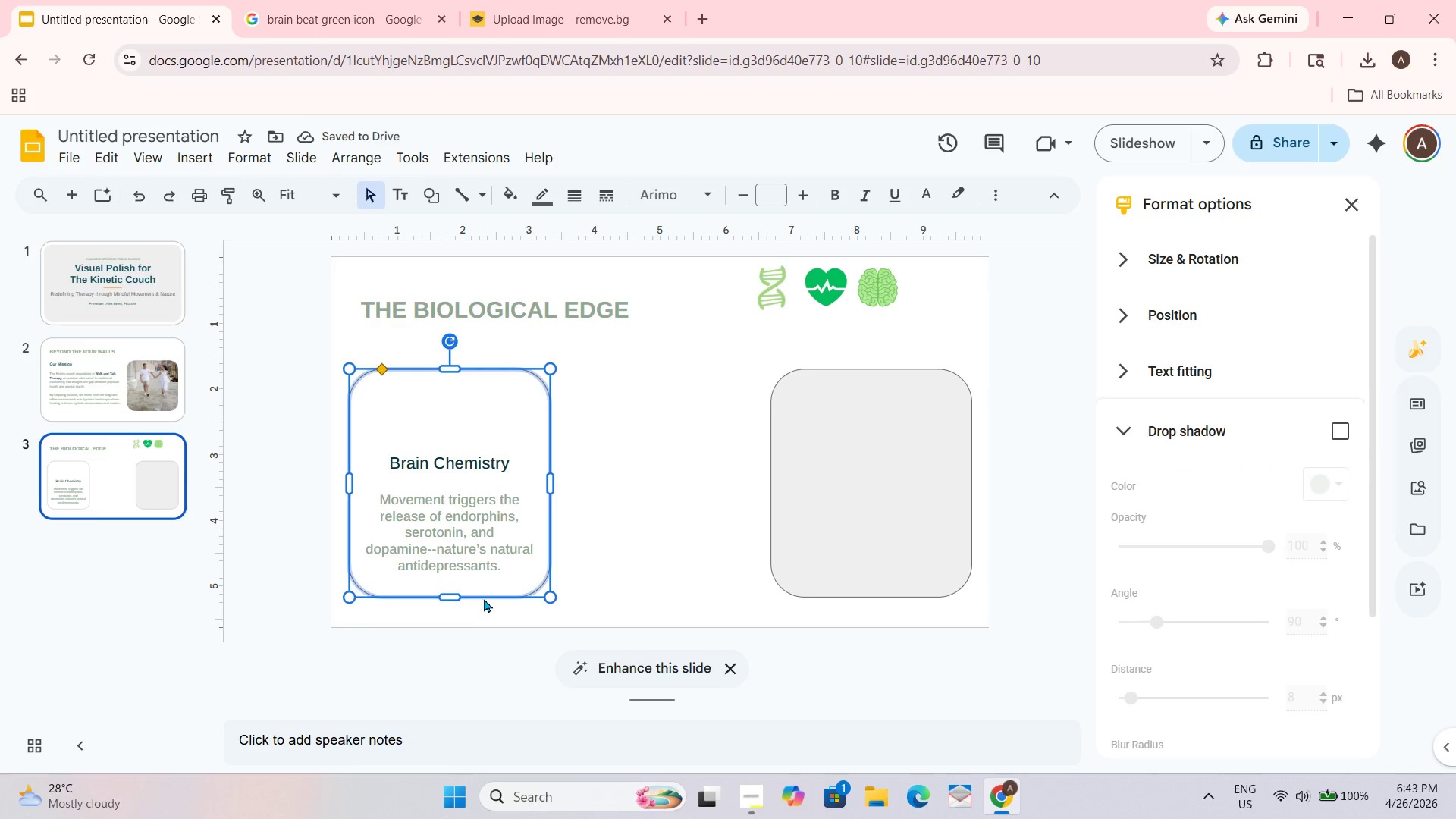 
key(Control+ControlLeft)
 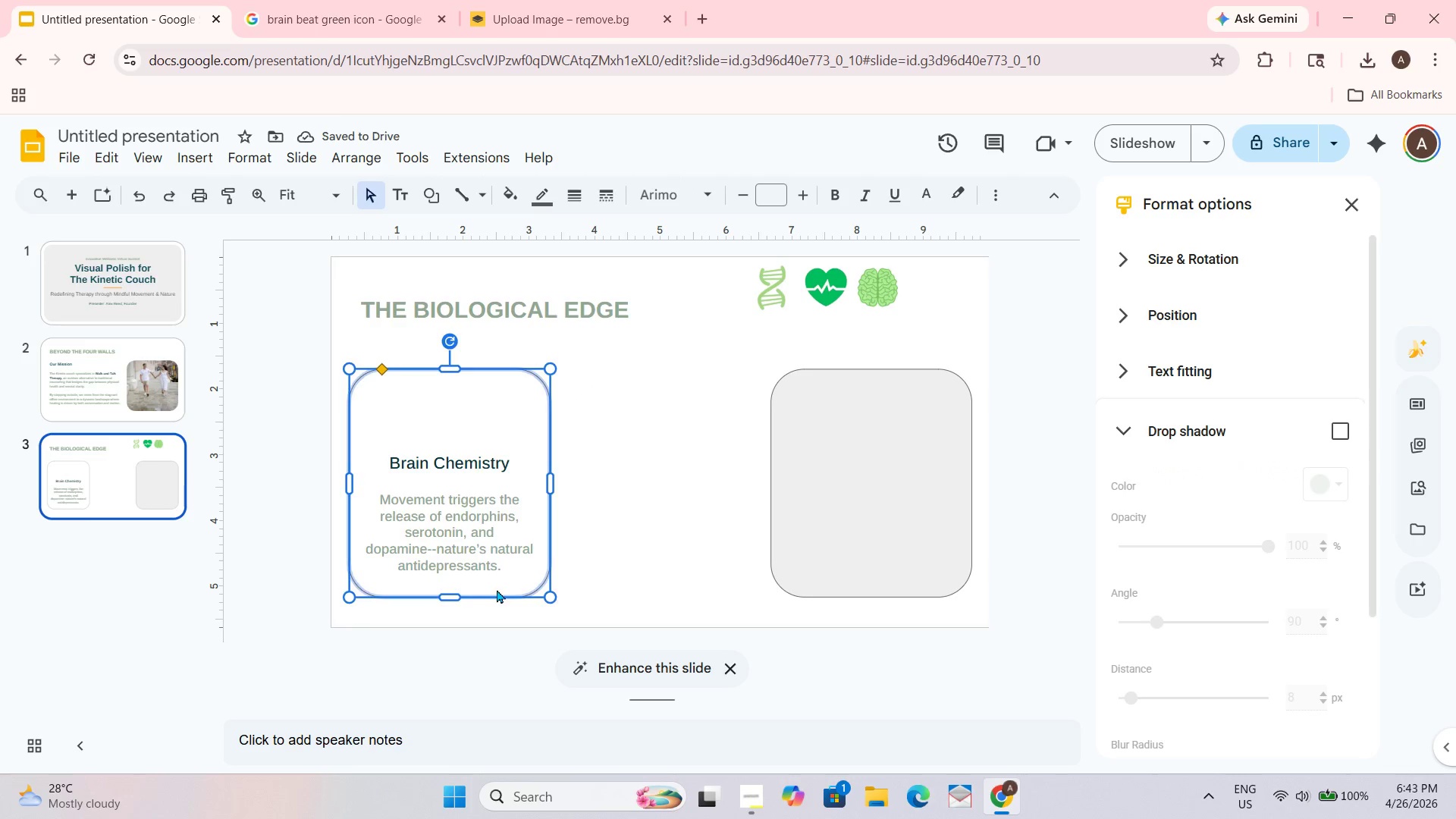 
key(Control+D)
 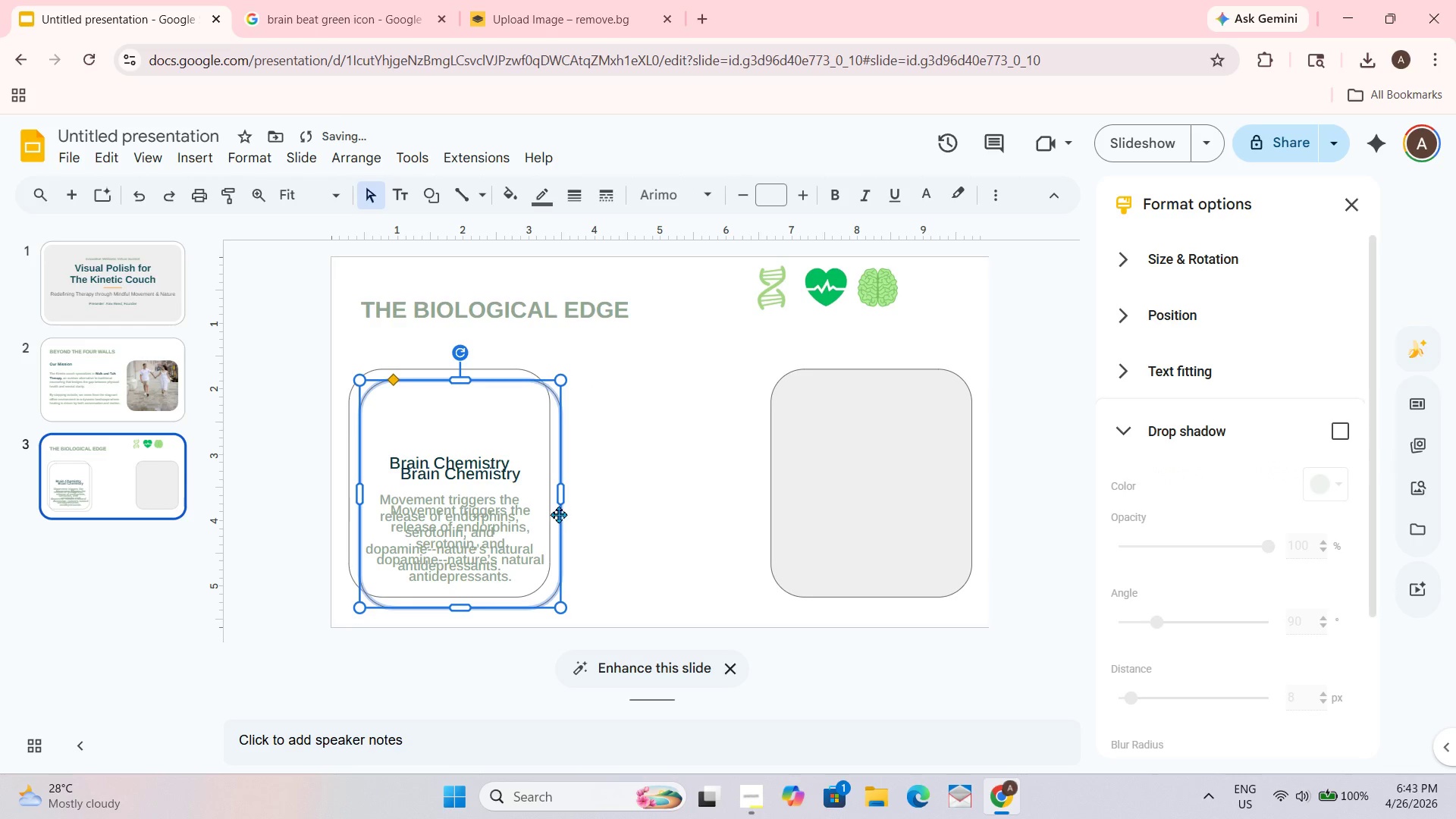 
left_click_drag(start_coordinate=[558, 514], to_coordinate=[761, 511])
 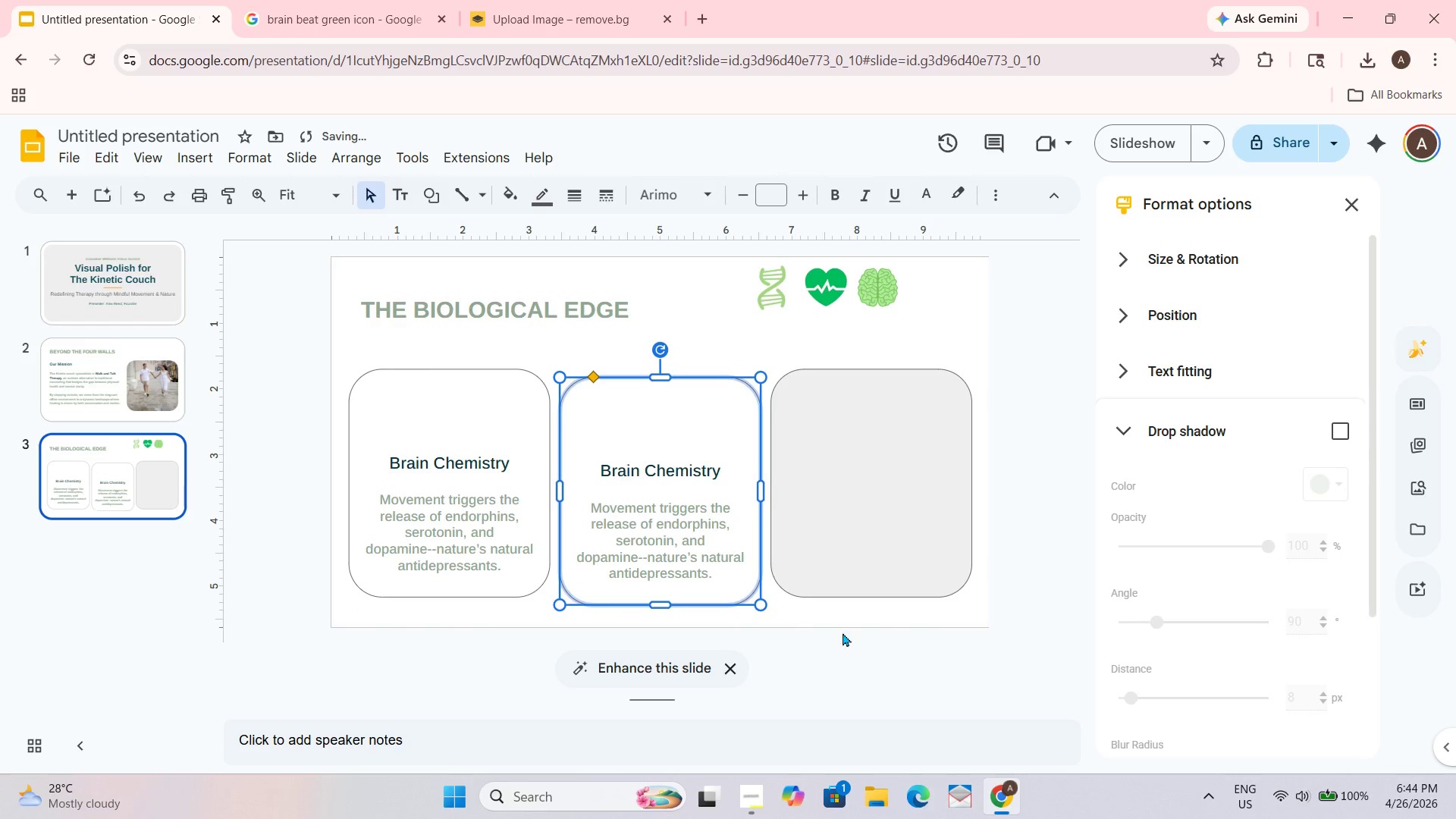 
left_click_drag(start_coordinate=[848, 632], to_coordinate=[855, 632])
 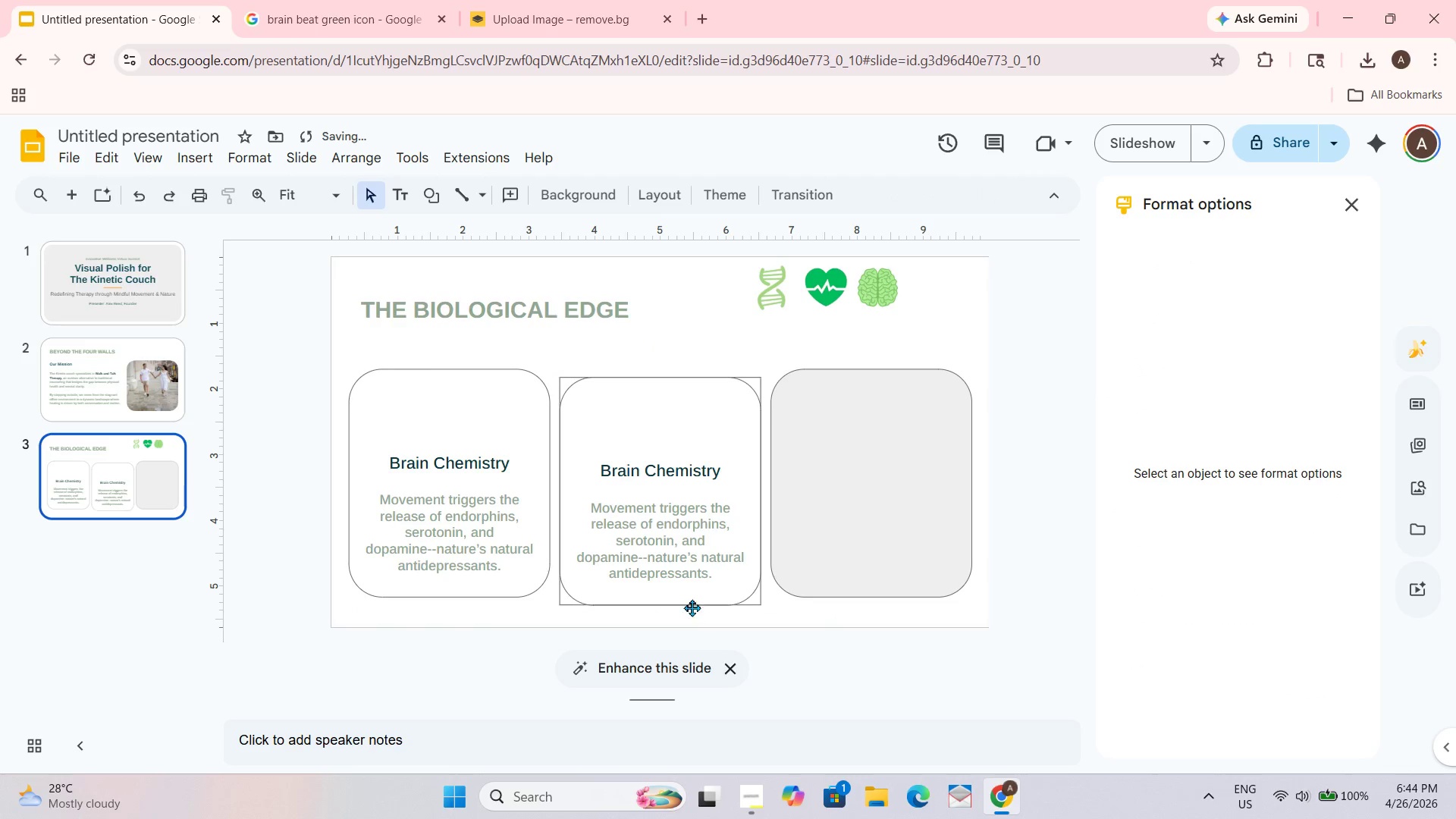 
left_click_drag(start_coordinate=[692, 605], to_coordinate=[695, 595])
 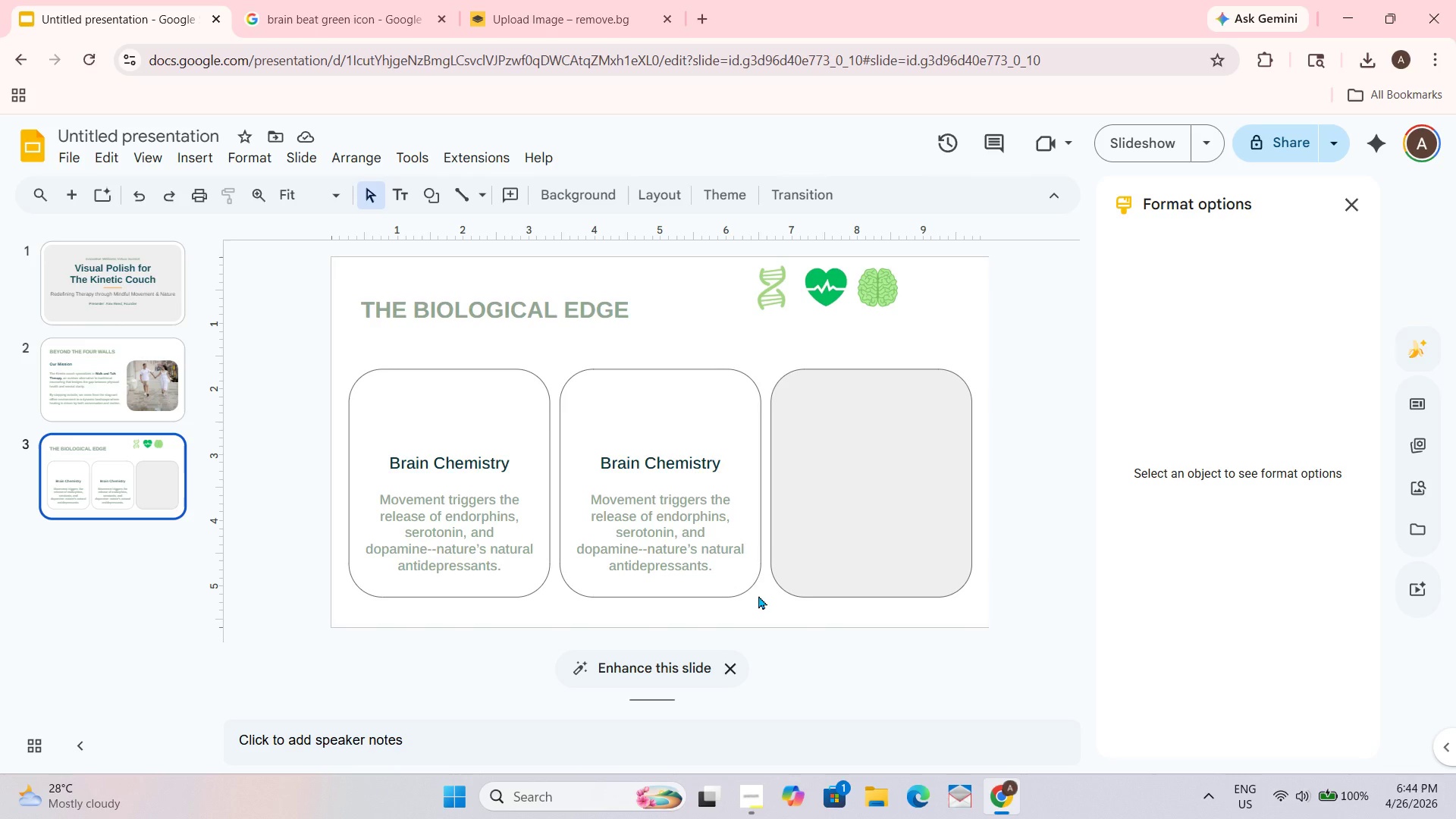 
wait(16.02)
 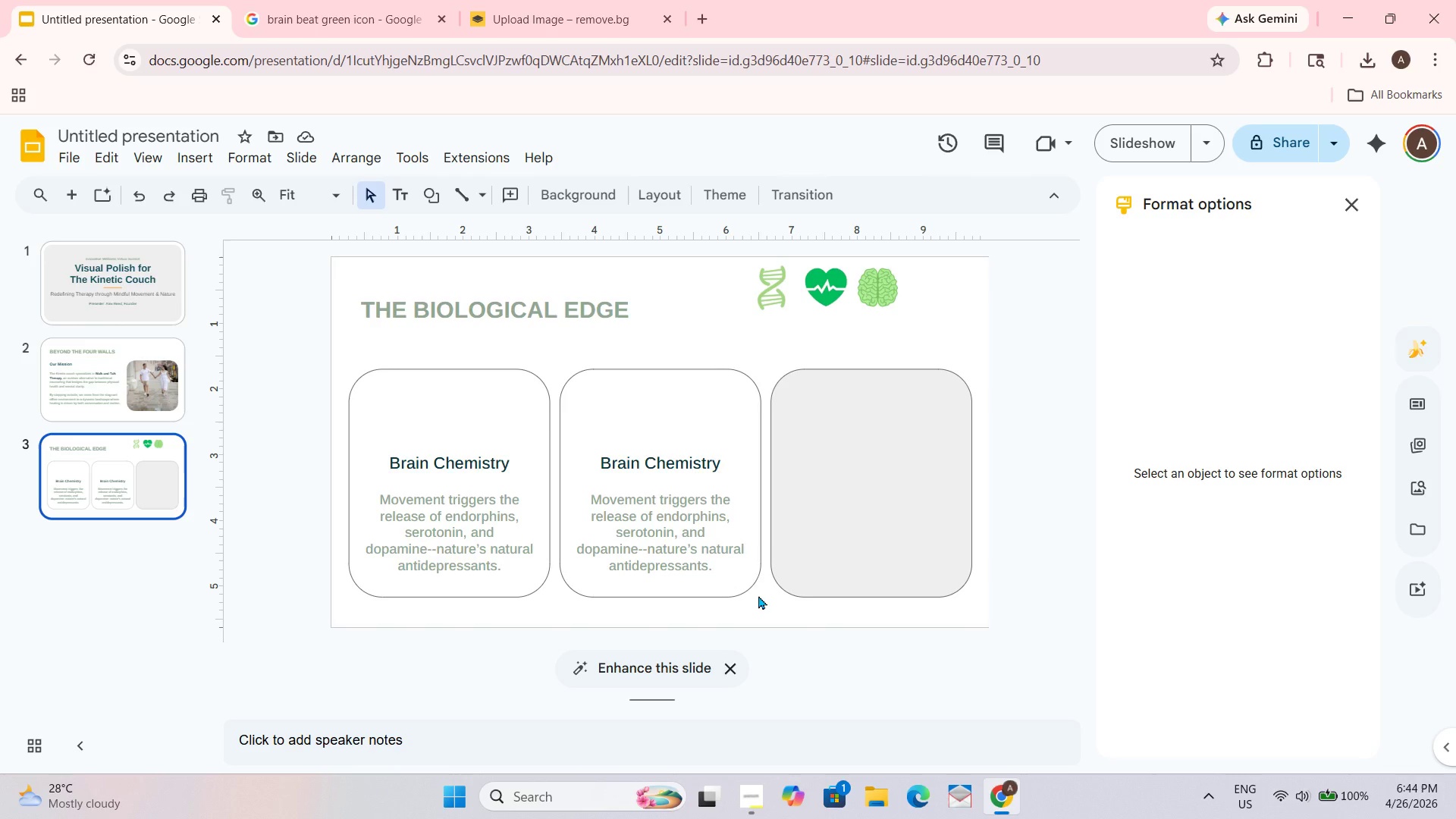 
key(Backspace)
 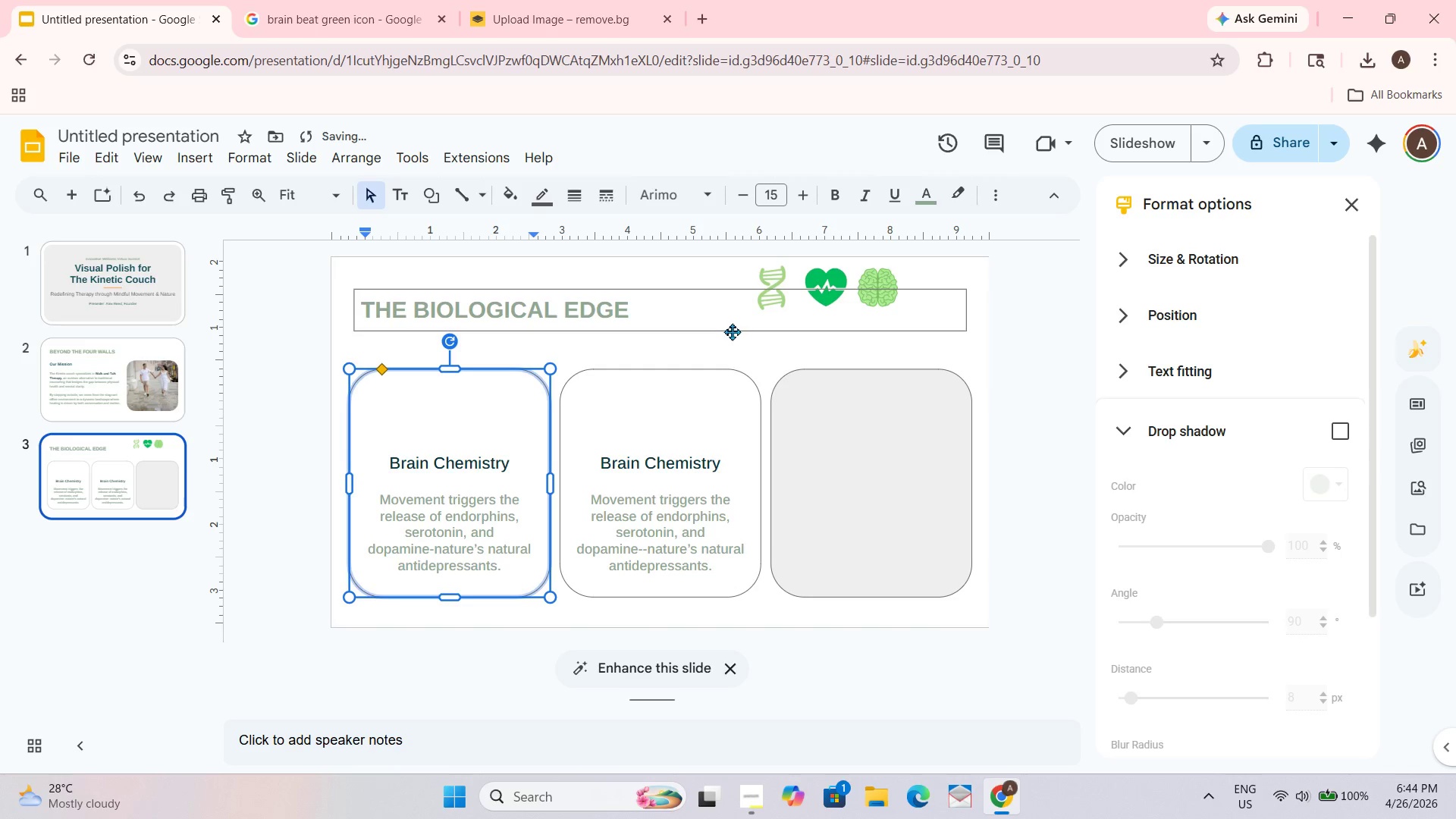 
left_click([694, 357])
 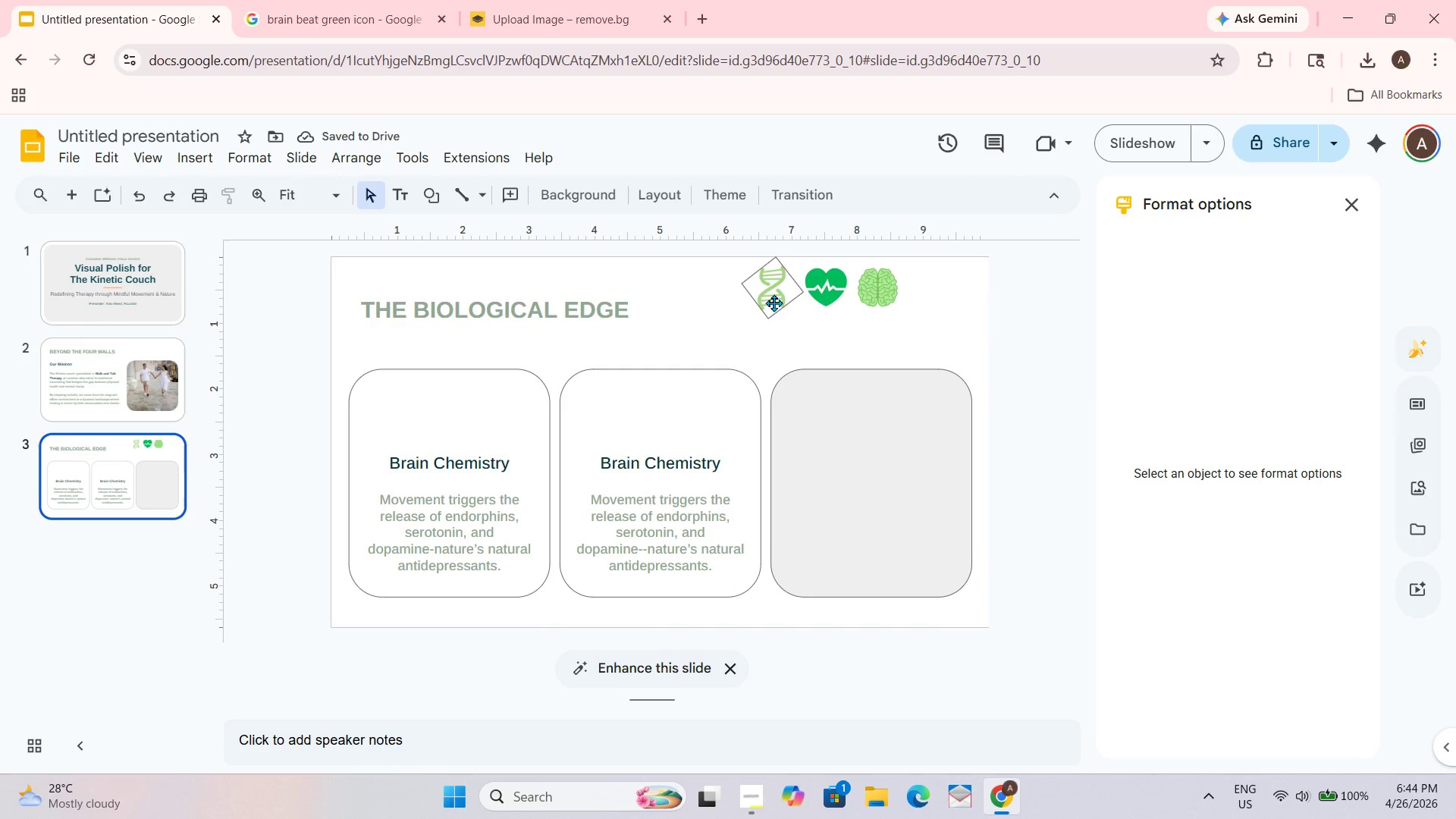 
left_click_drag(start_coordinate=[769, 299], to_coordinate=[445, 425])
 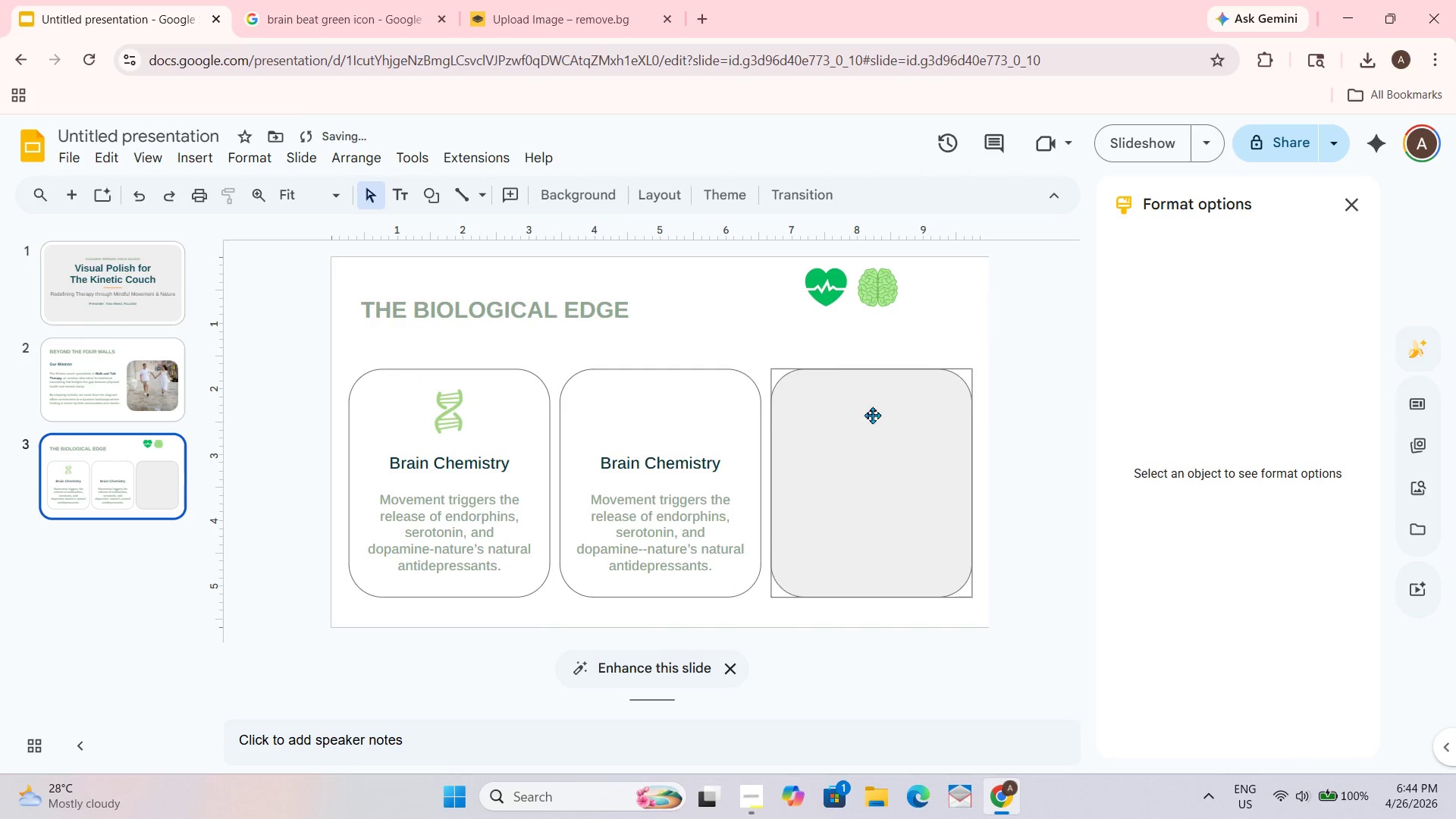 
left_click_drag(start_coordinate=[837, 297], to_coordinate=[670, 423])
 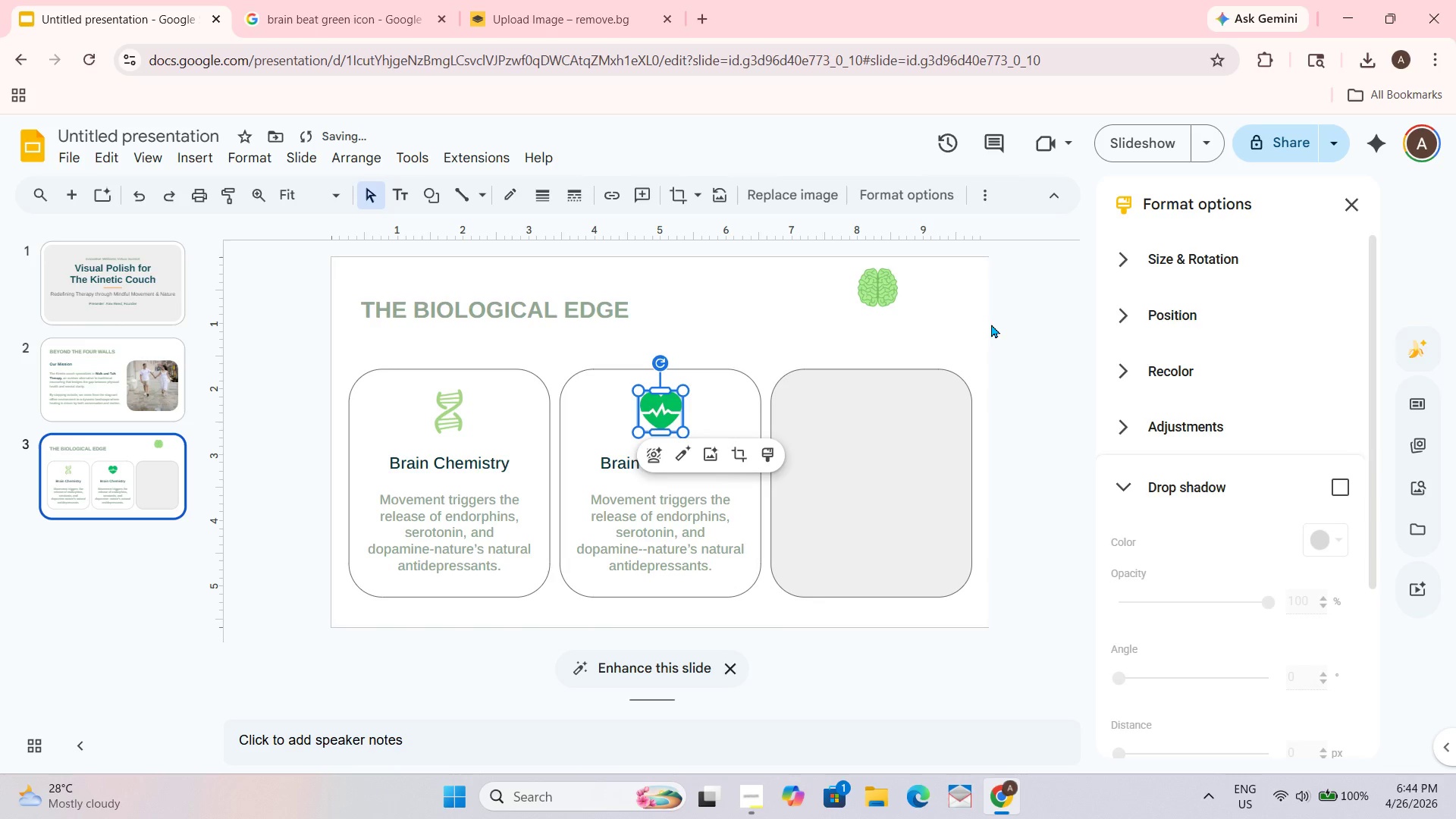 
left_click([991, 324])
 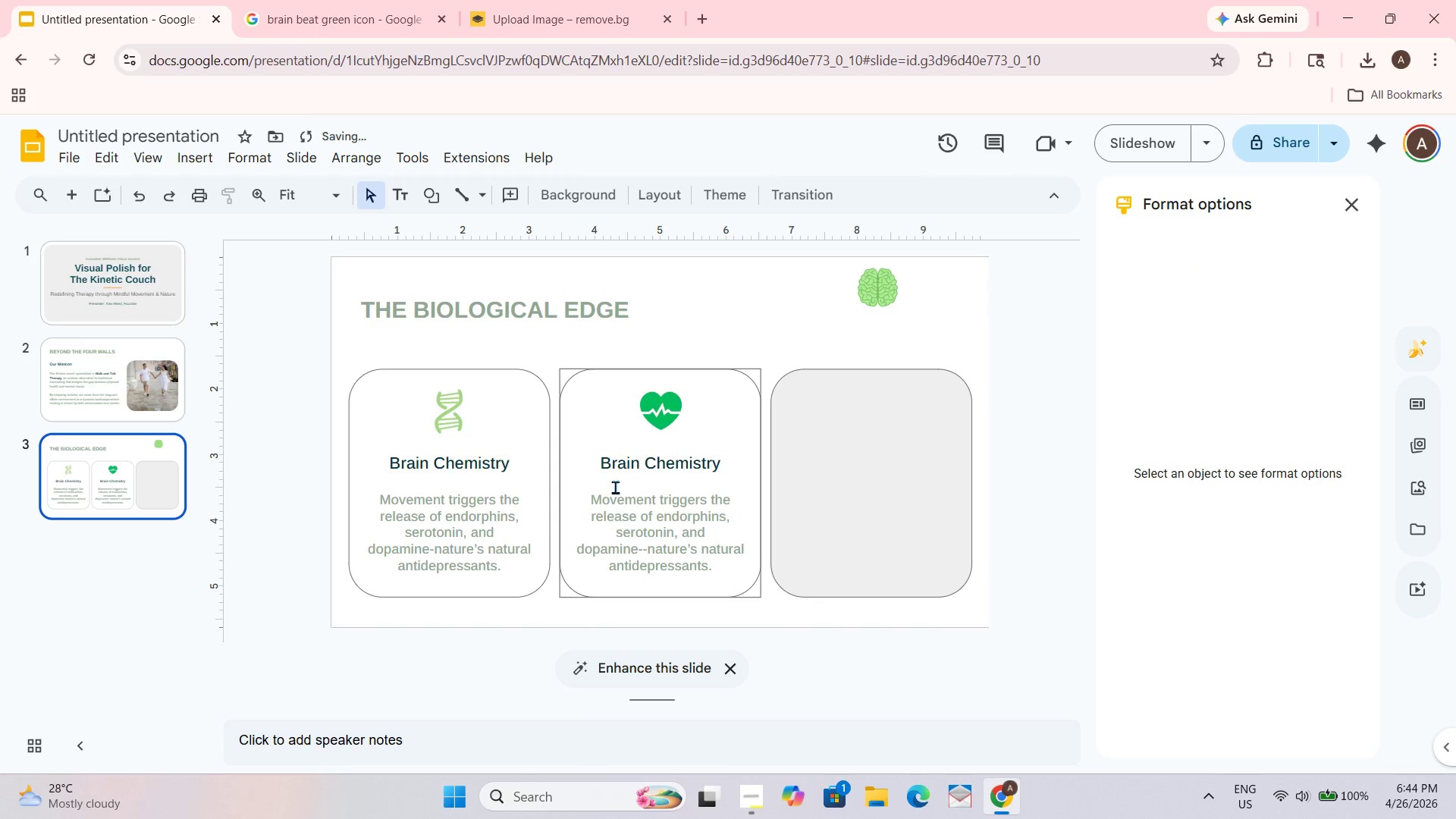 
left_click_drag(start_coordinate=[602, 463], to_coordinate=[714, 474])
 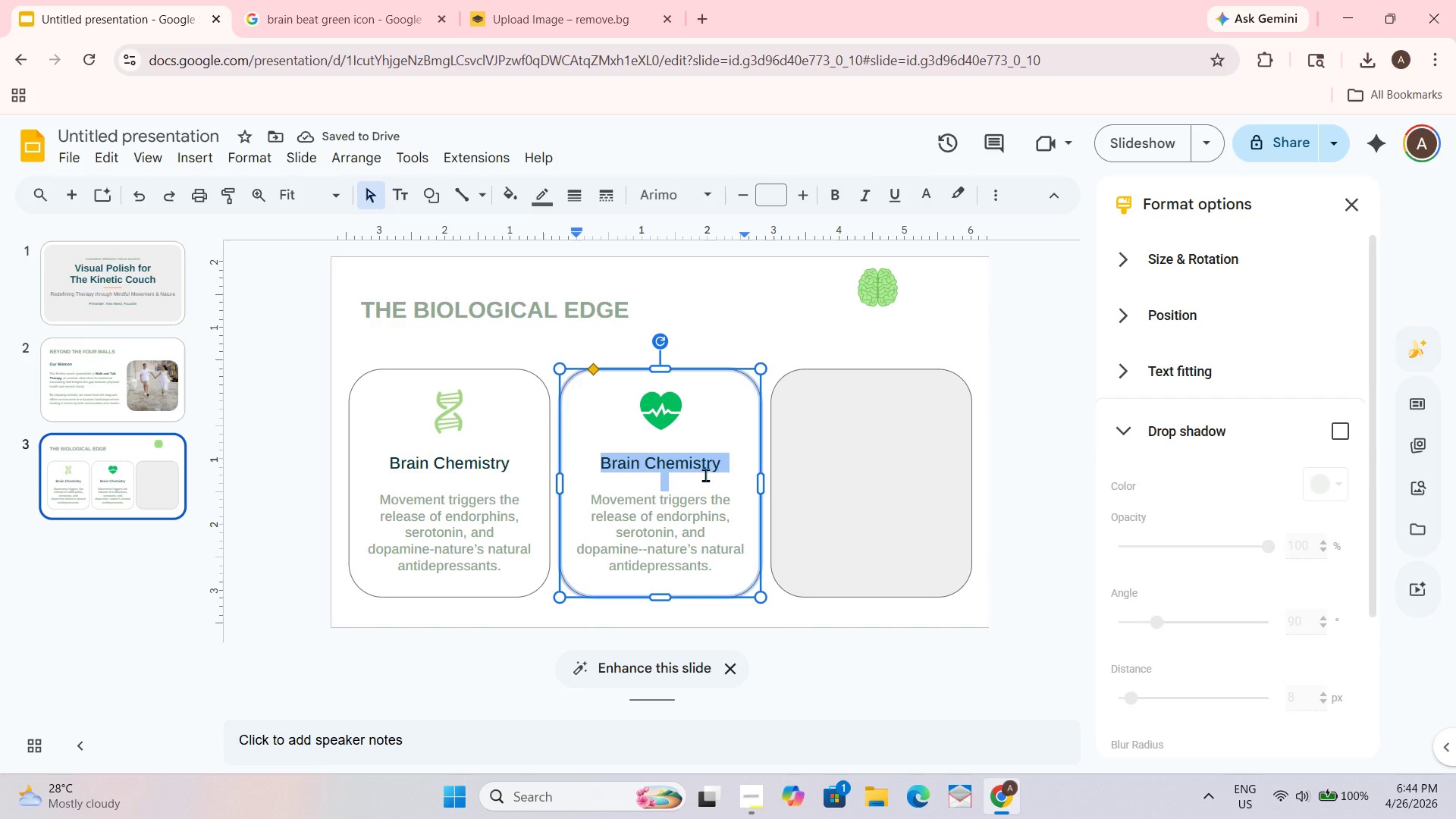 
type(Cortiso)
 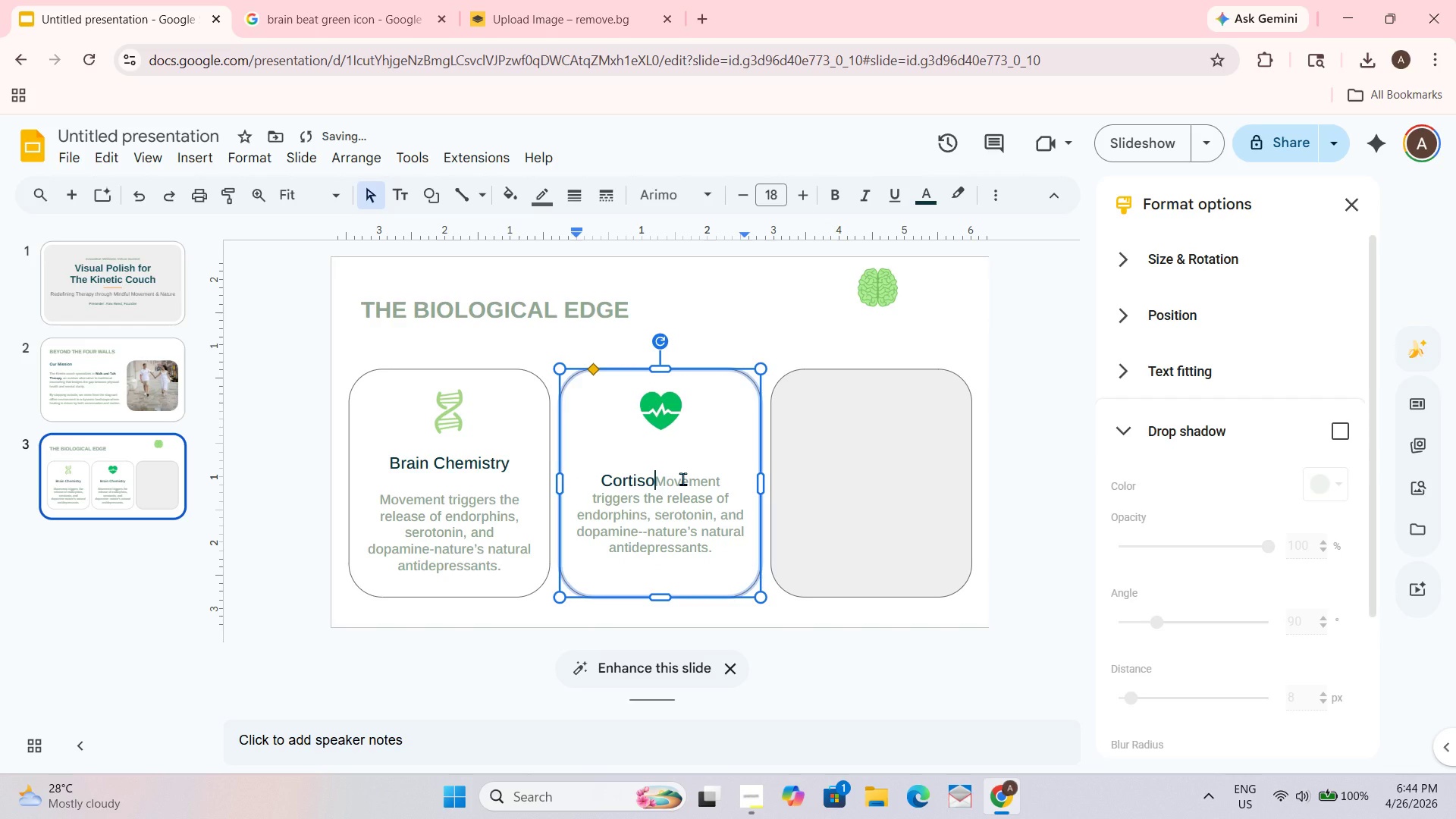 
key(Control+Z)
 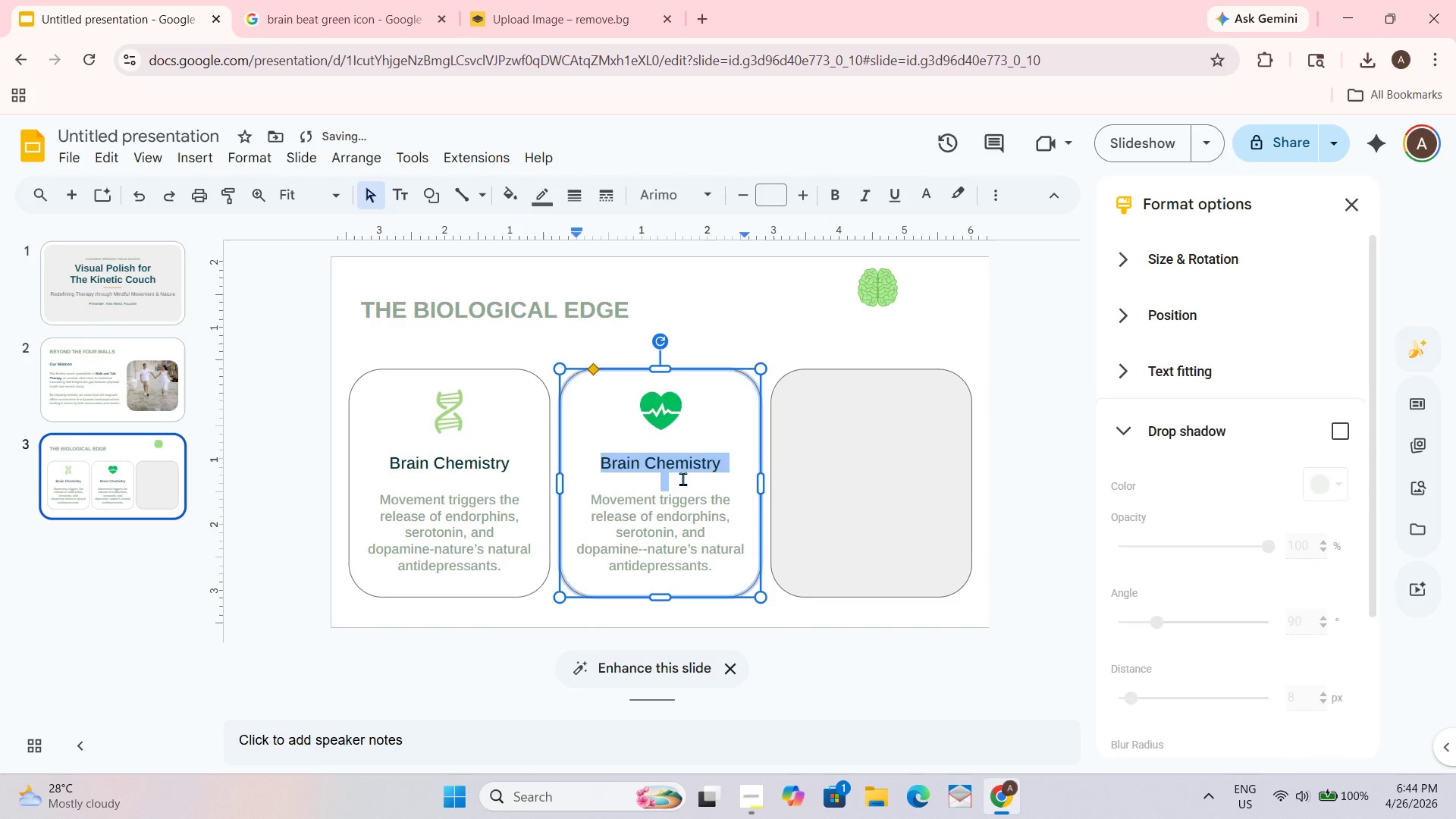 
key(Control+Z)
 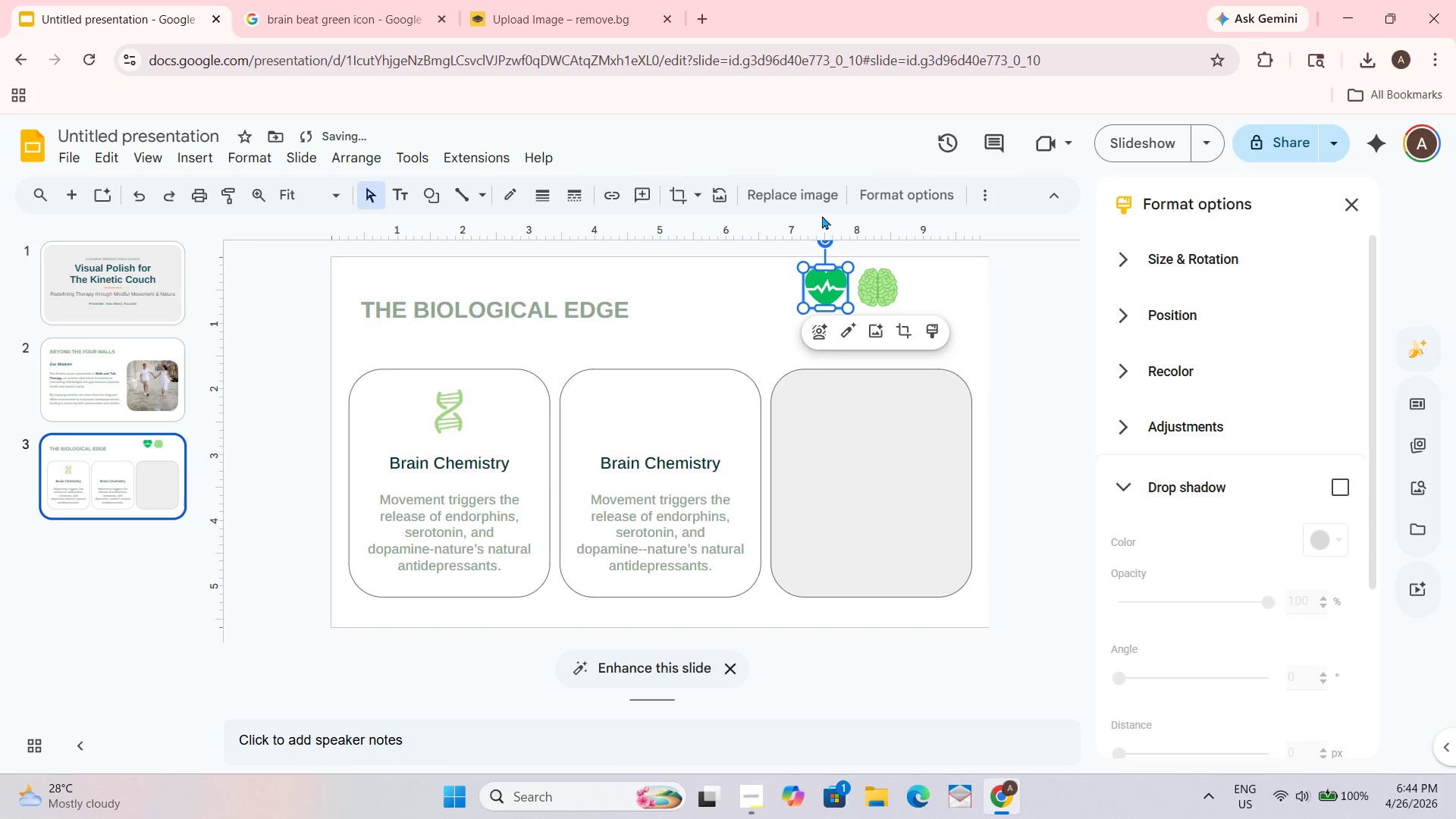 
left_click_drag(start_coordinate=[824, 290], to_coordinate=[656, 414])
 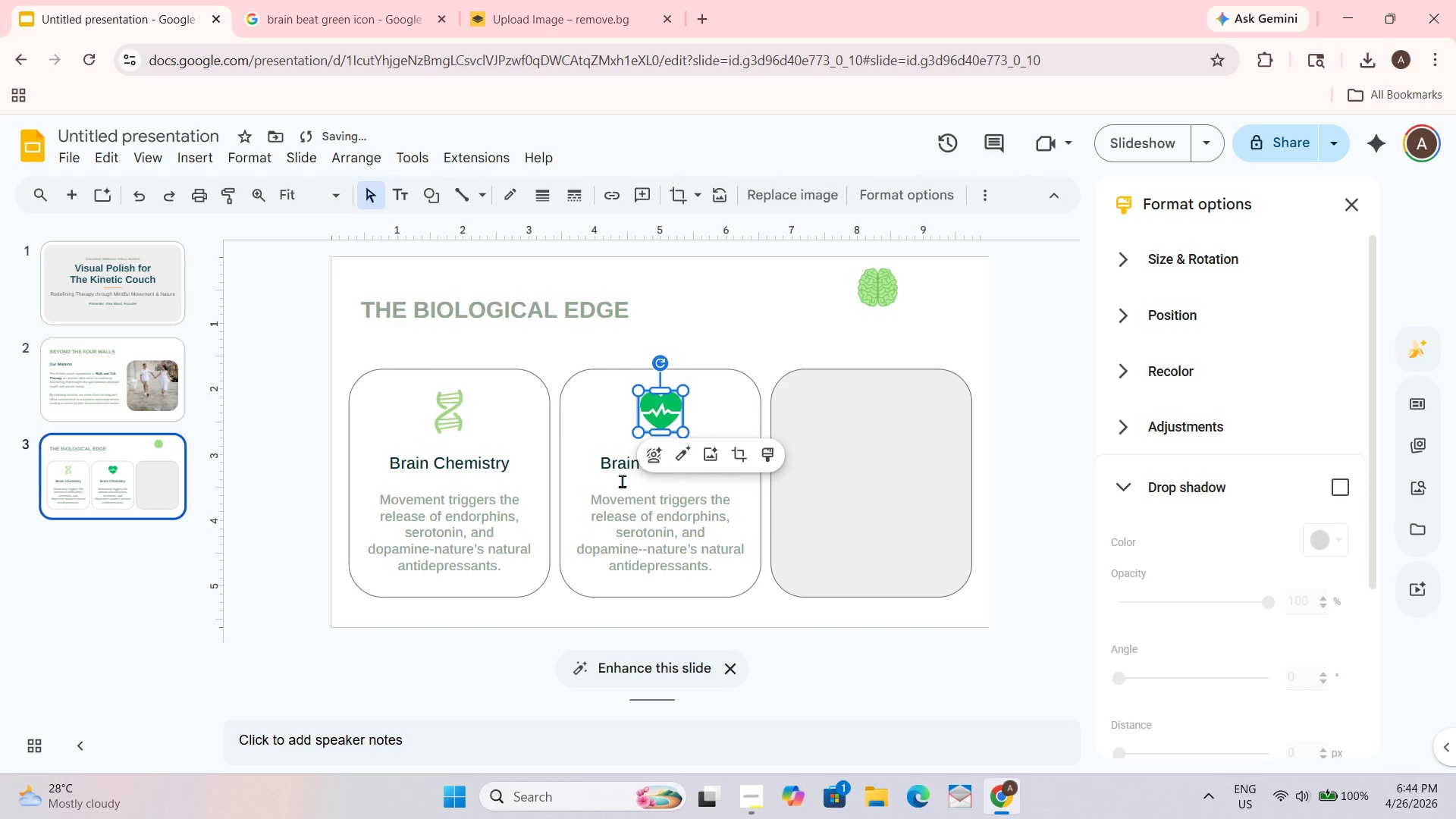 
left_click([598, 500])
 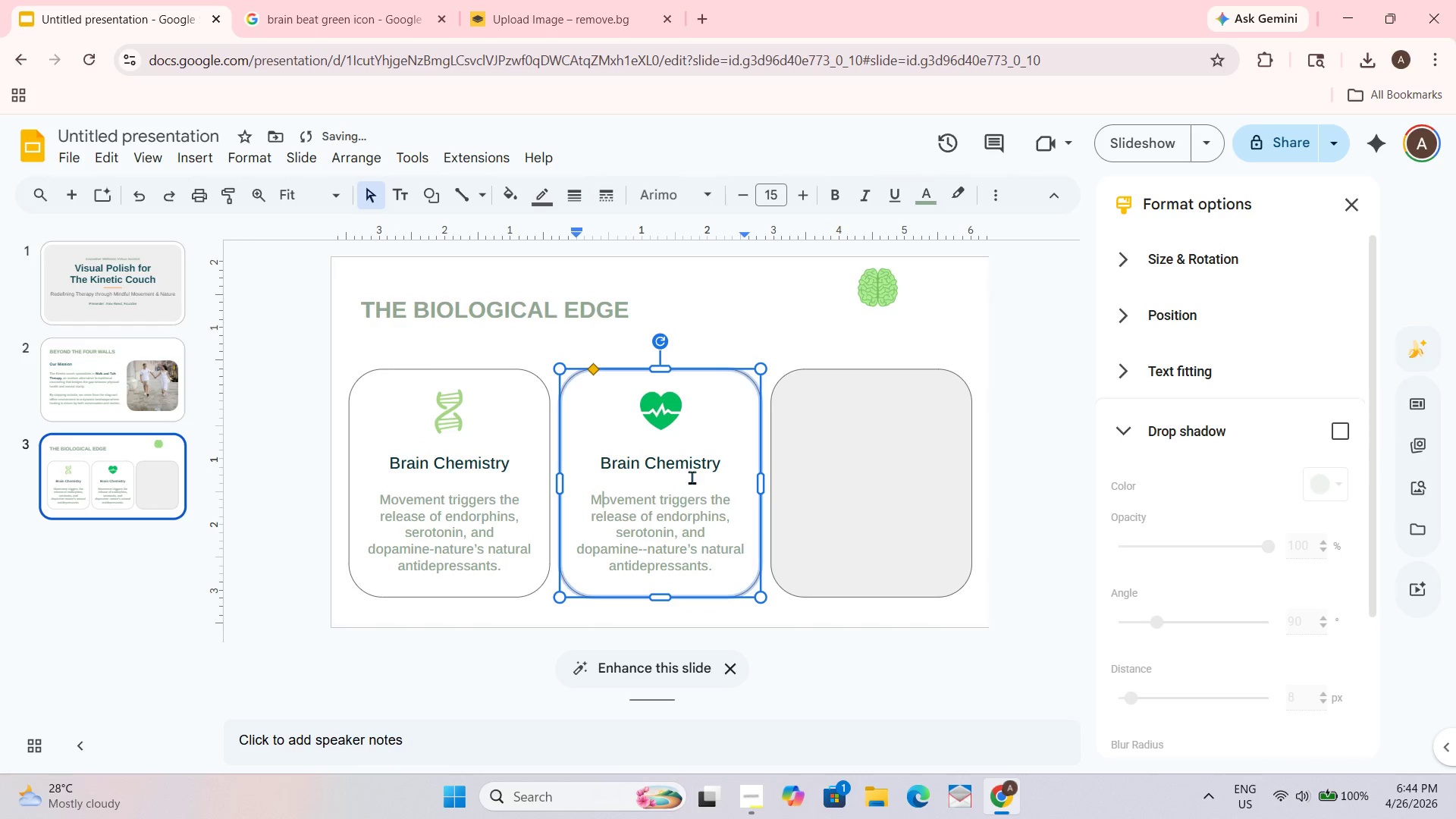 
left_click_drag(start_coordinate=[723, 467], to_coordinate=[609, 469])
 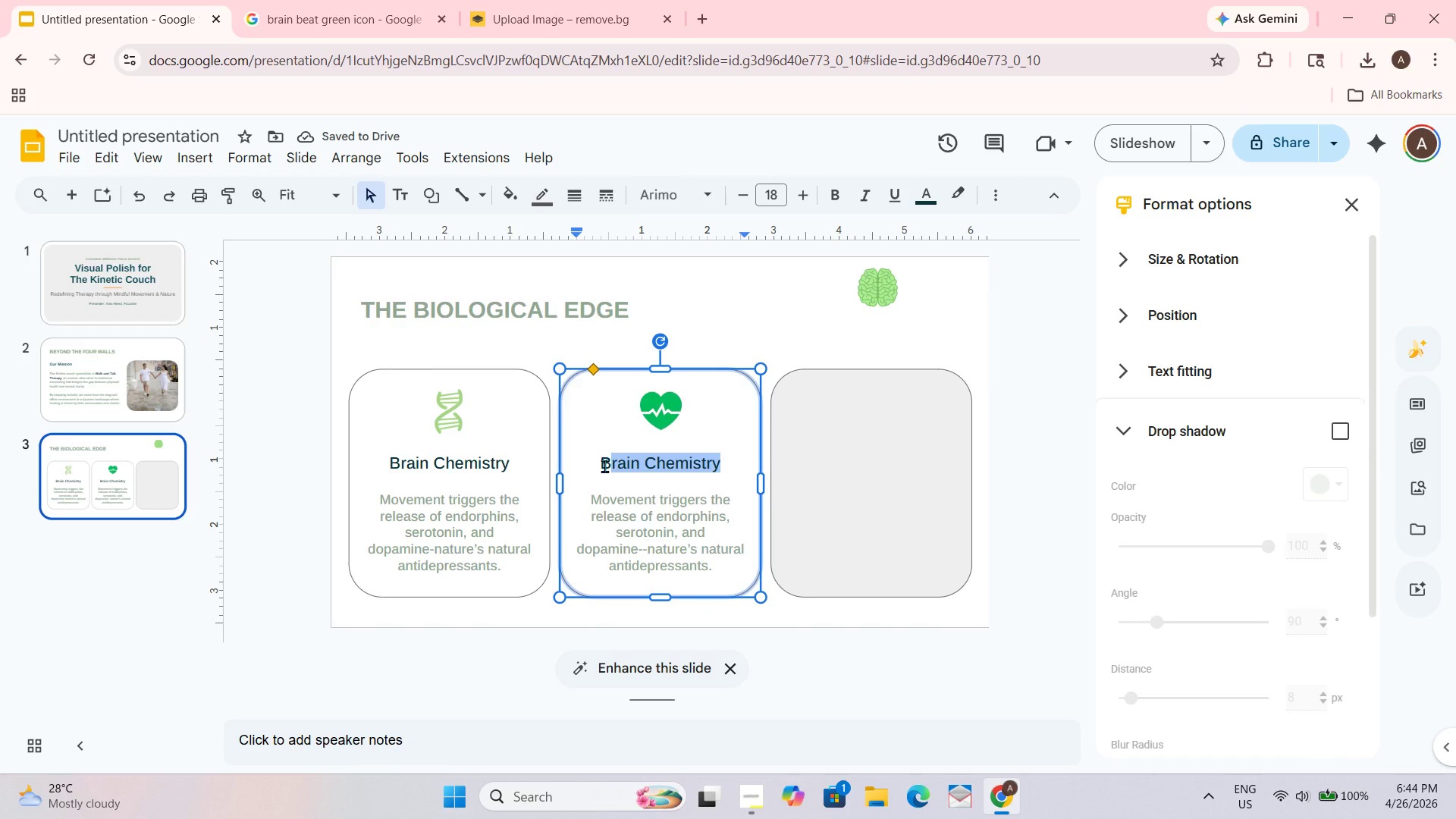 
key(CapsLock)
 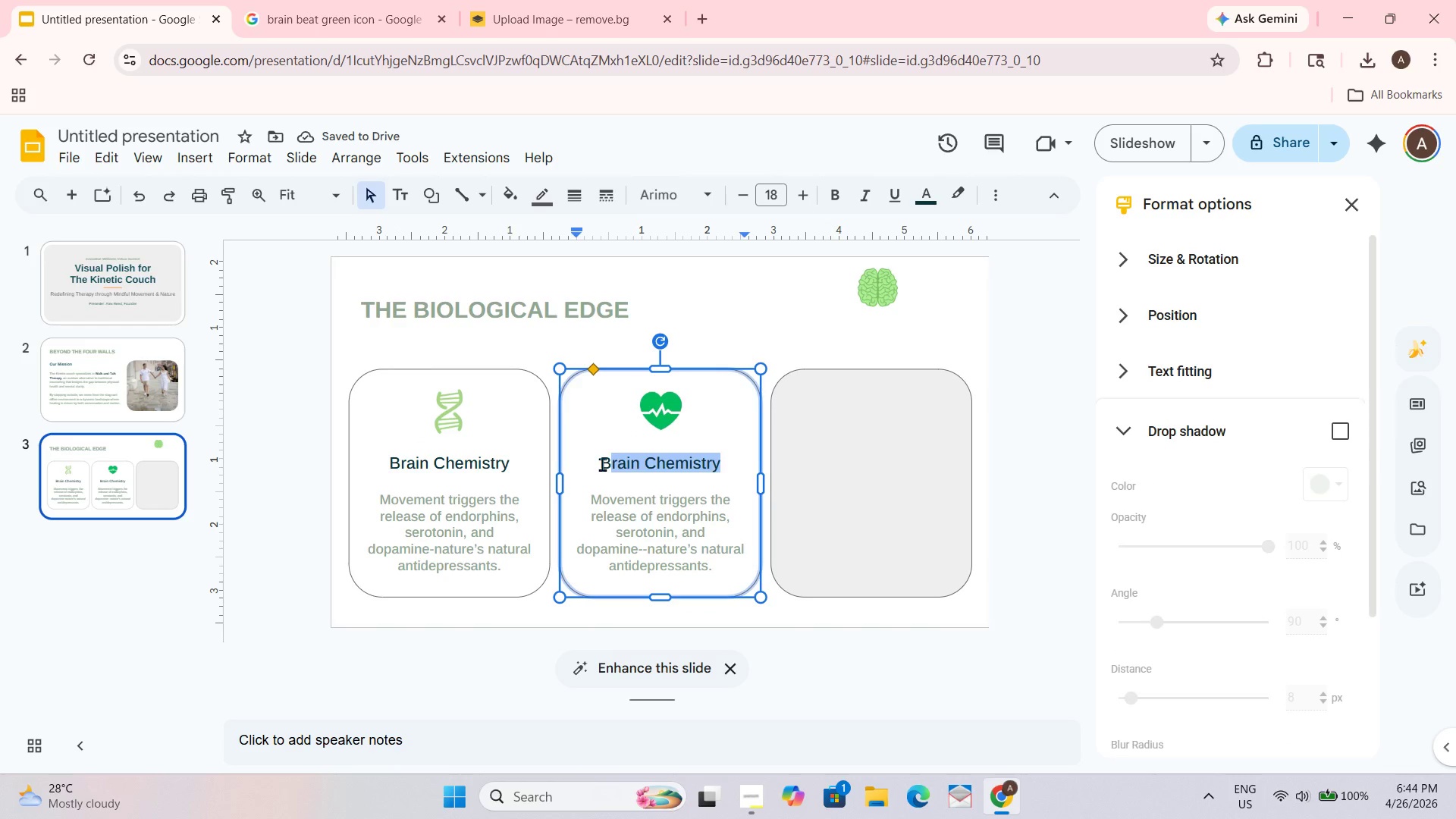 
key(CapsLock)
 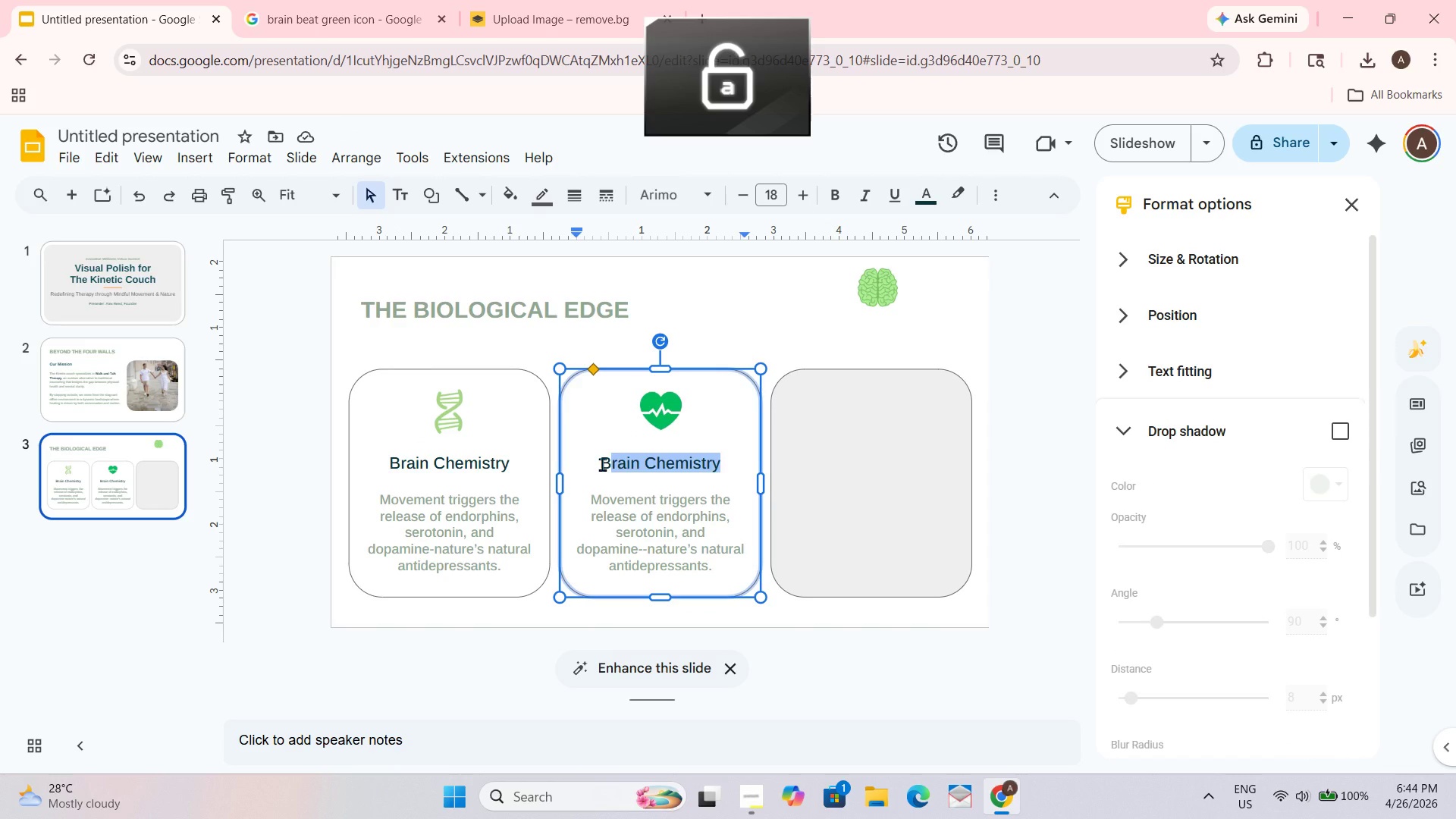 
key(Shift+C)
 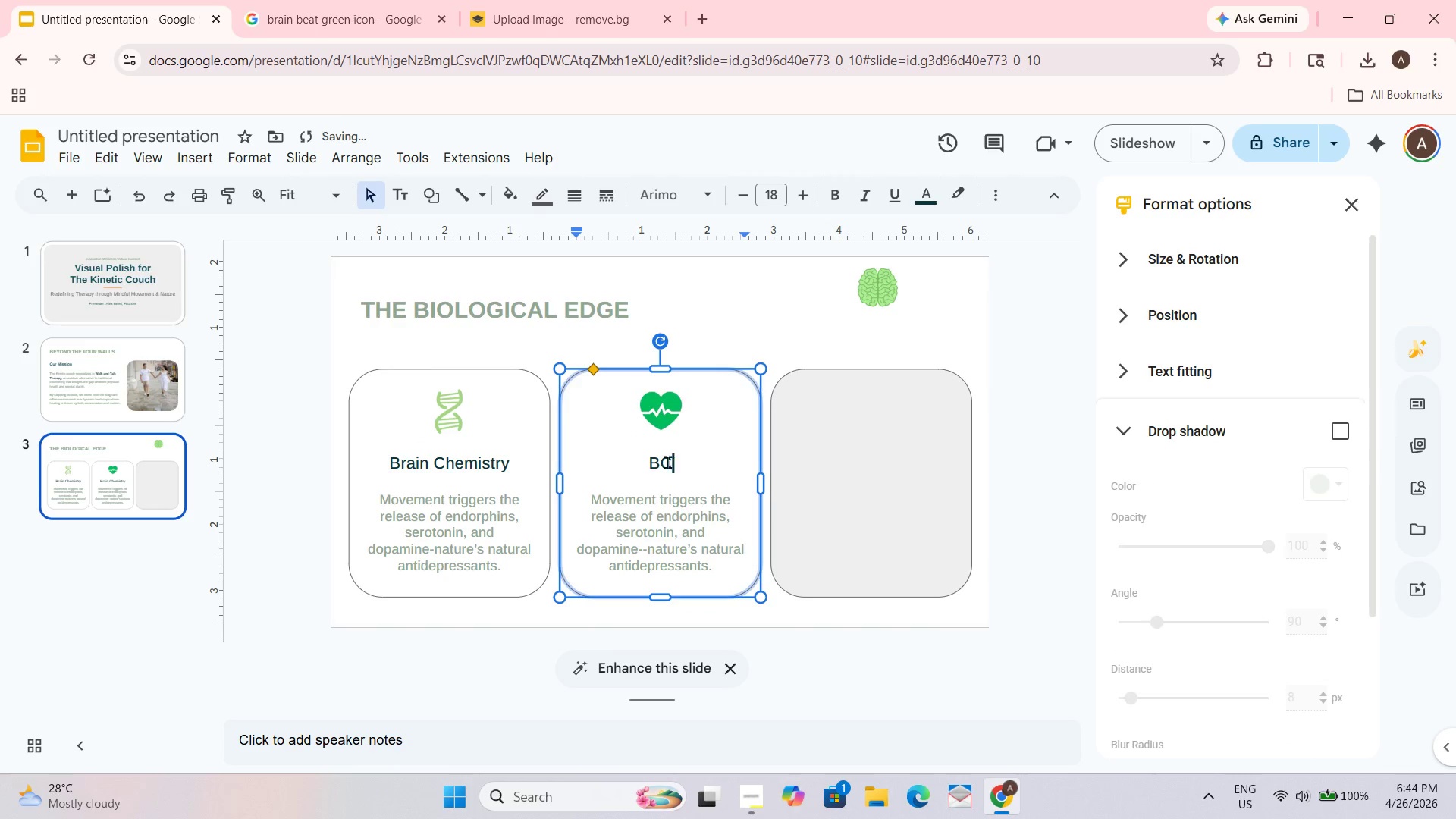 
left_click([663, 457])
 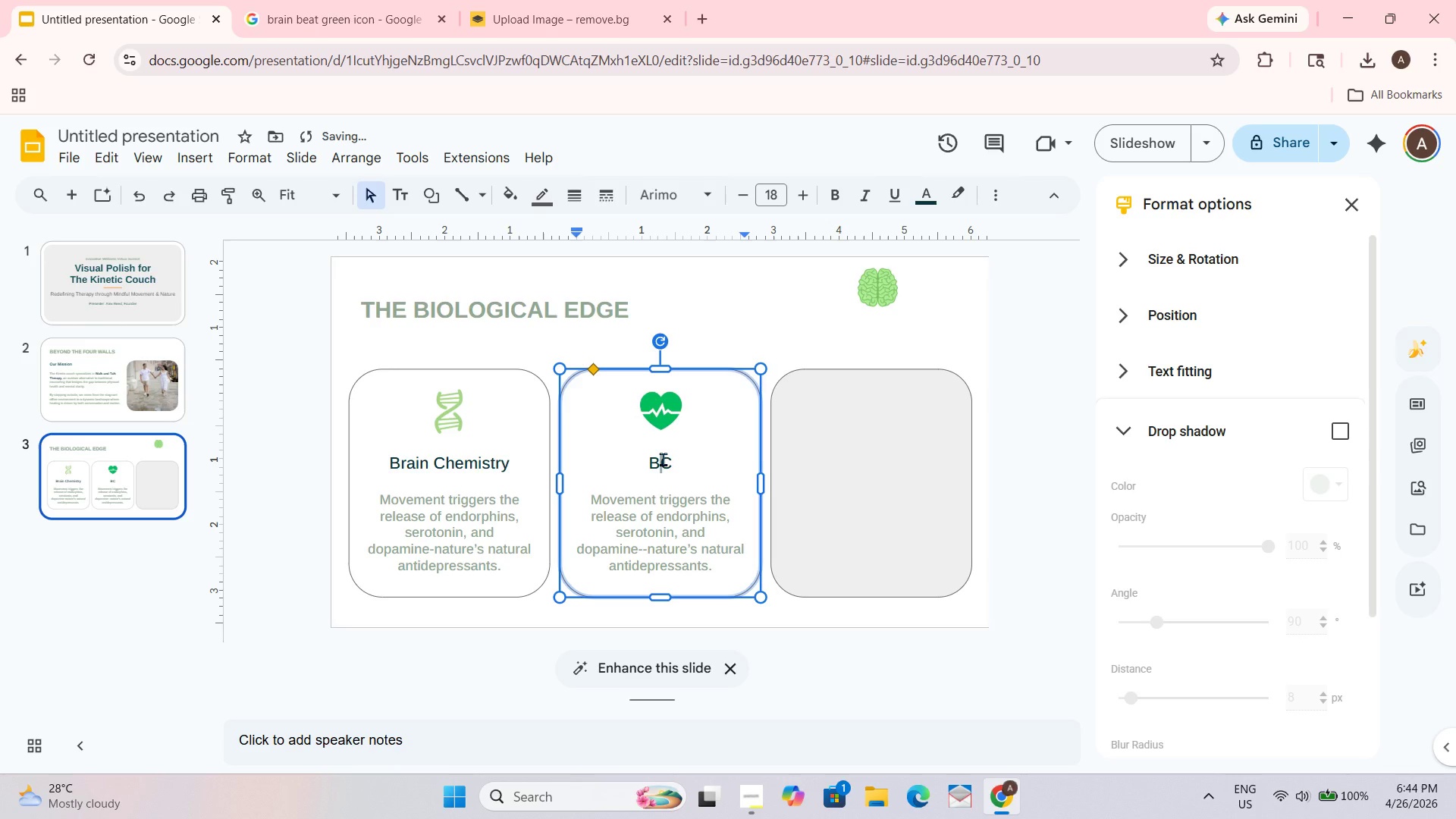 
key(Backspace)
 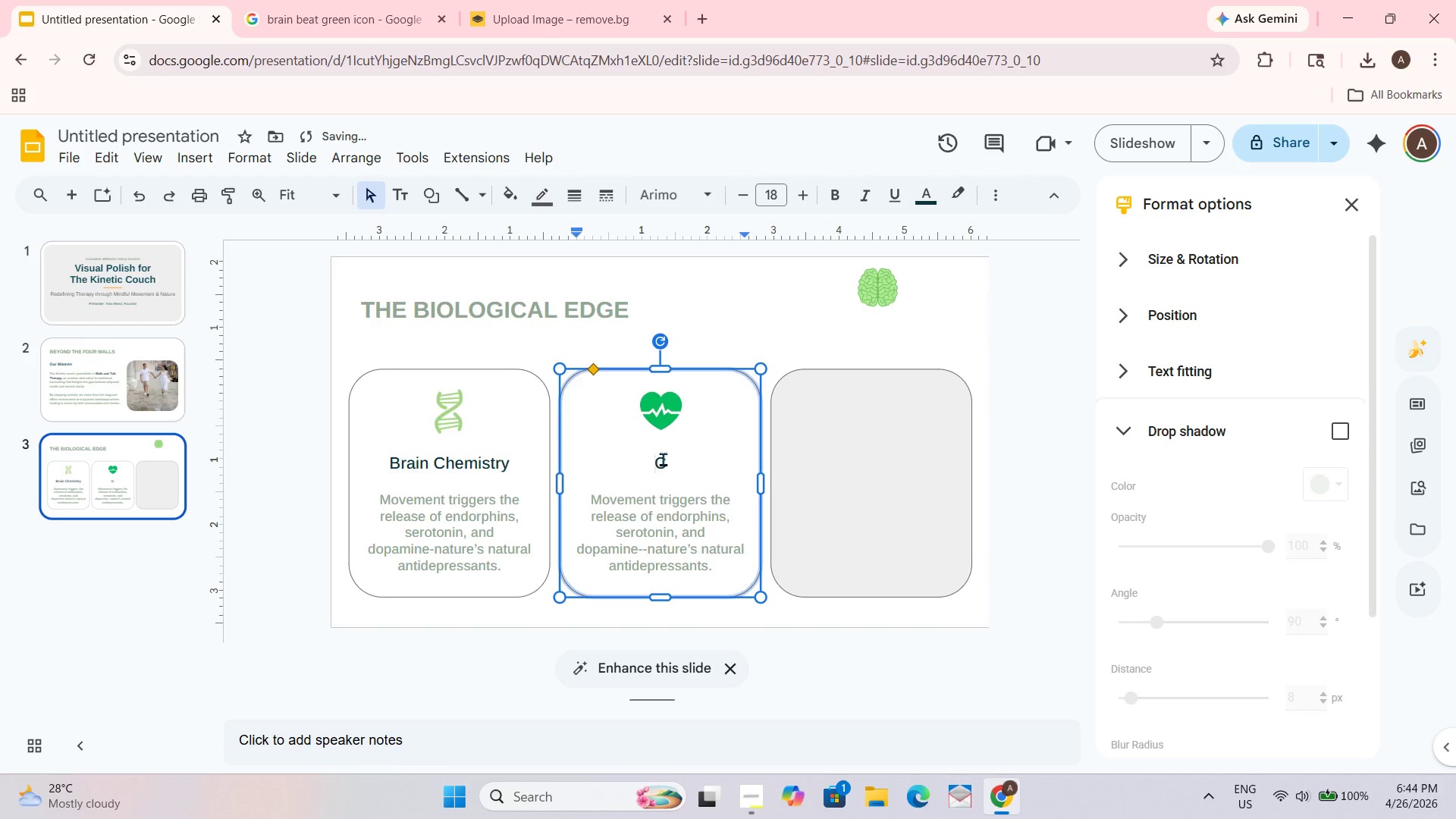 
key(ArrowRight)
 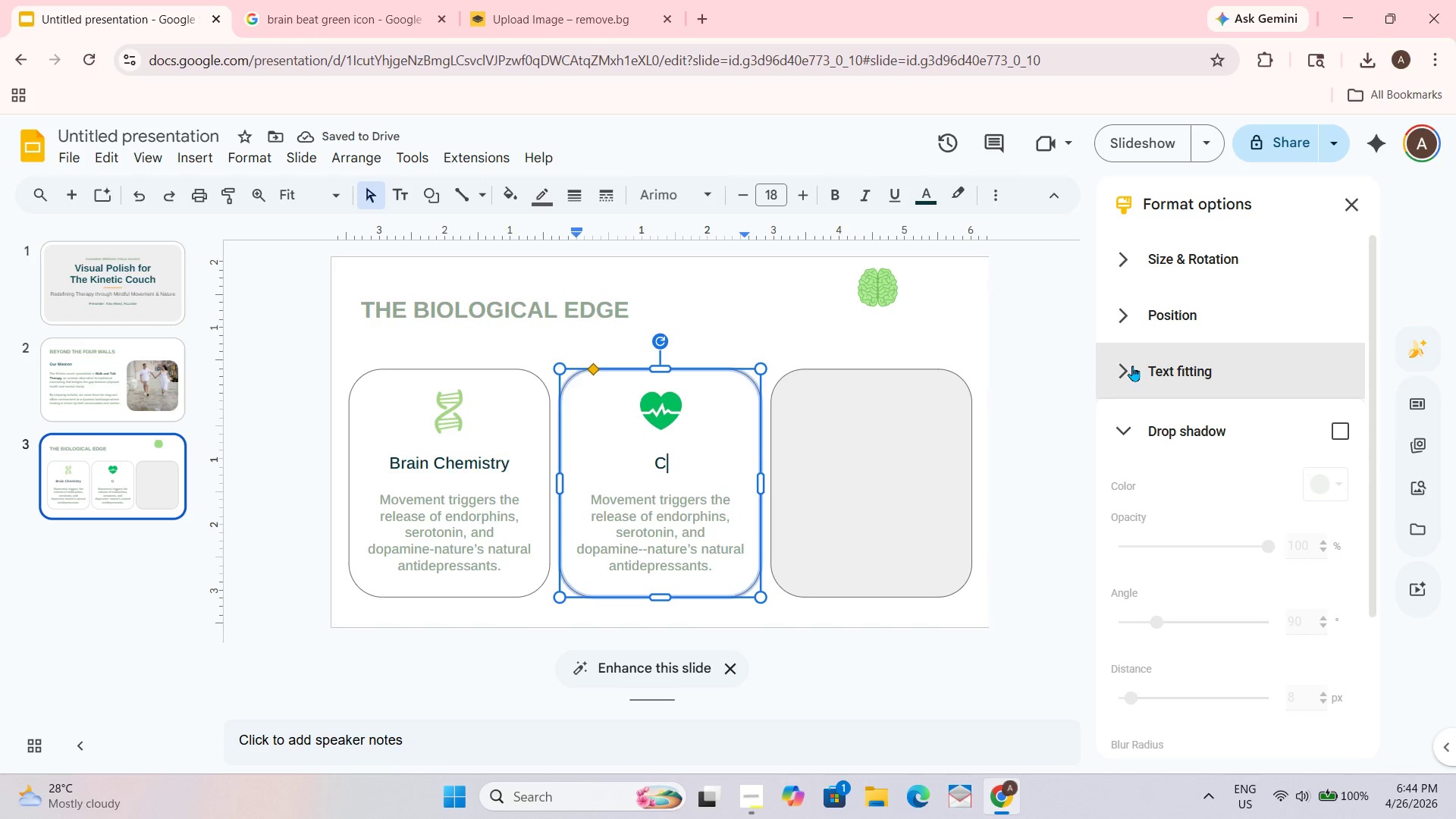 
type(ortisol Reduction)
 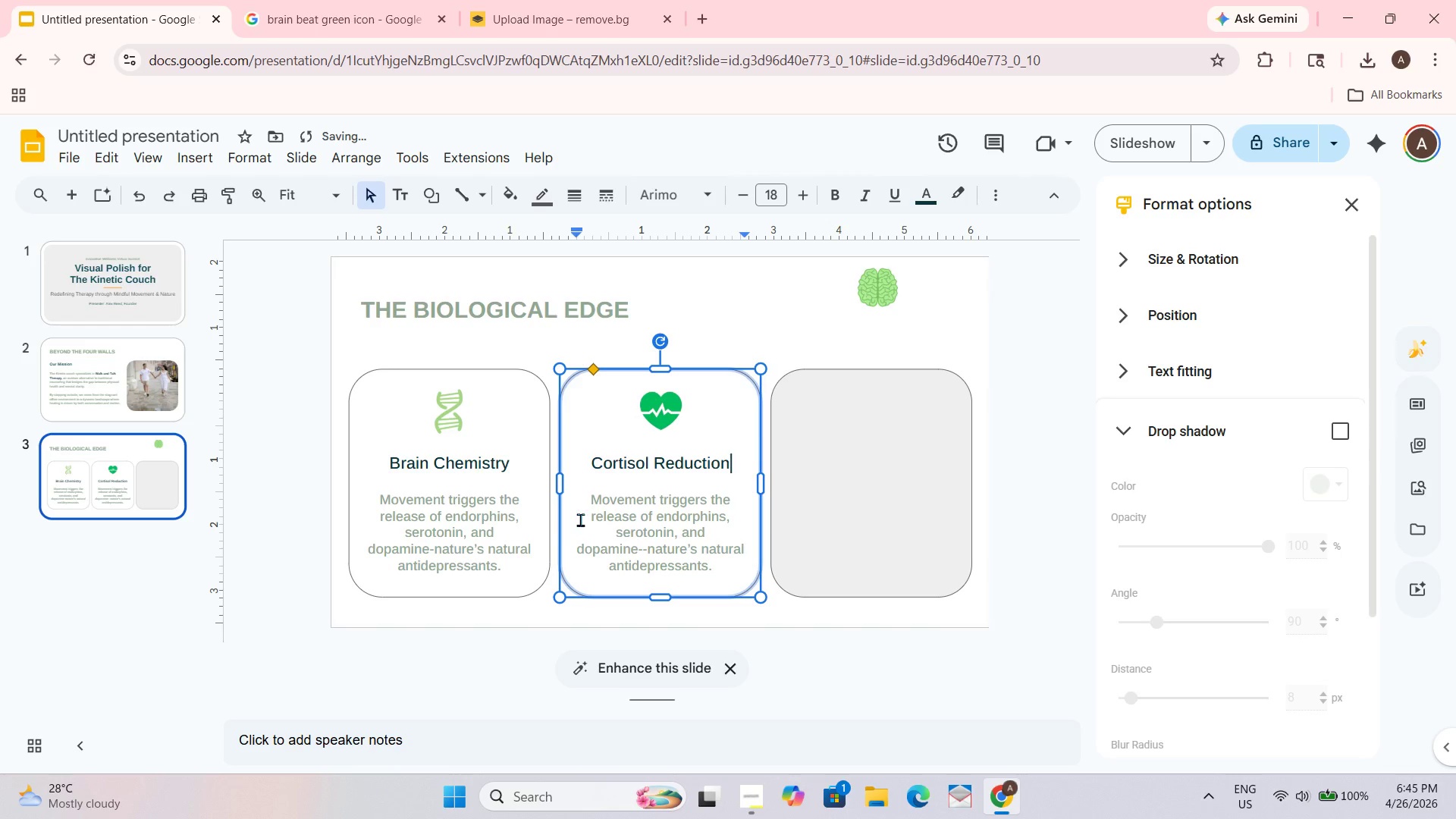 
left_click_drag(start_coordinate=[590, 500], to_coordinate=[717, 567])
 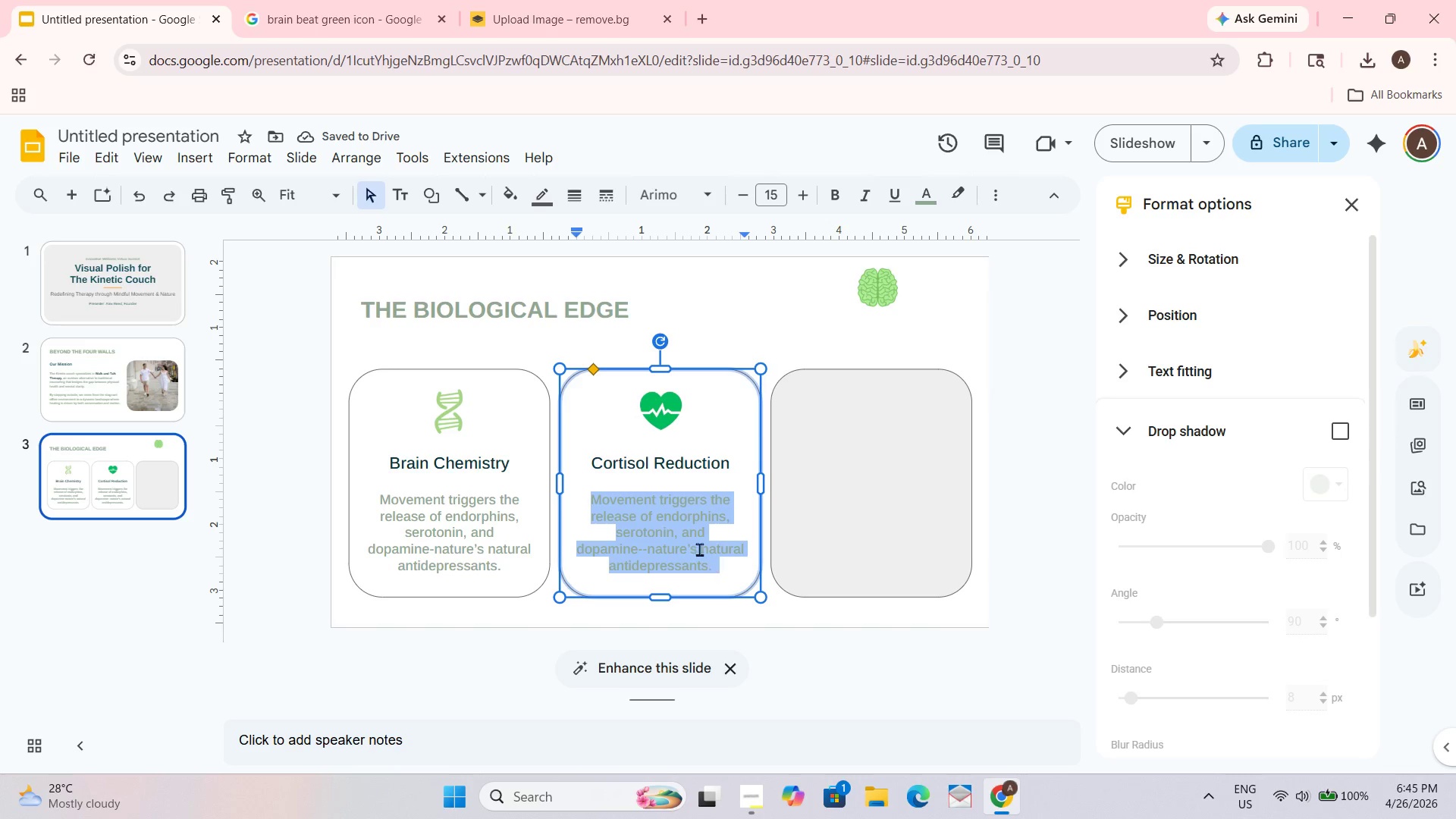 
type(Physical activity outdoors significantly lowers cortisol levels, reducing the body's acute stree)
key(Backspace)
type(ss response.)
 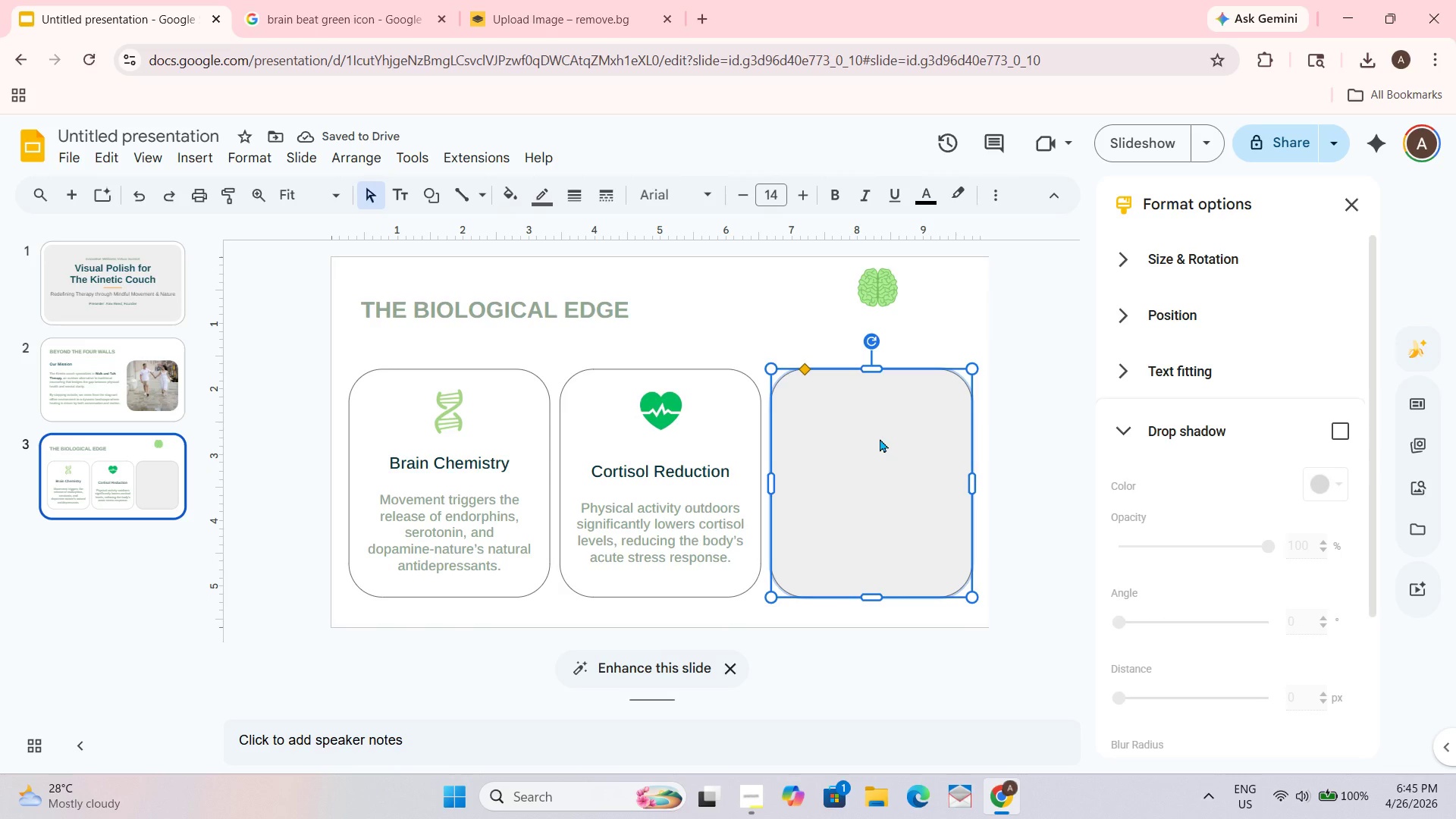 
key(Delete)
 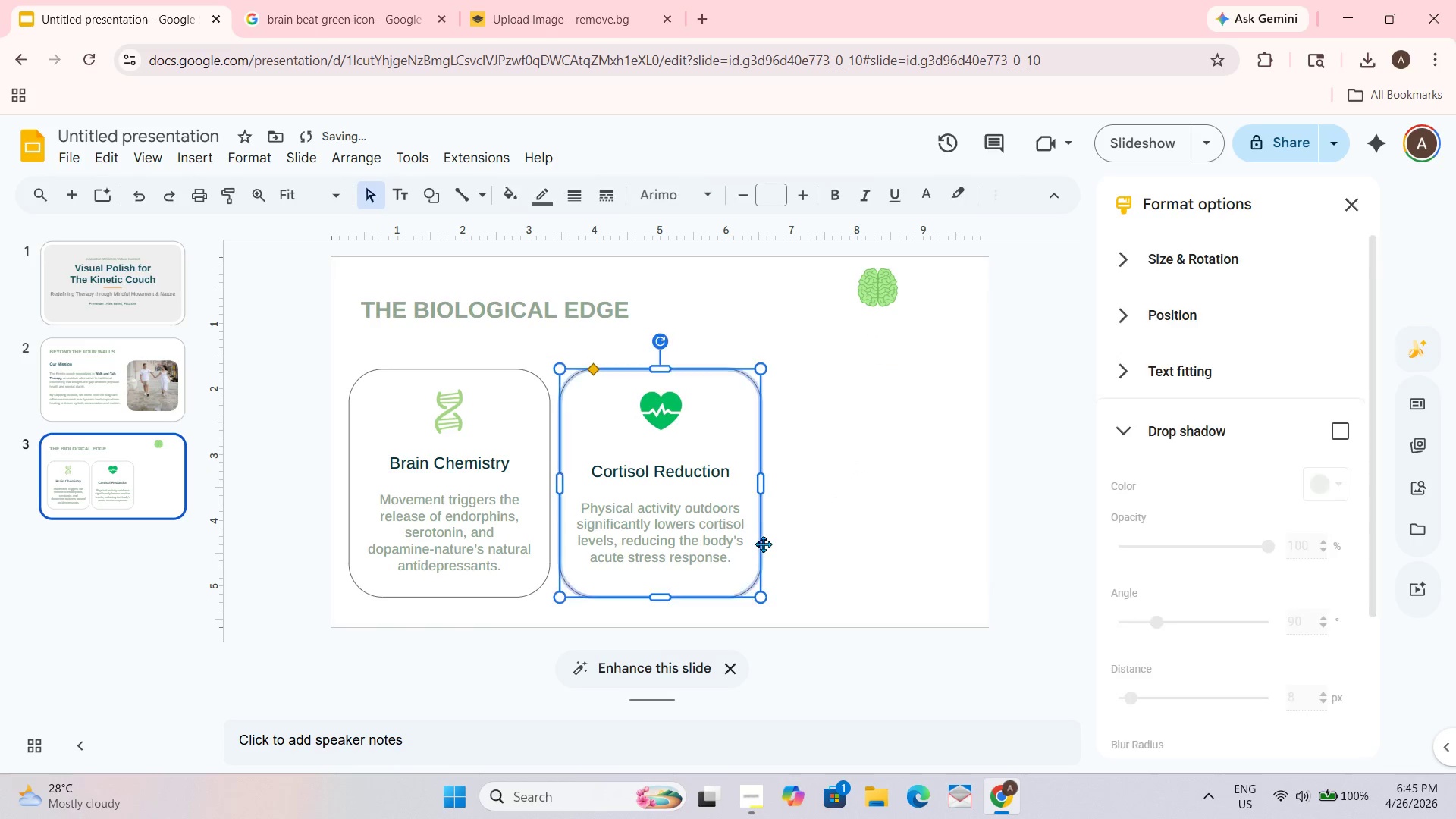 
key(Control+D)
 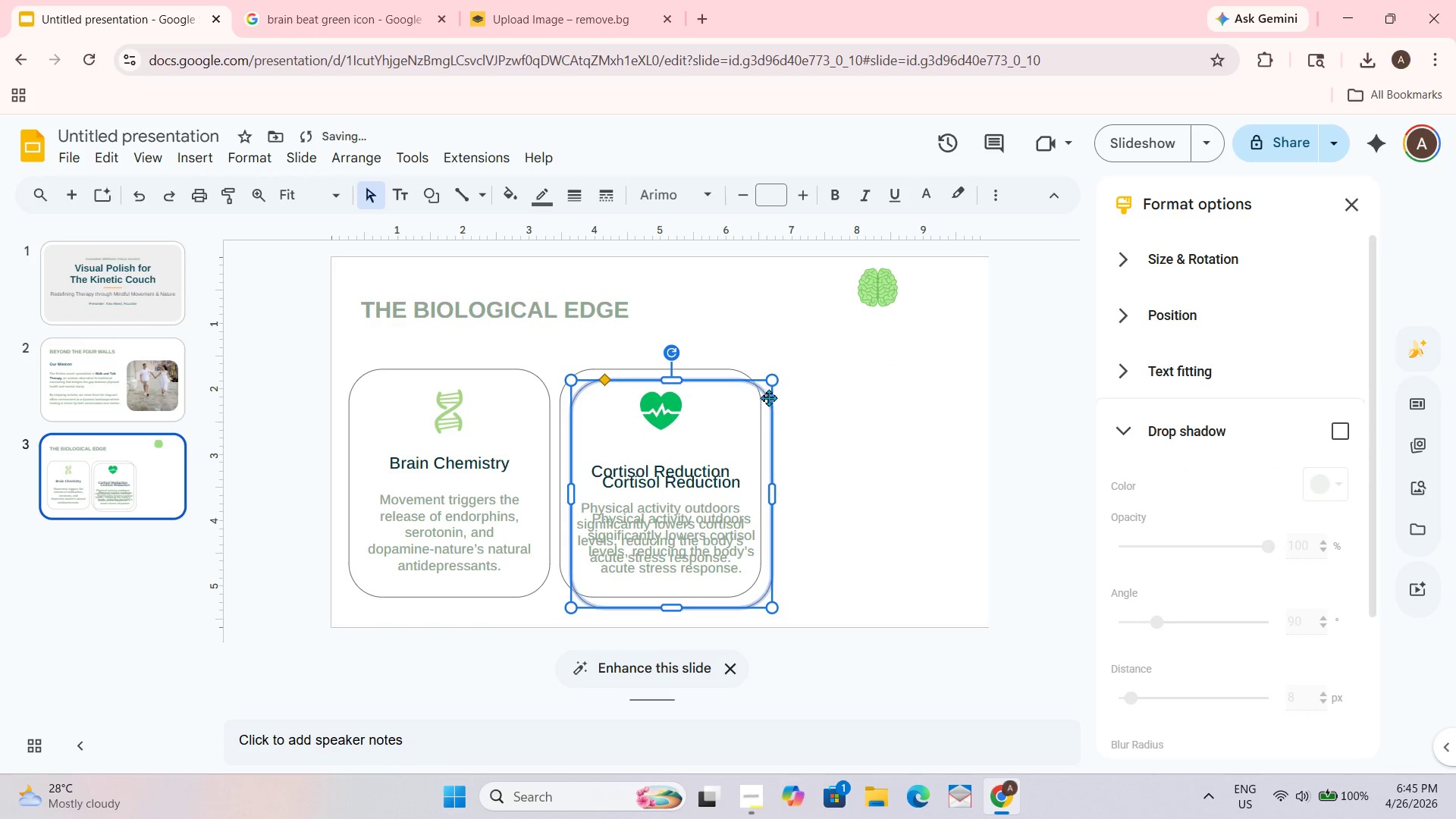 
left_click_drag(start_coordinate=[770, 397], to_coordinate=[968, 384])
 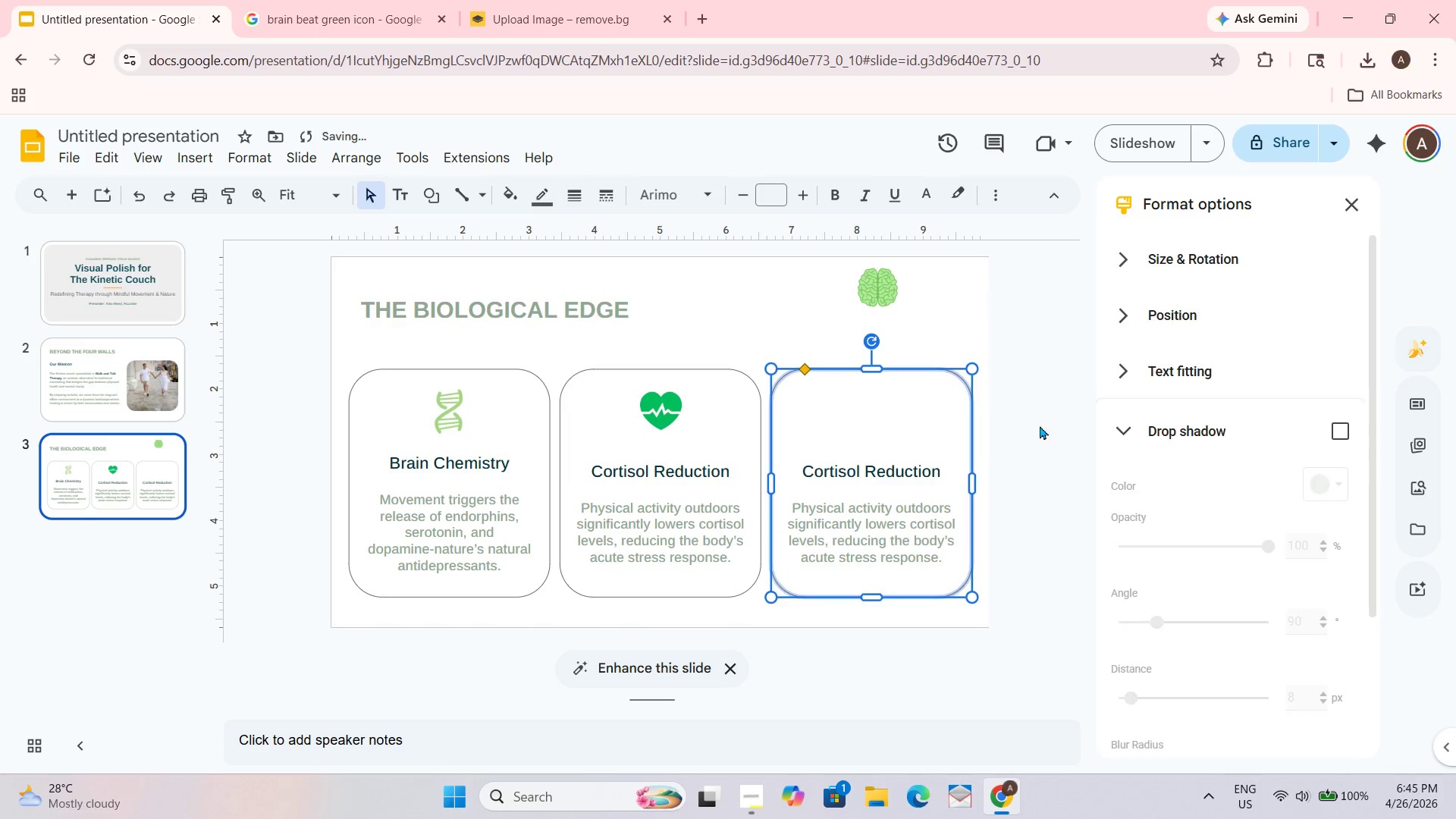 
left_click([1040, 425])
 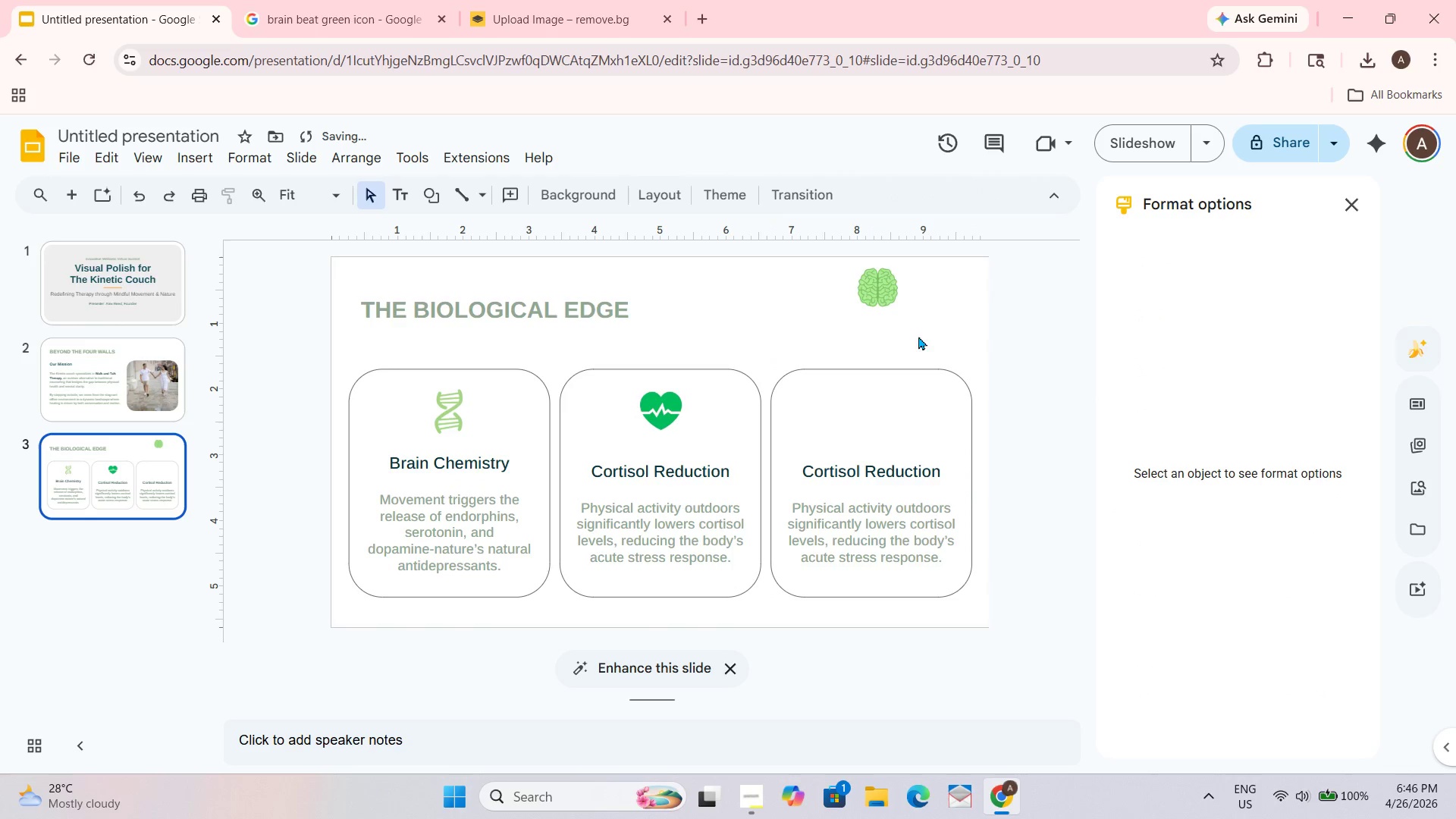 
left_click_drag(start_coordinate=[878, 293], to_coordinate=[873, 415])
 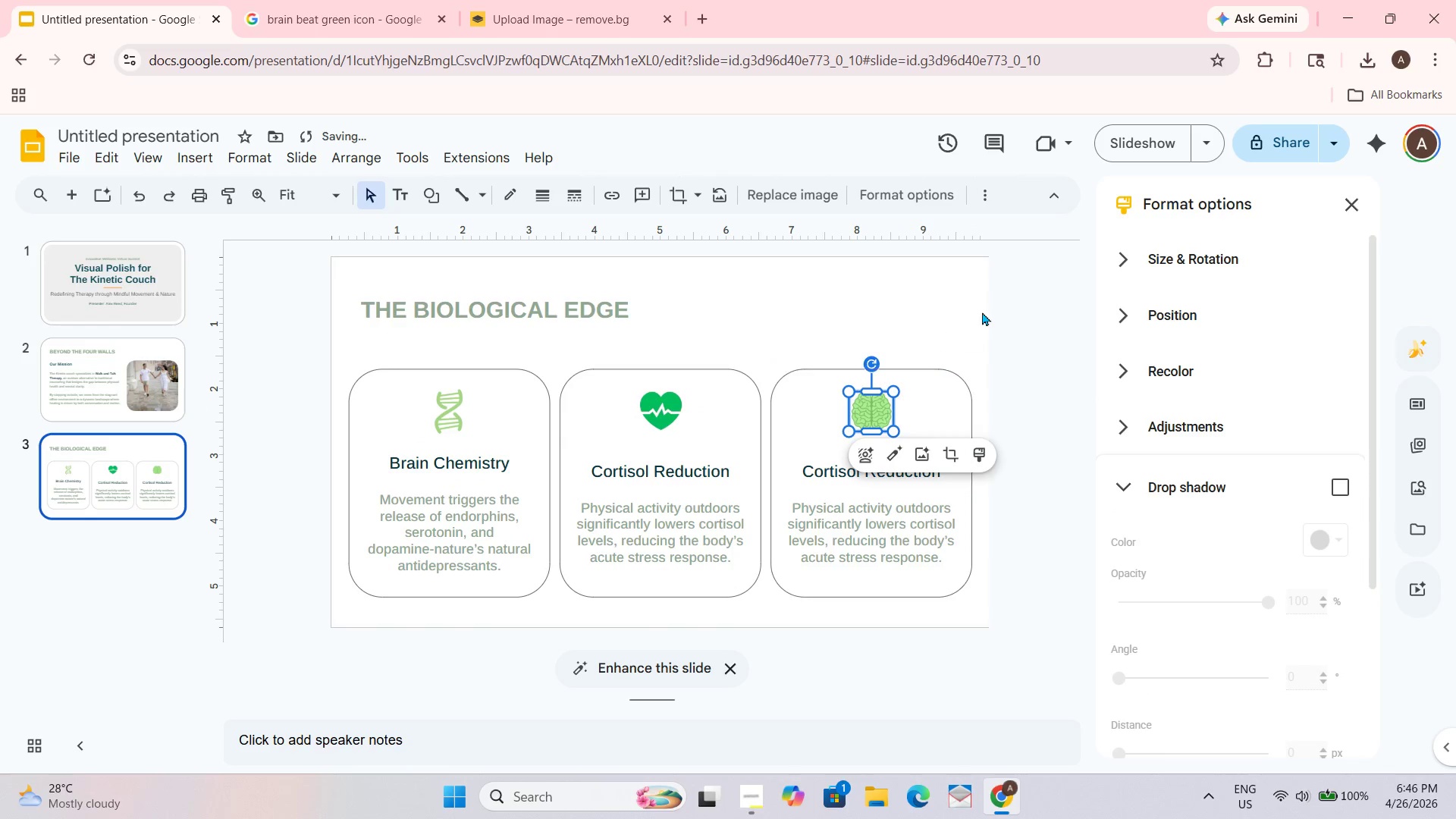 
left_click([984, 309])
 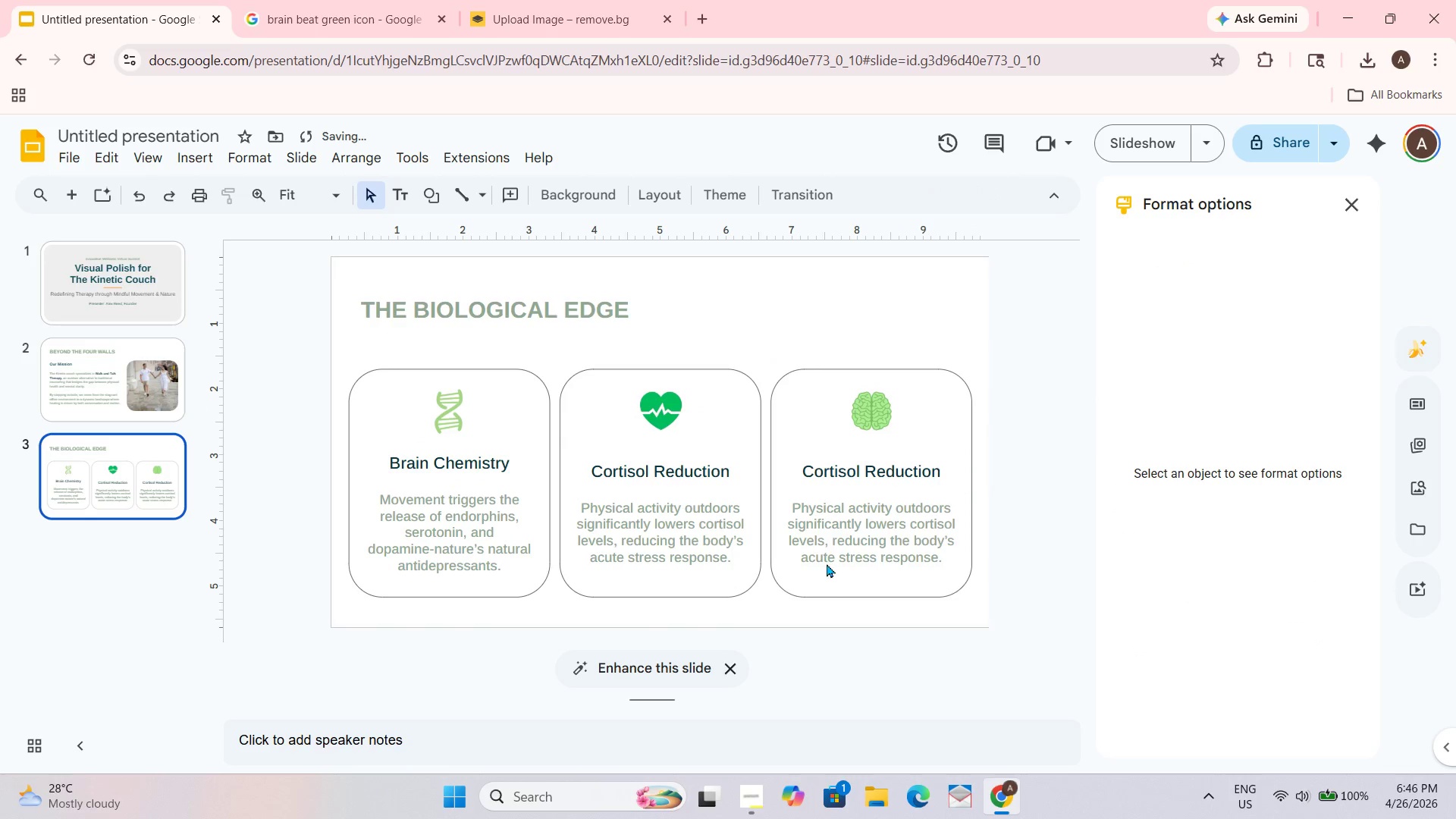 
left_click([827, 533])
 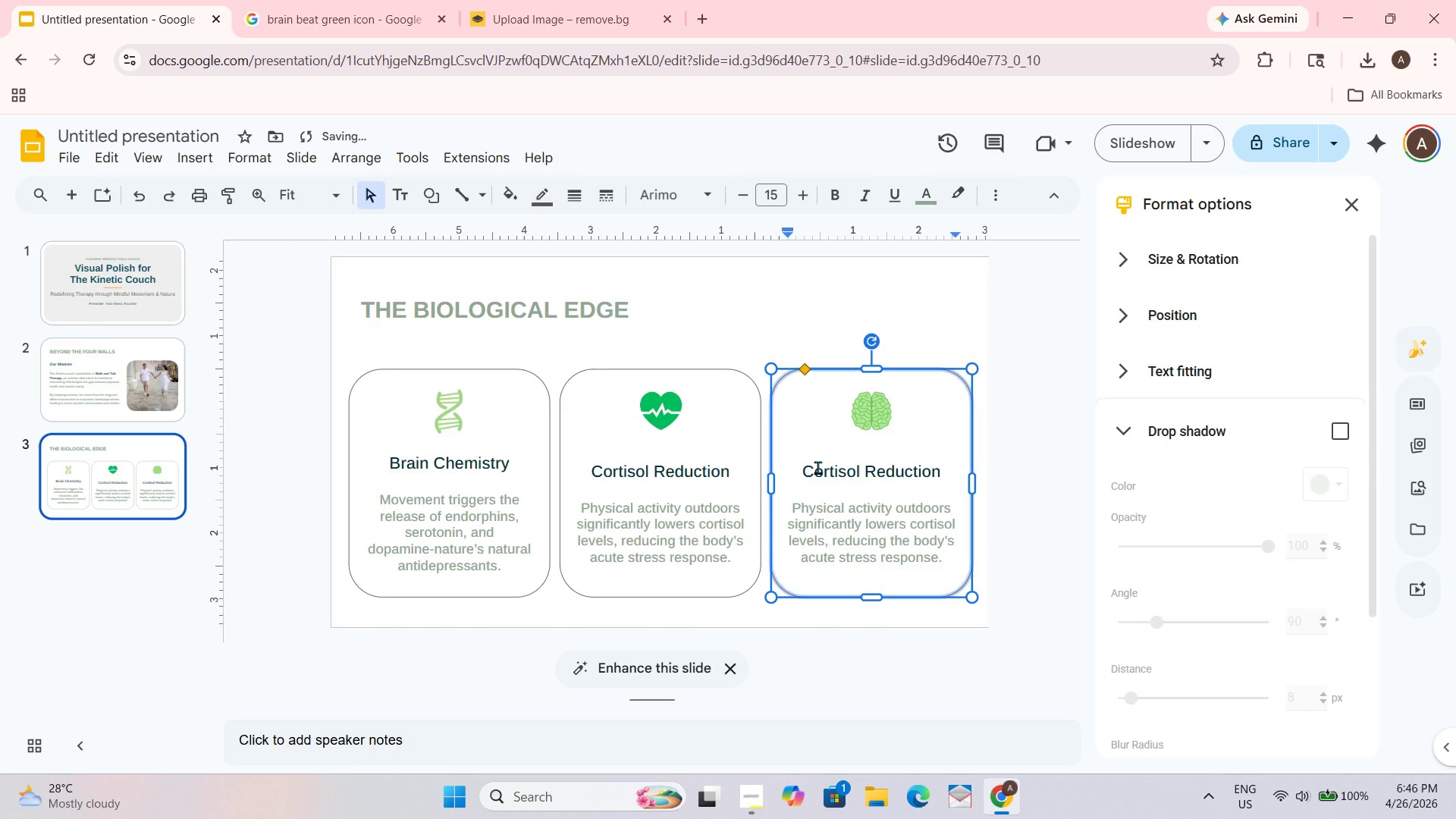 
left_click_drag(start_coordinate=[814, 469], to_coordinate=[949, 463])
 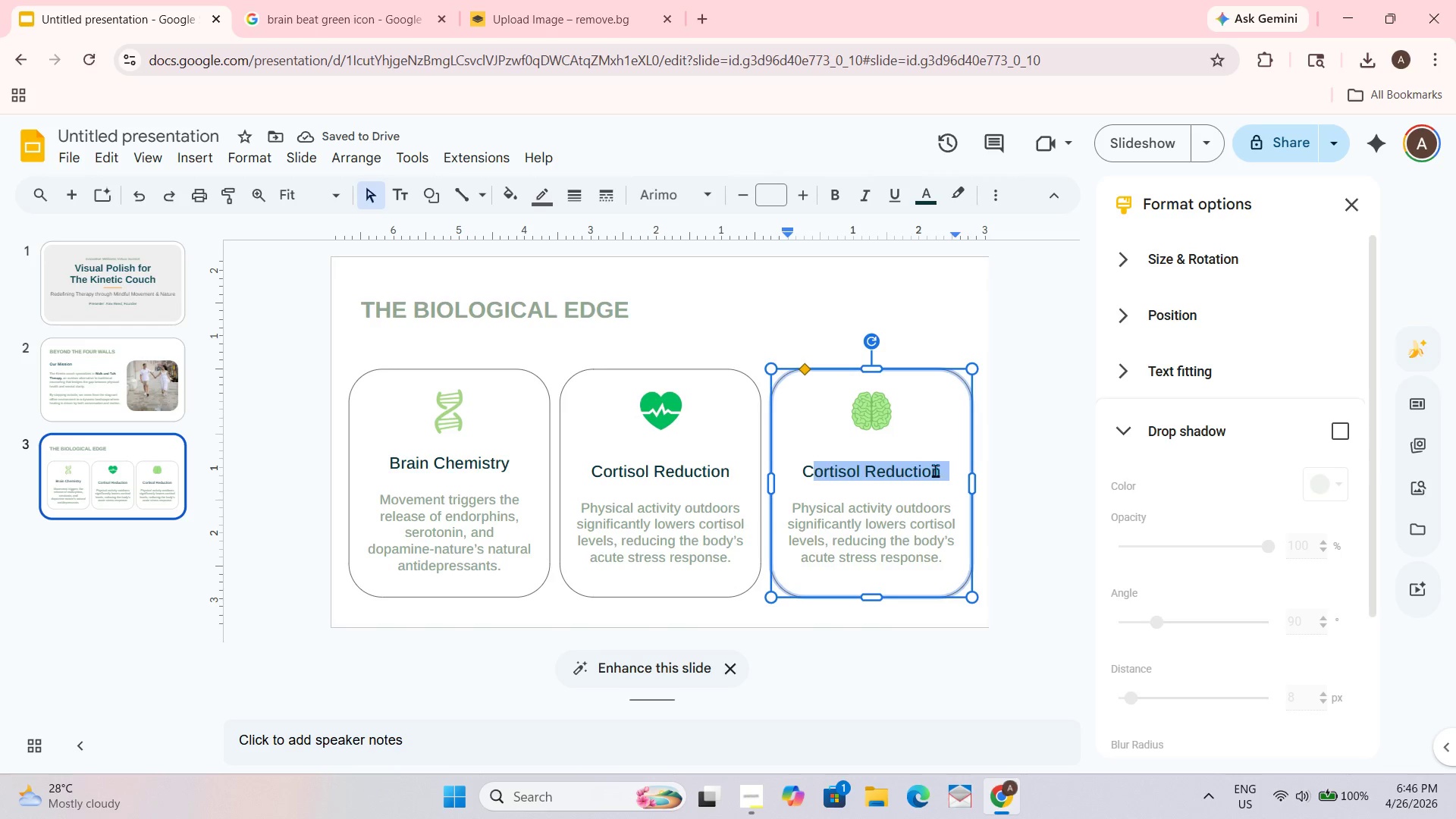 
key(Shift+N)
 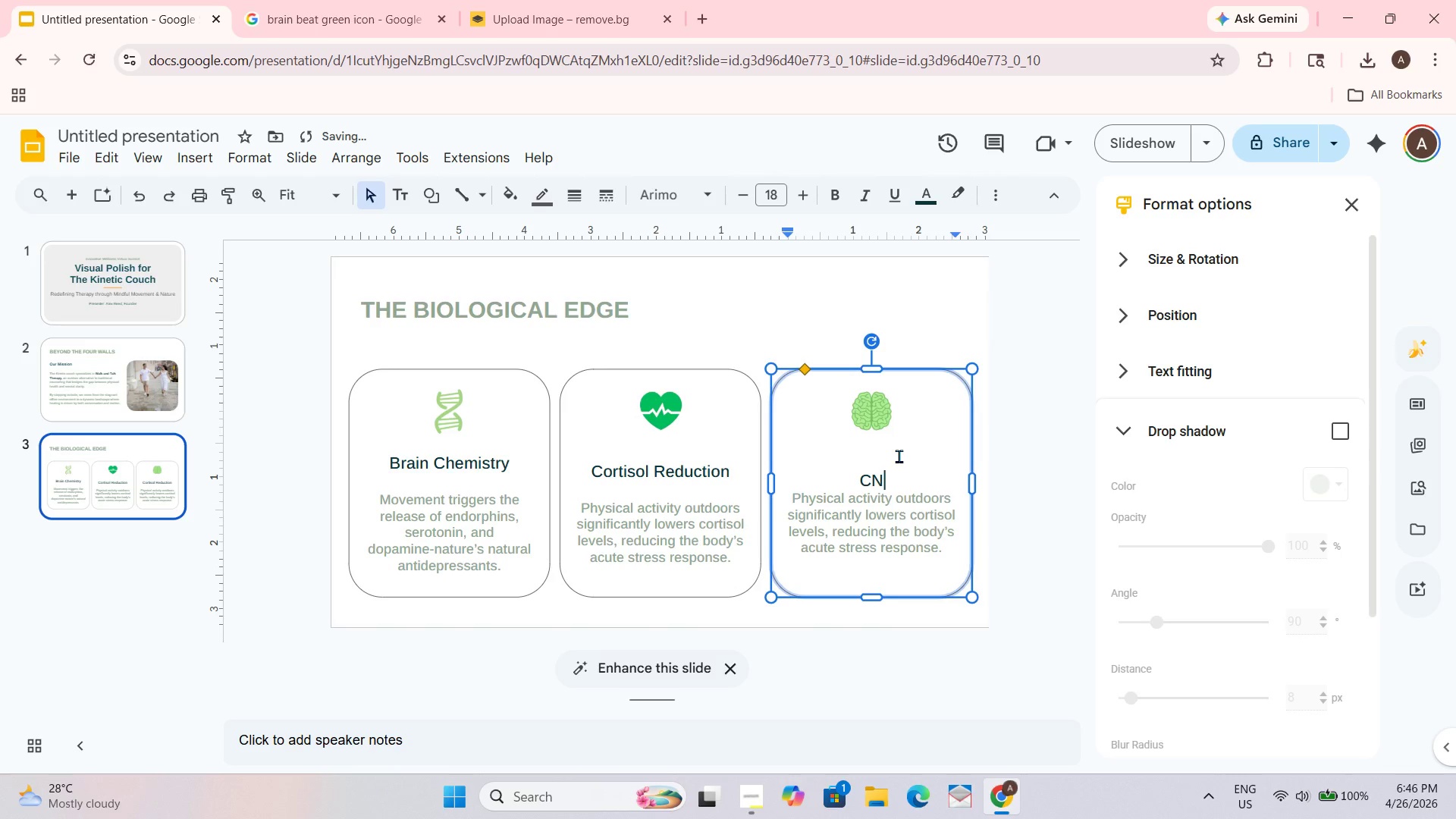 
key(Control+Z)
 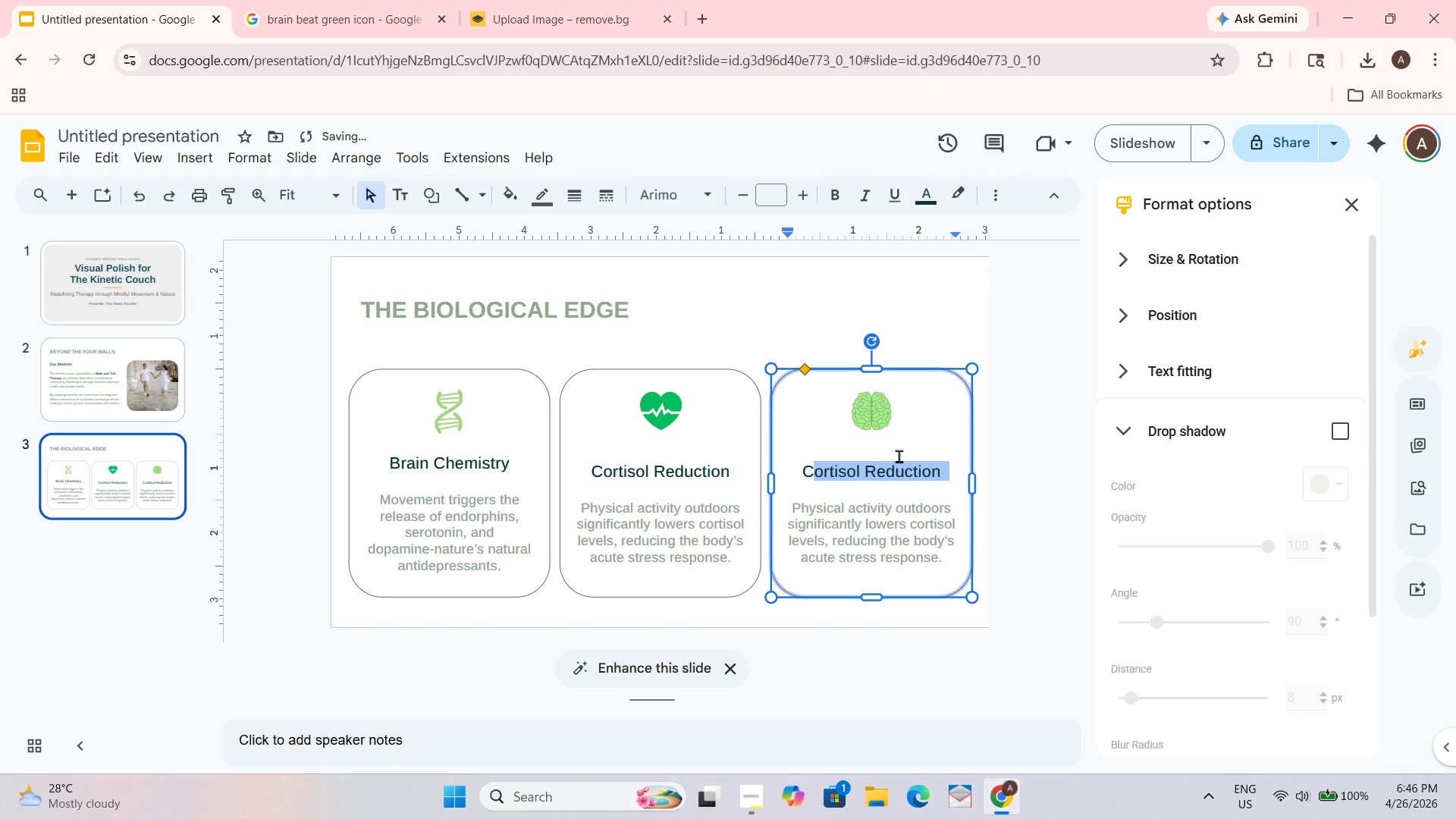 
key(Shift+N)
 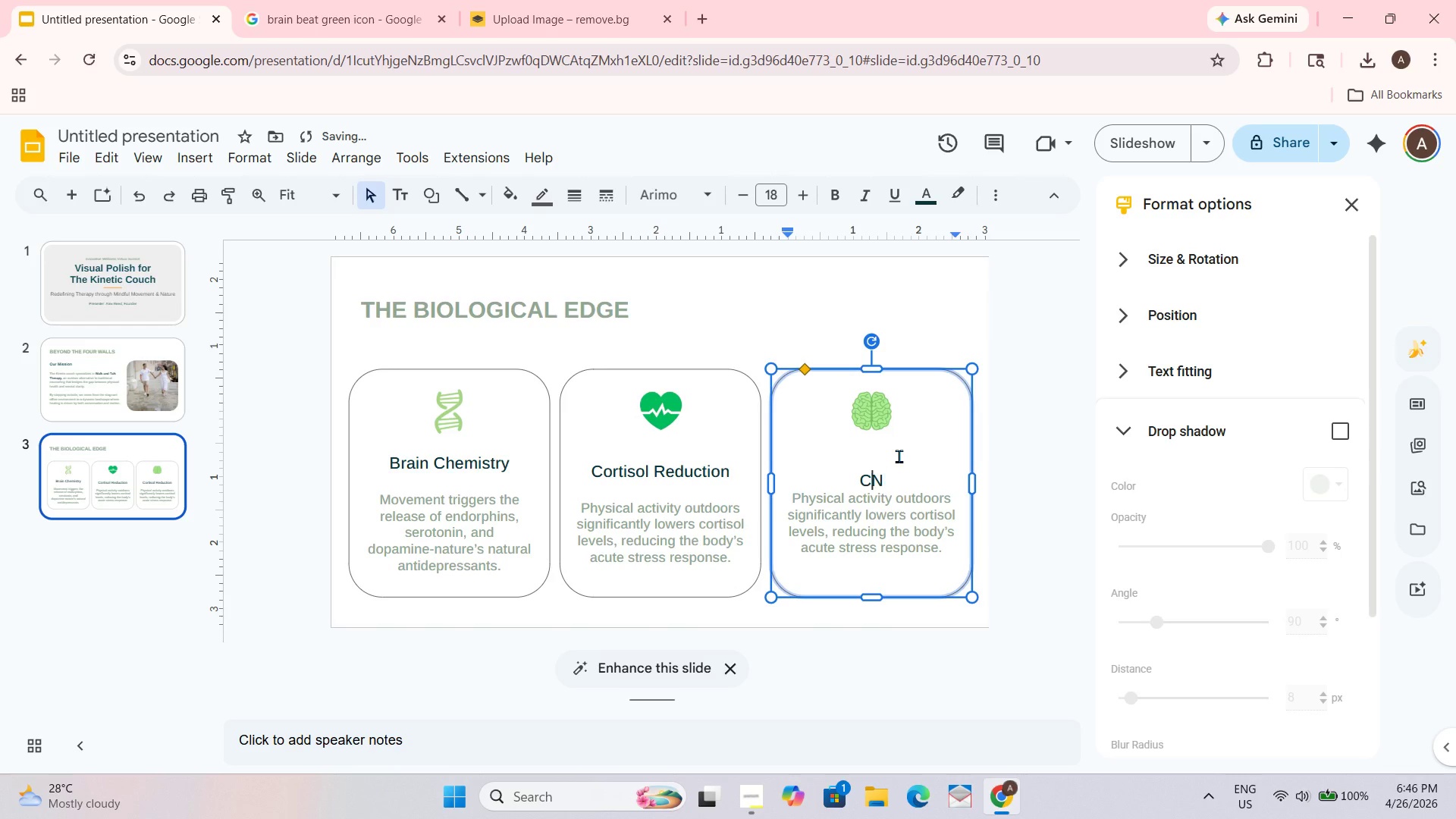 
key(ArrowLeft)
 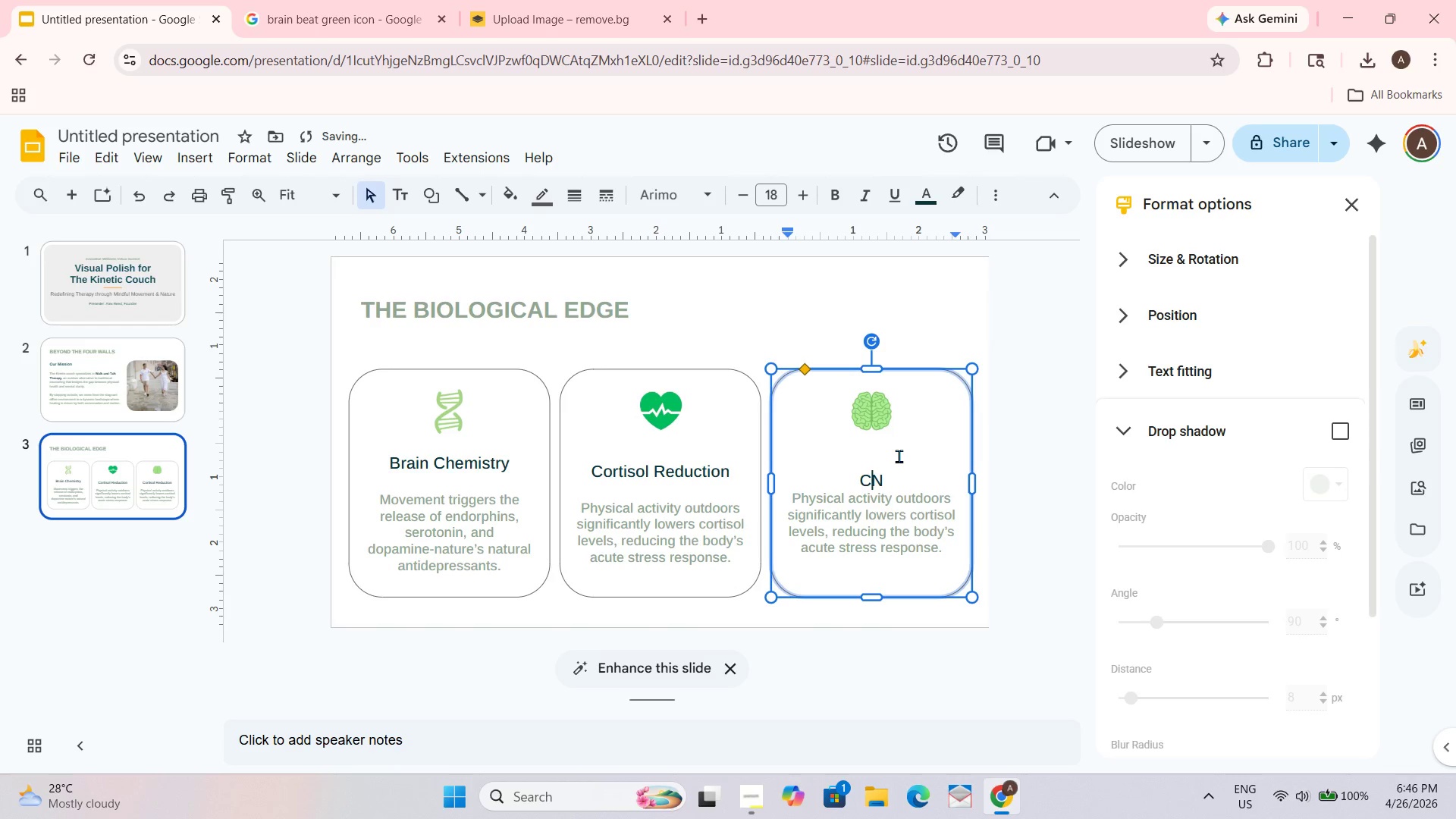 
key(Backspace)
 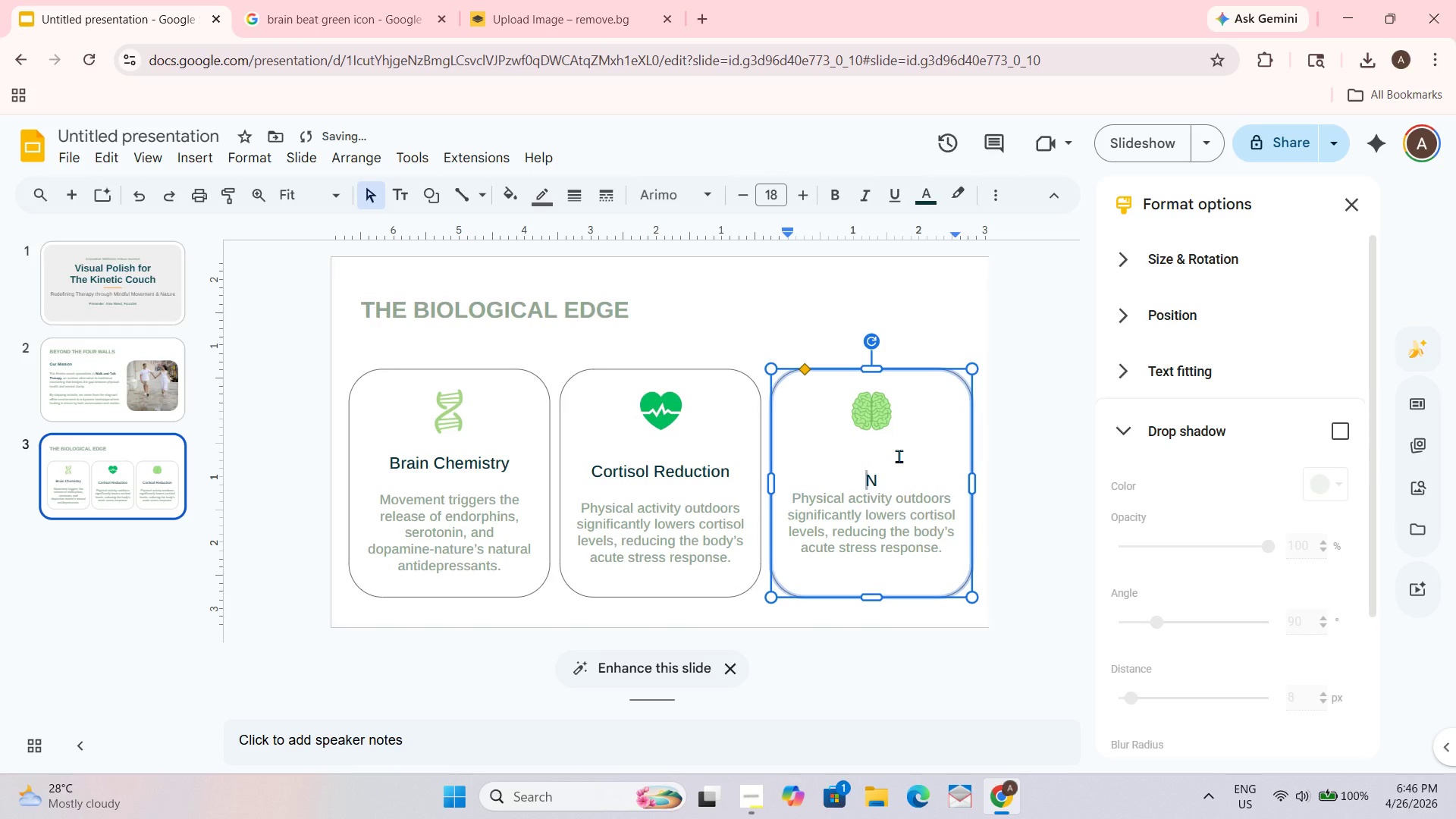 
key(ArrowRight)
 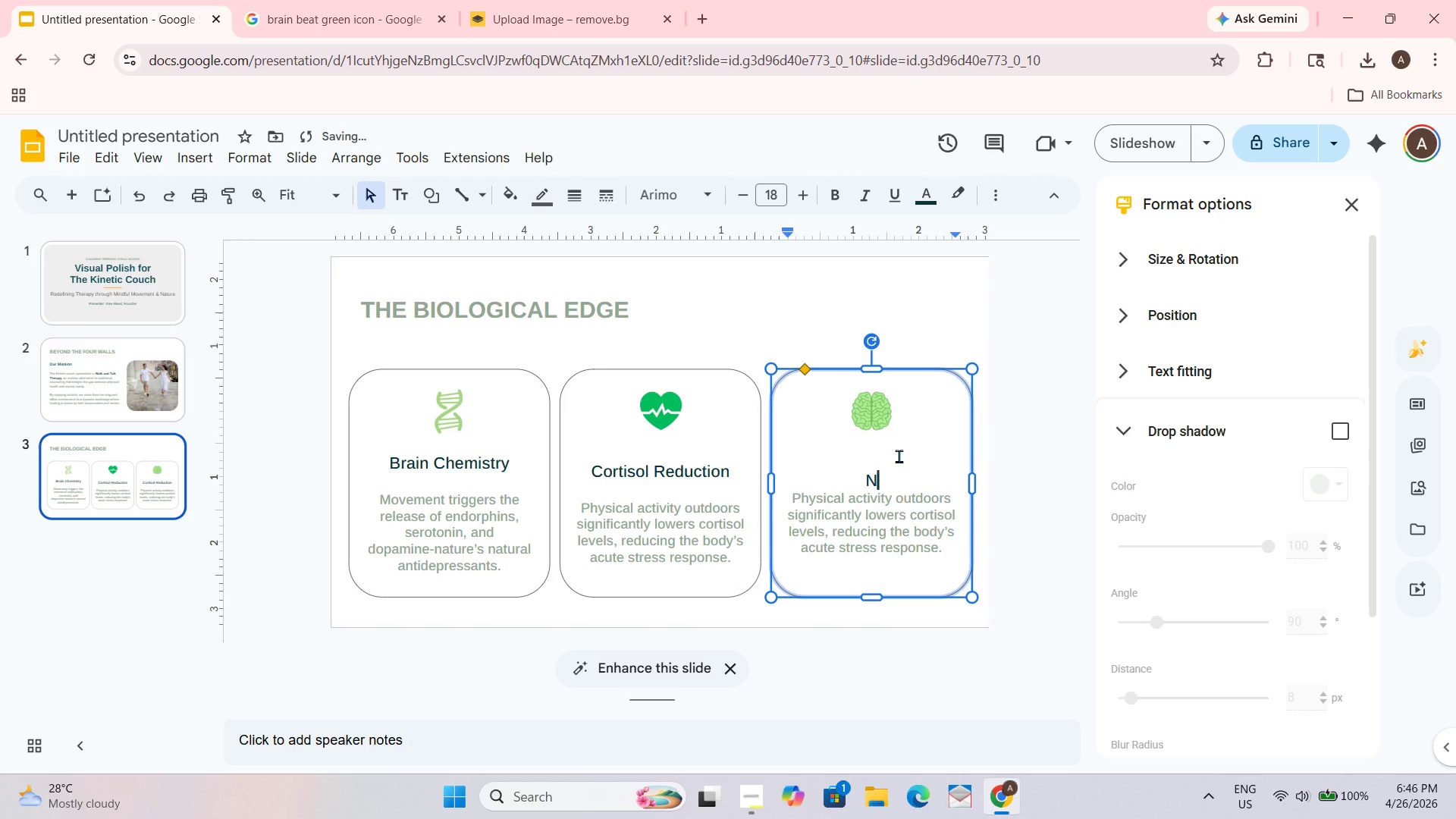 
hold_key(key=ShiftLeft, duration=1.33)
 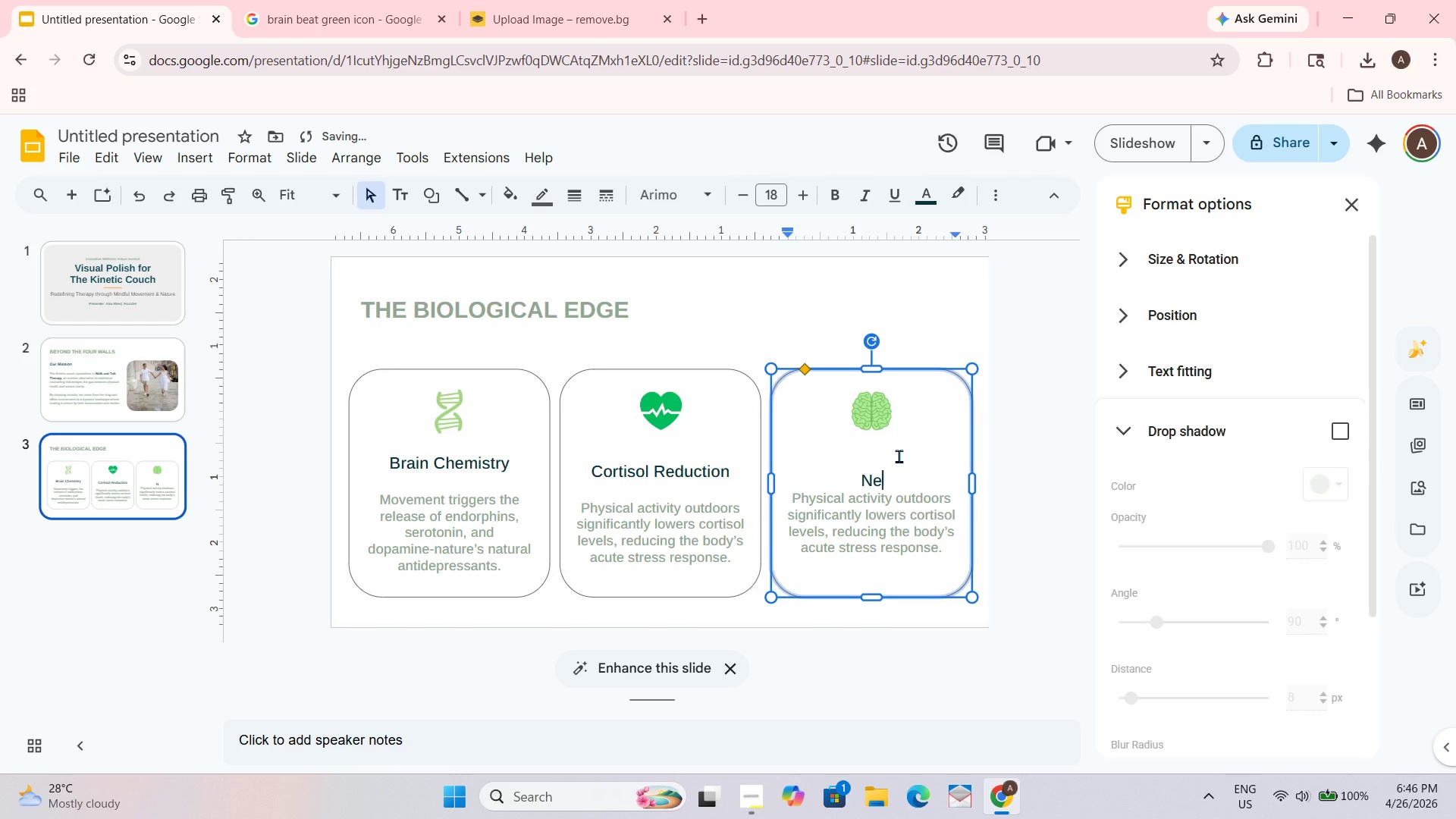 
type(europlasc)
key(Backspace)
type(ticity)
 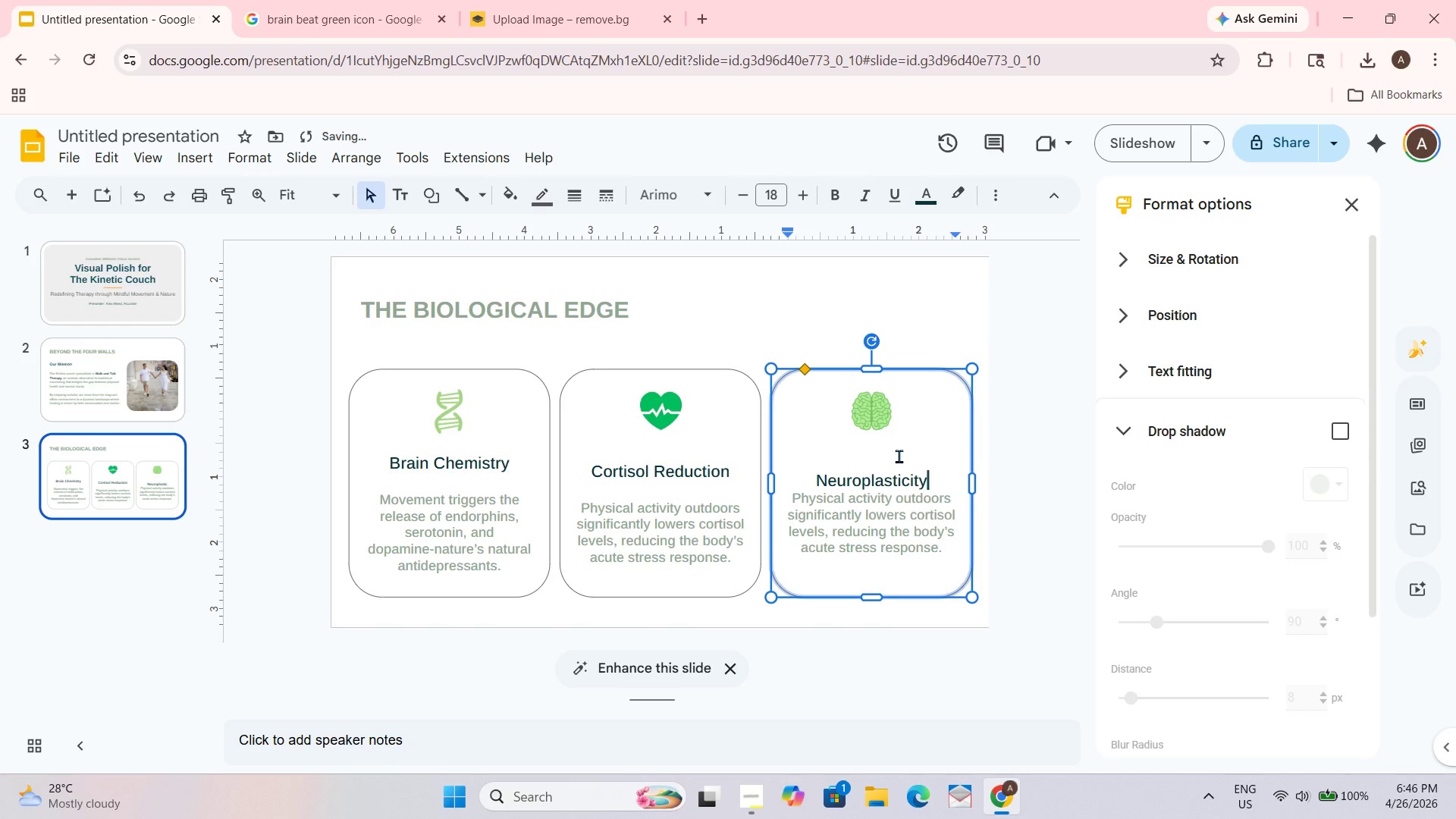 
key(Shift+Enter)
 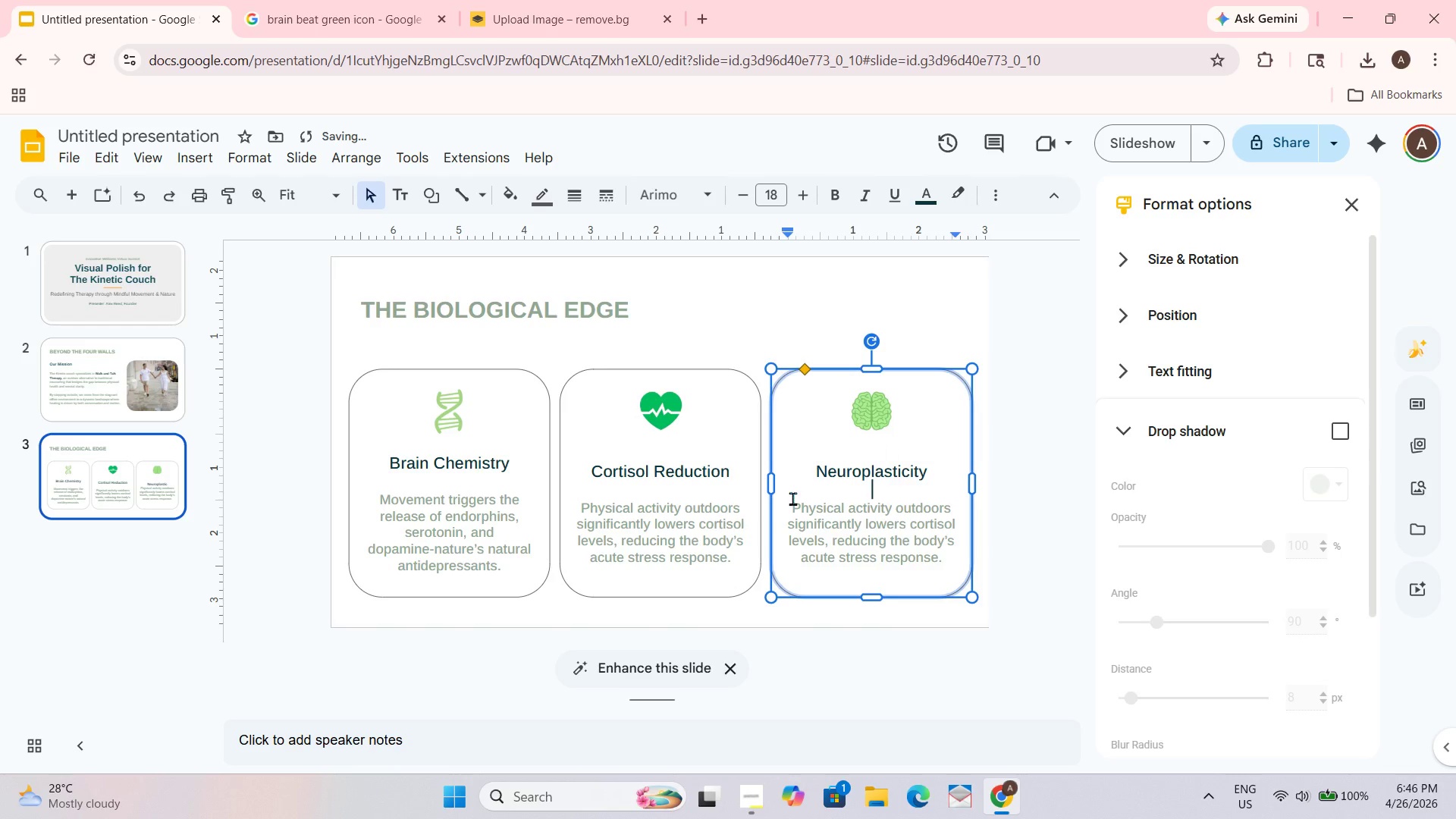 
left_click_drag(start_coordinate=[792, 500], to_coordinate=[940, 575])
 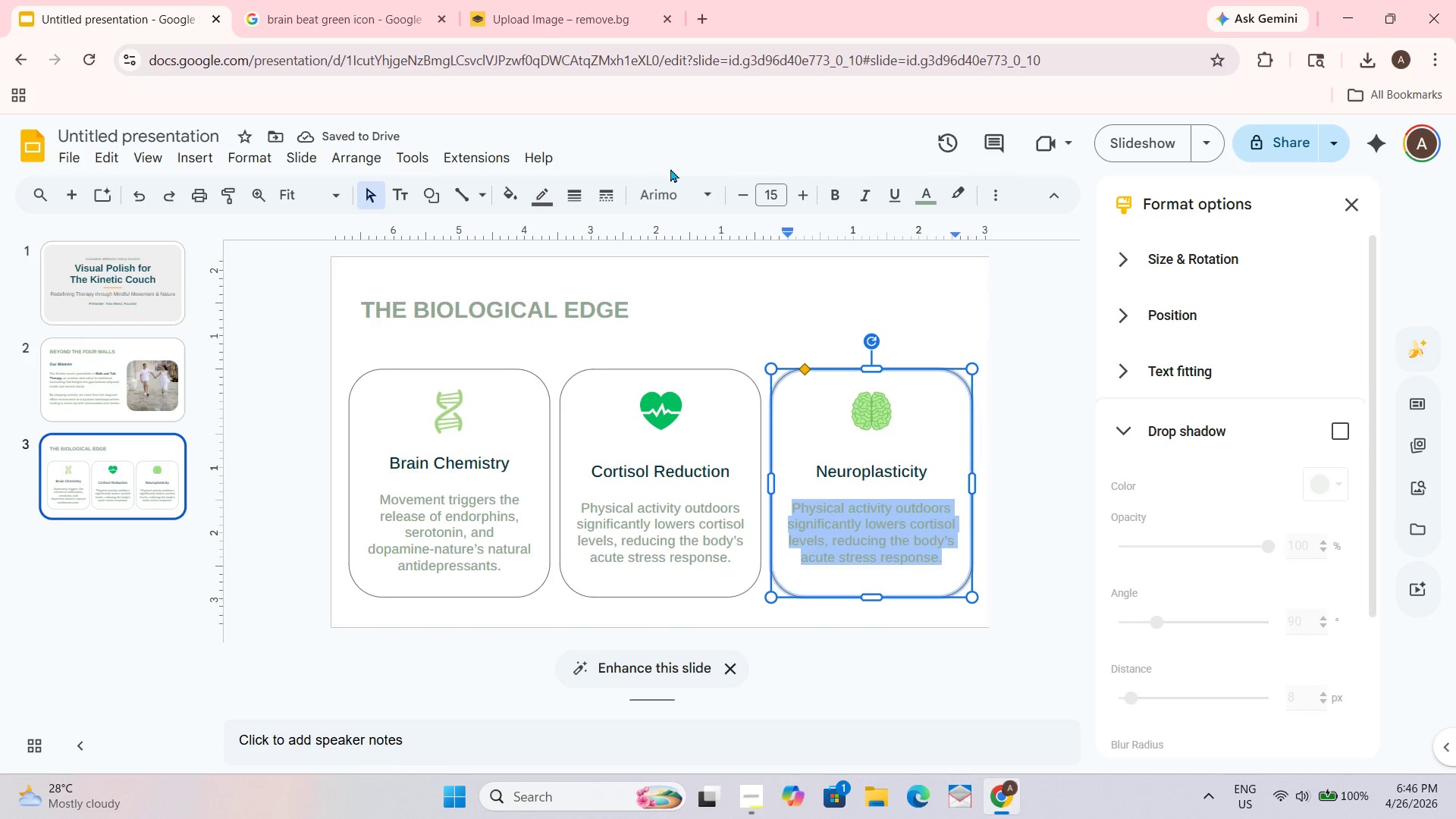 
left_click([664, 189])
 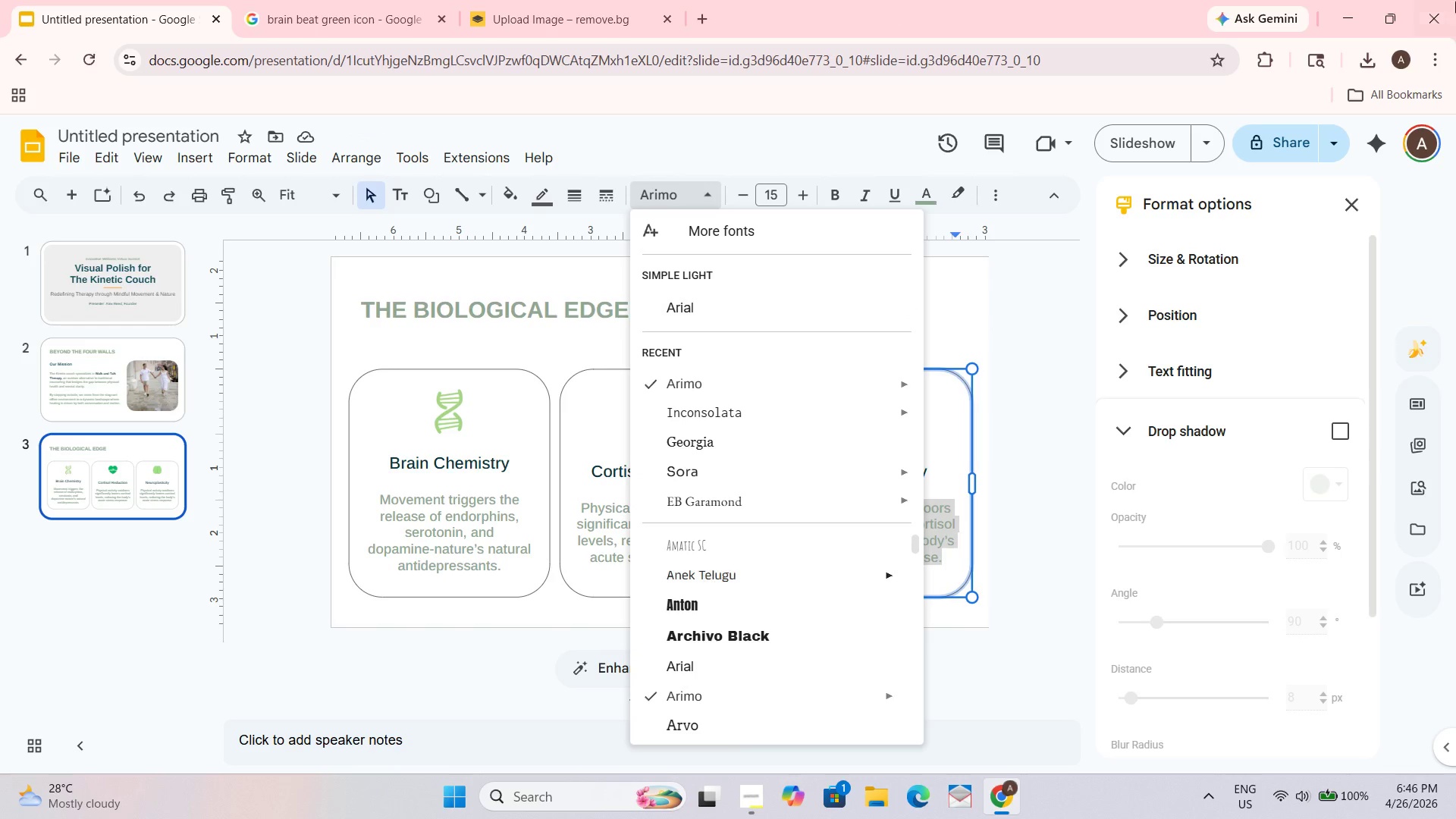 
wait(9.31)
 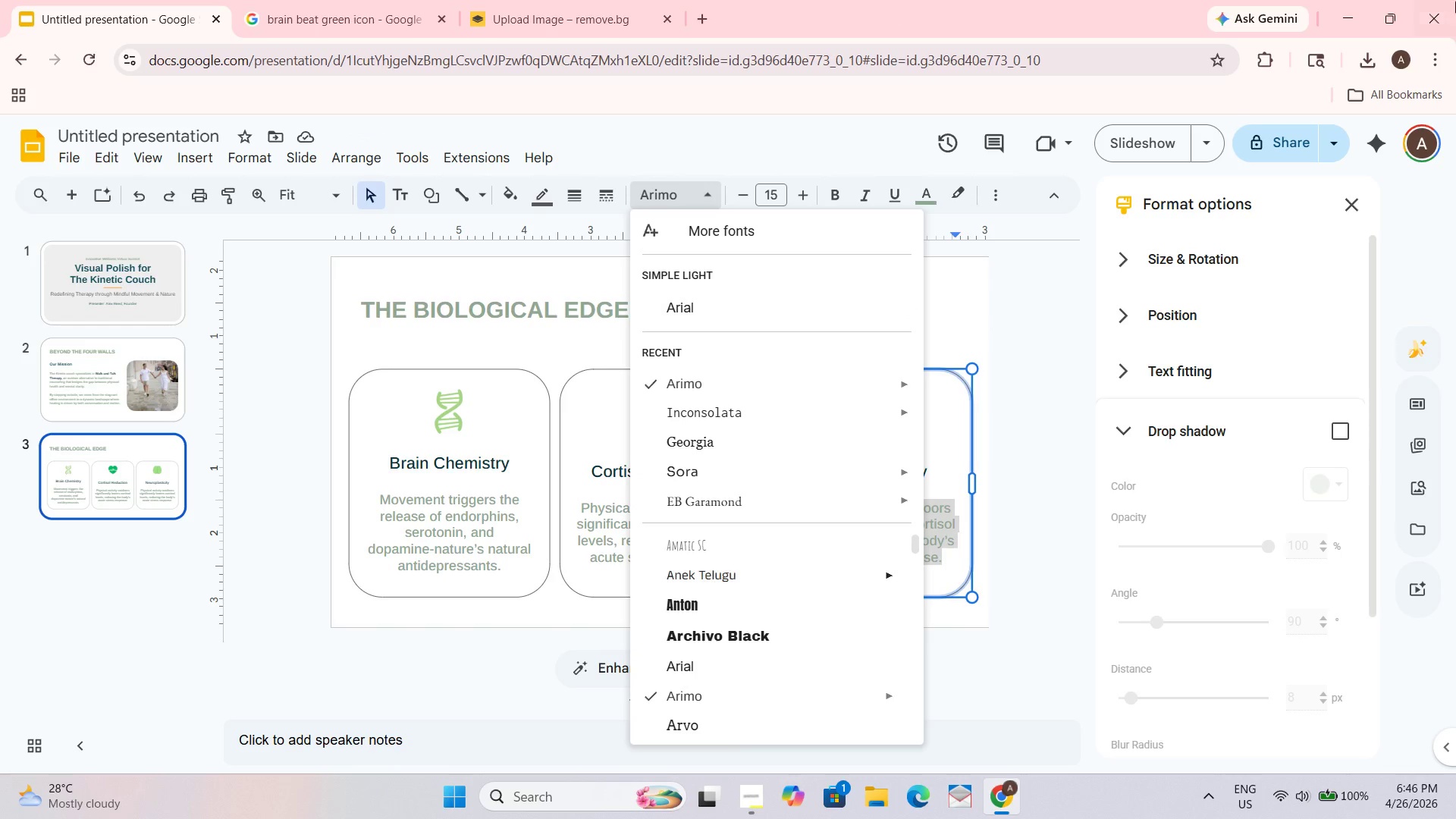 
scroll: coordinate [718, 625], scroll_direction: down, amount: 2.0
 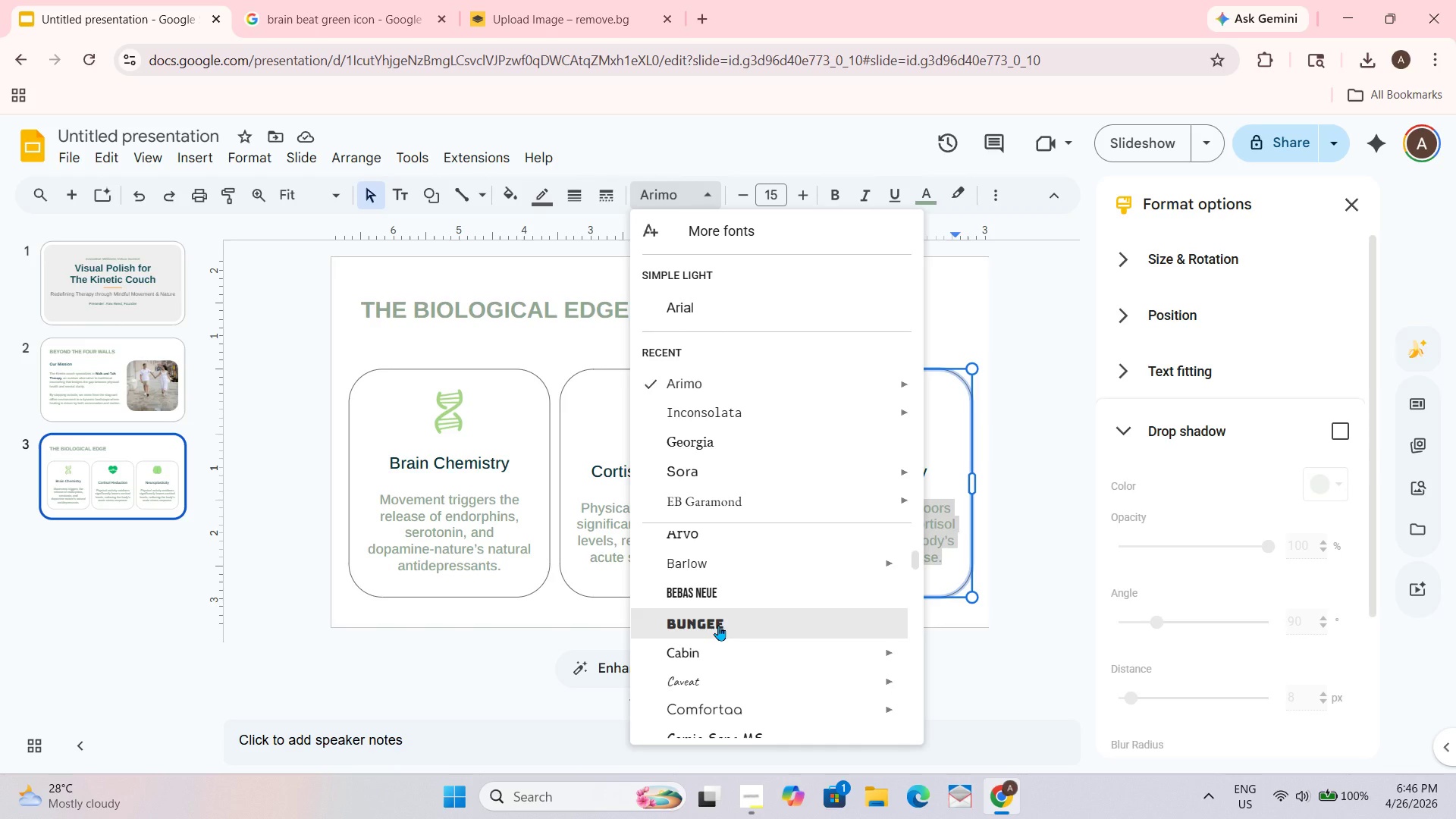 
scroll: coordinate [718, 625], scroll_direction: none, amount: 0.0
 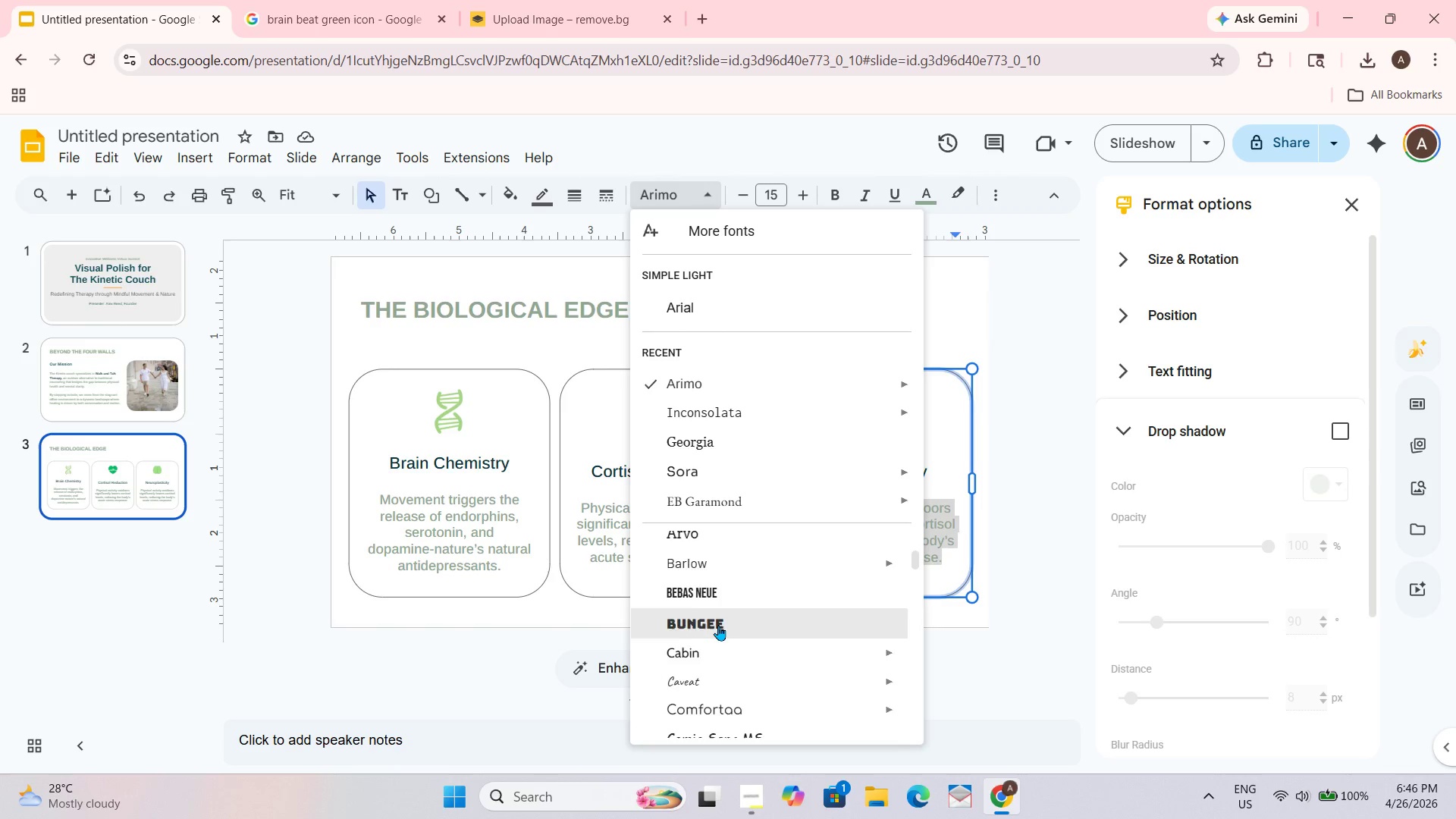 
scroll: coordinate [718, 625], scroll_direction: down, amount: 1.0
 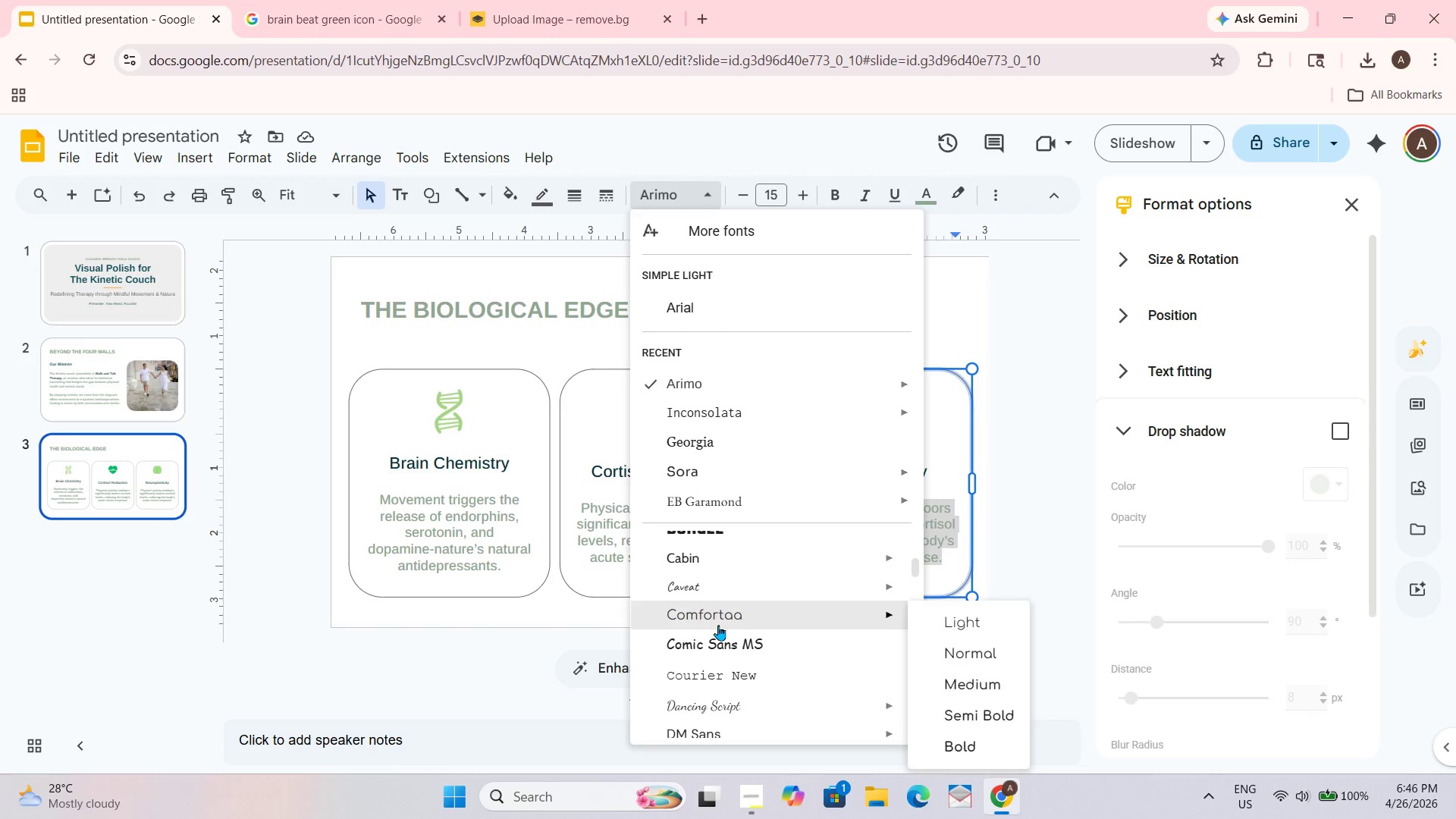 
scroll: coordinate [718, 625], scroll_direction: up, amount: 1.0
 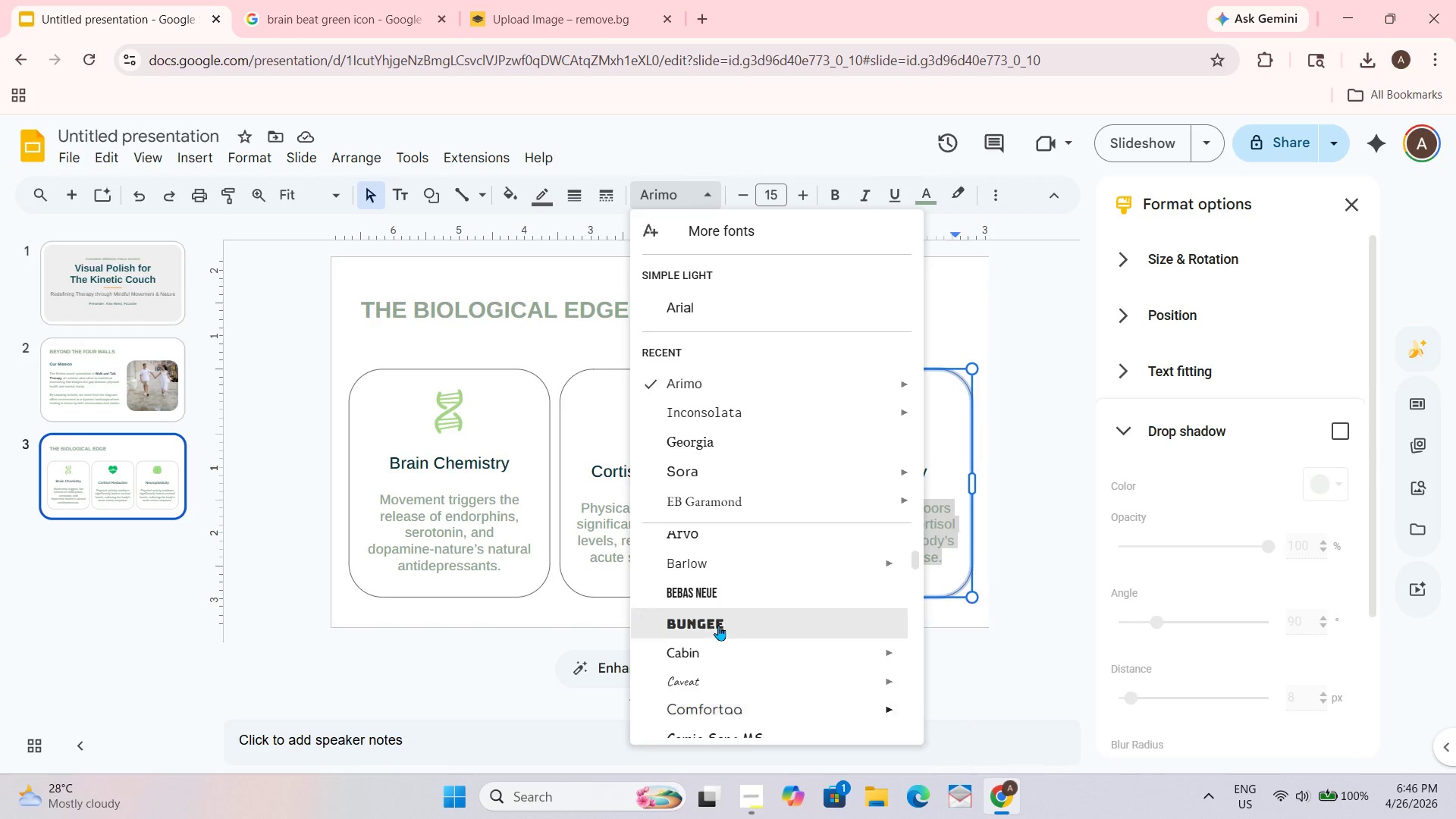 
scroll: coordinate [718, 625], scroll_direction: down, amount: 1.0
 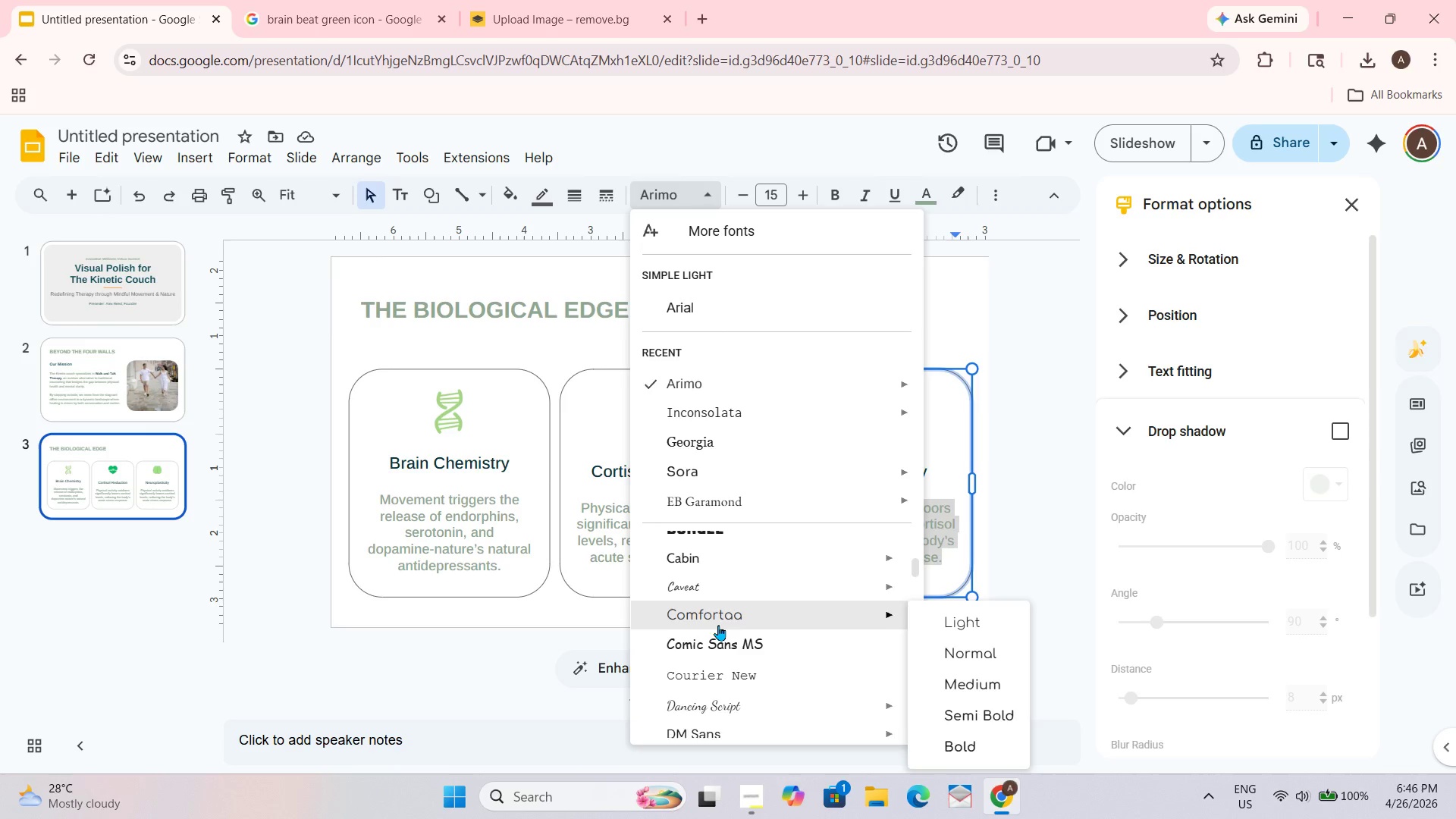 
scroll: coordinate [718, 625], scroll_direction: none, amount: 0.0
 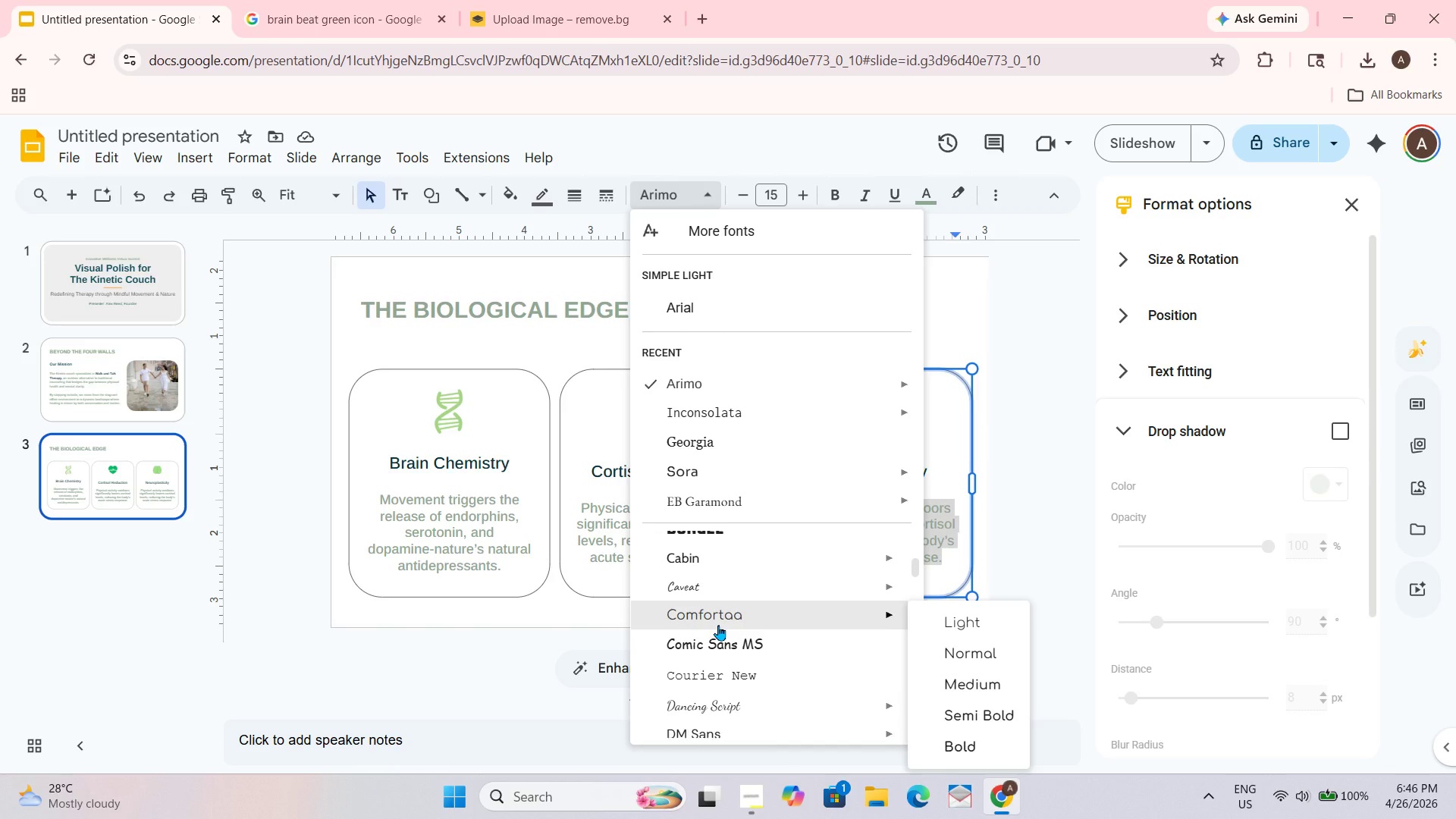 
scroll: coordinate [718, 625], scroll_direction: up, amount: 1.0
 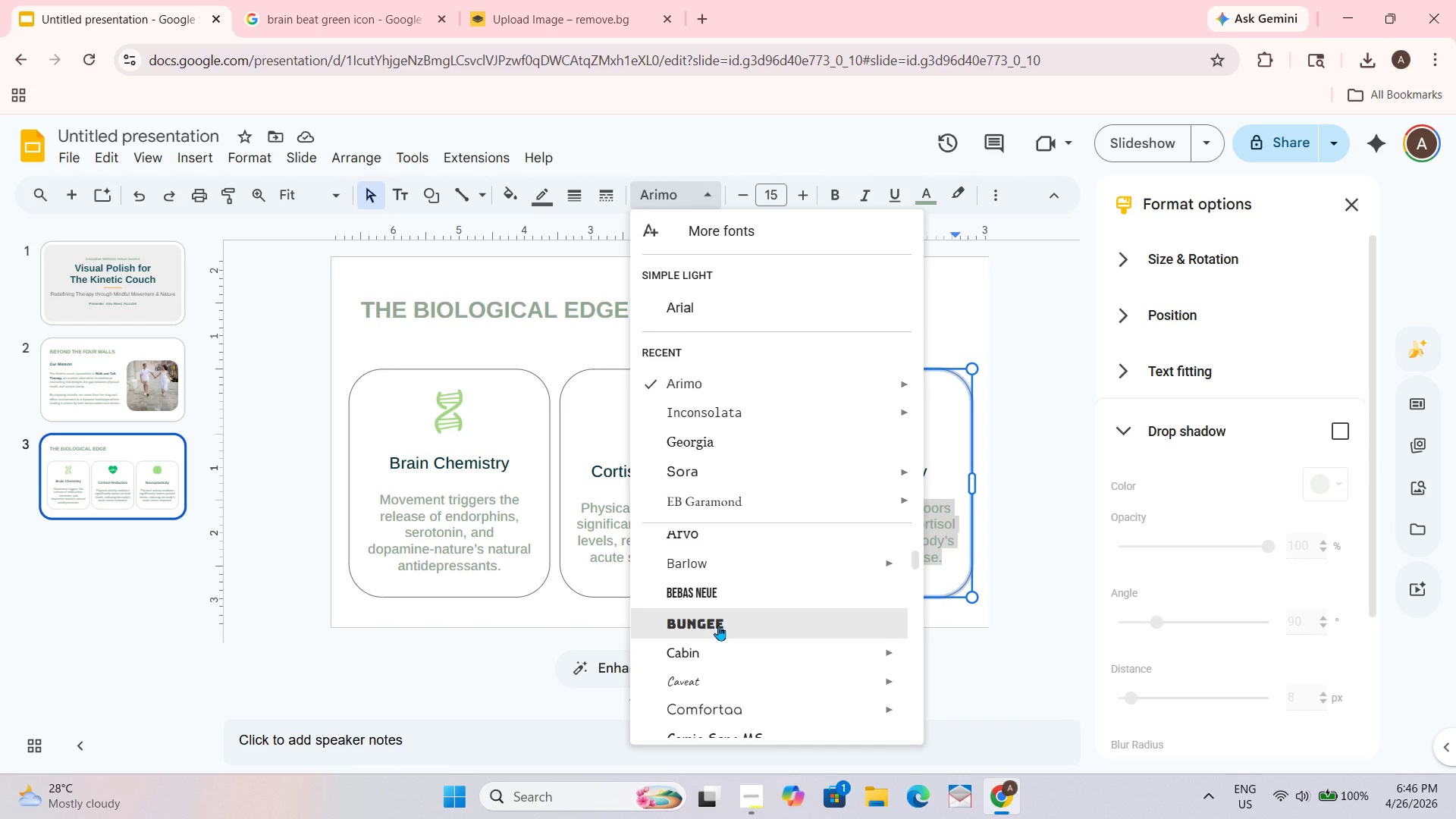 
scroll: coordinate [718, 625], scroll_direction: down, amount: 1.0
 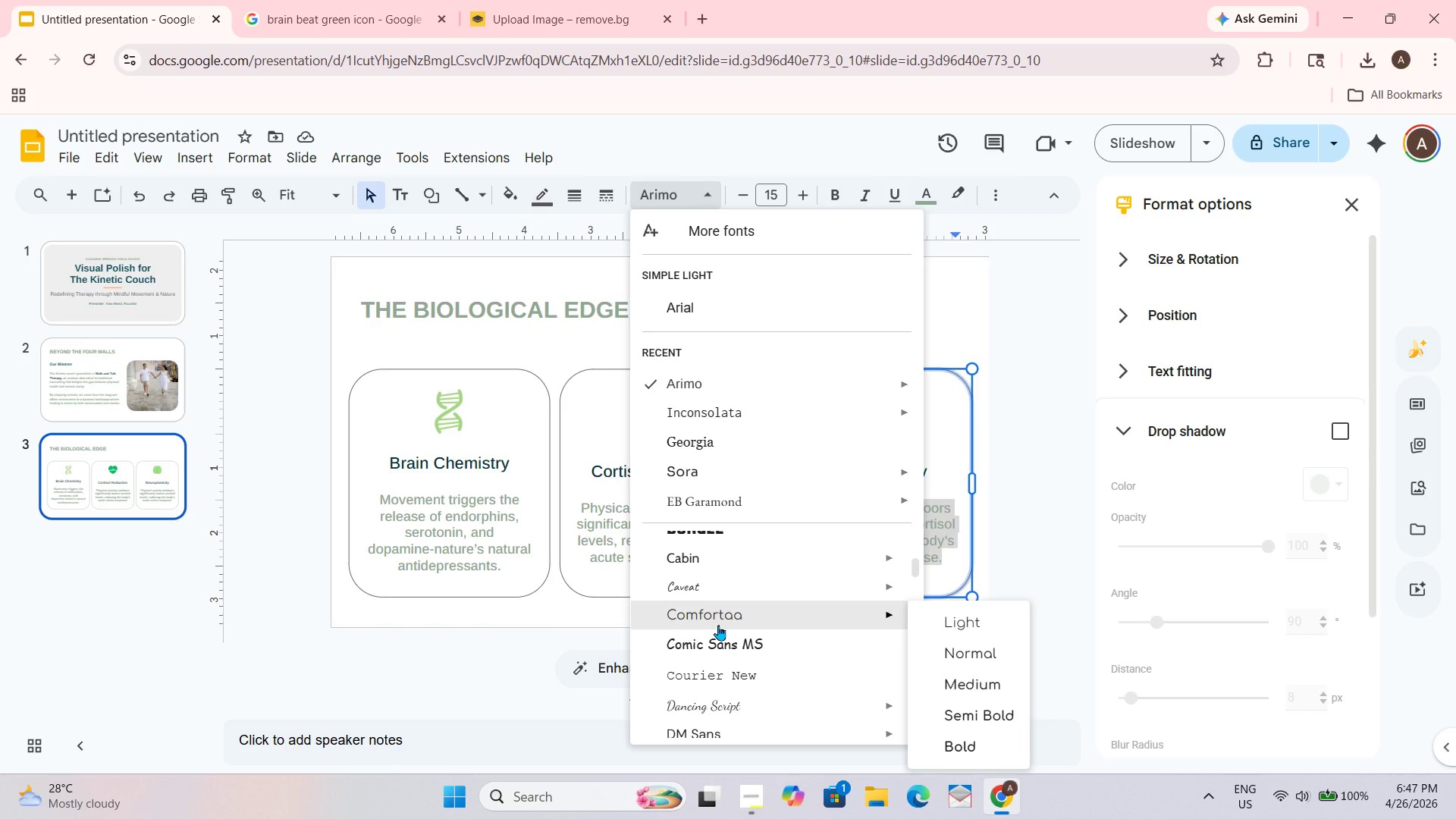 
scroll: coordinate [718, 625], scroll_direction: none, amount: 0.0
 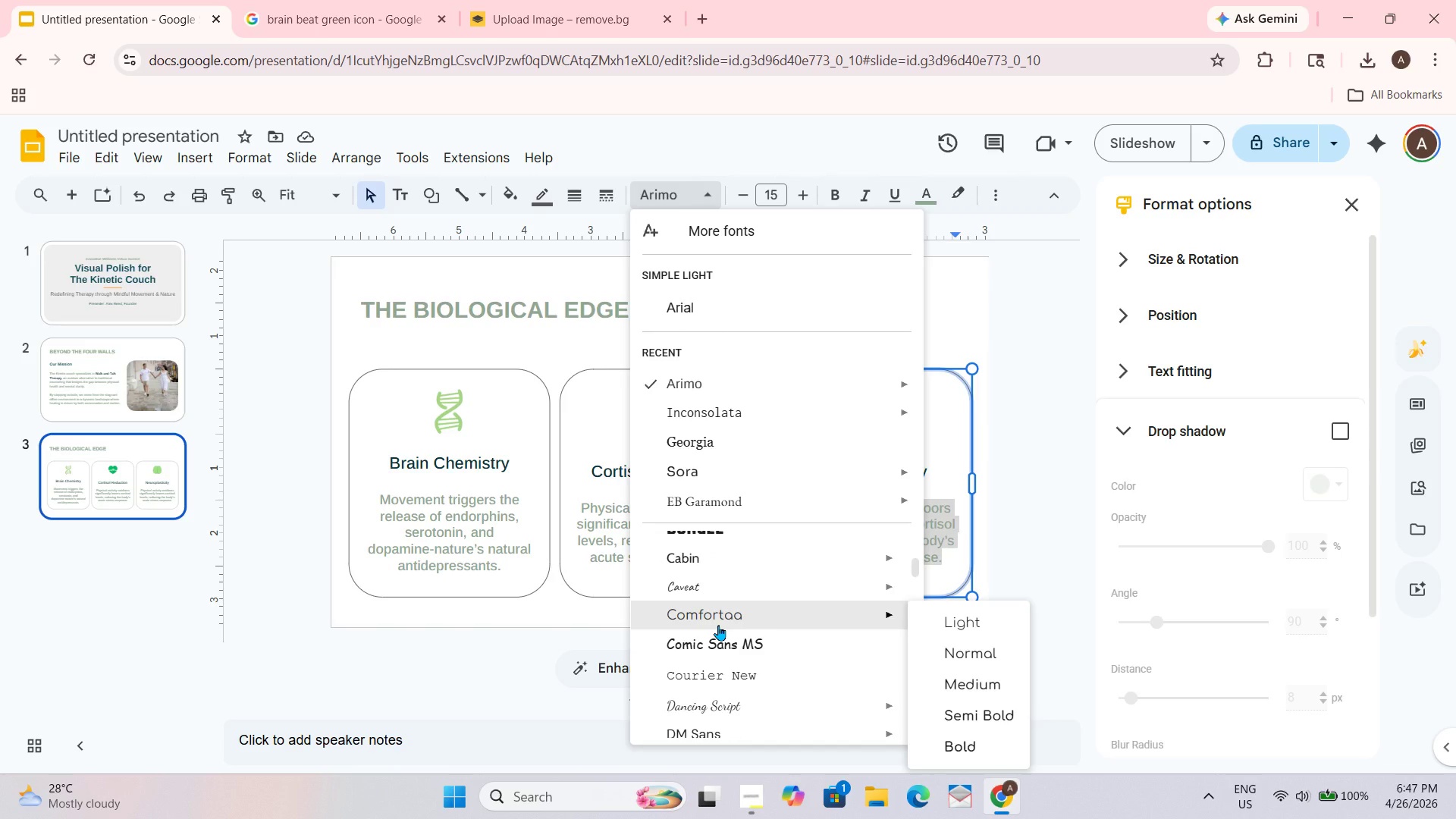 
scroll: coordinate [718, 625], scroll_direction: down, amount: 1.0
 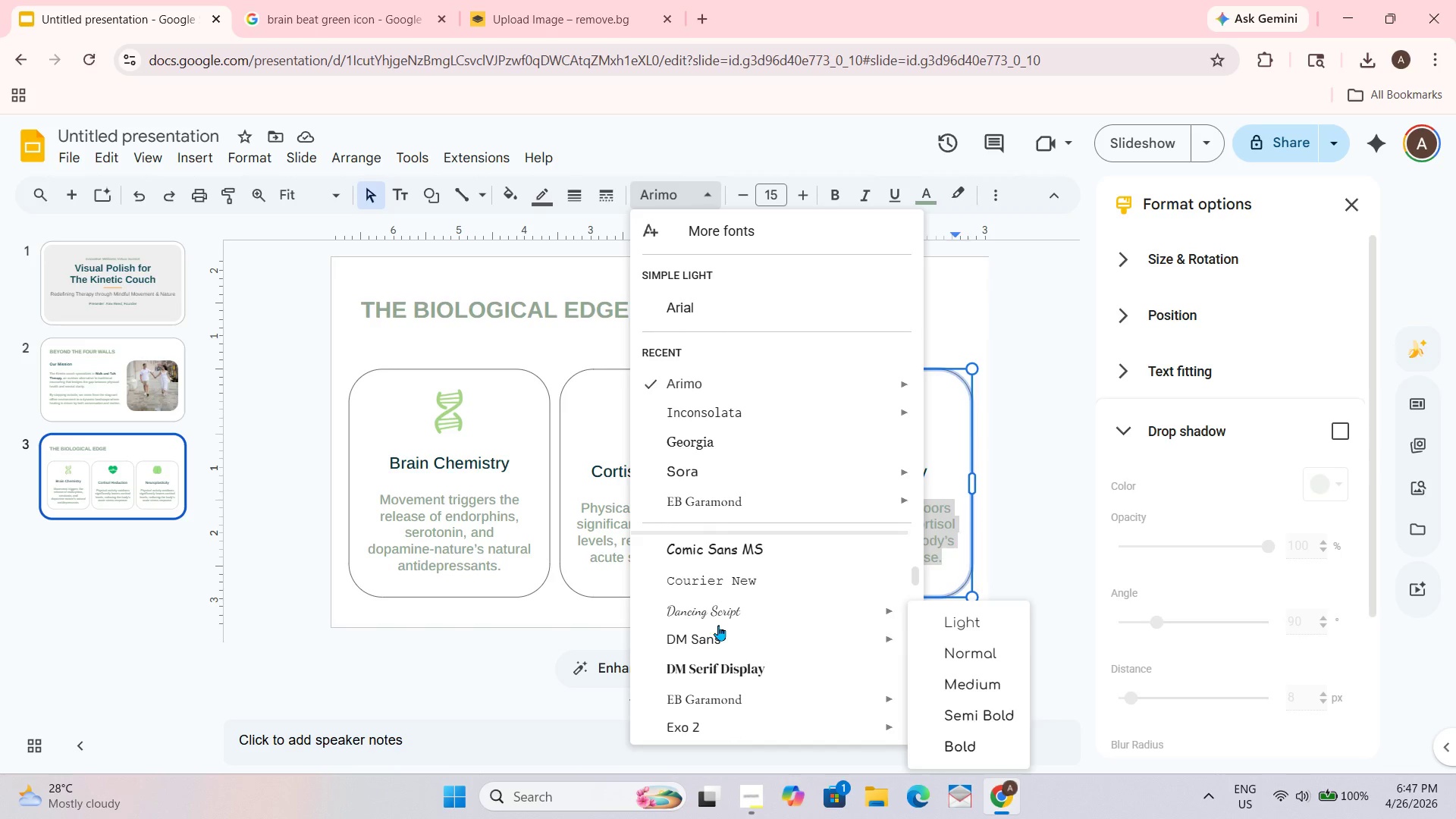 
scroll: coordinate [718, 625], scroll_direction: none, amount: 0.0
 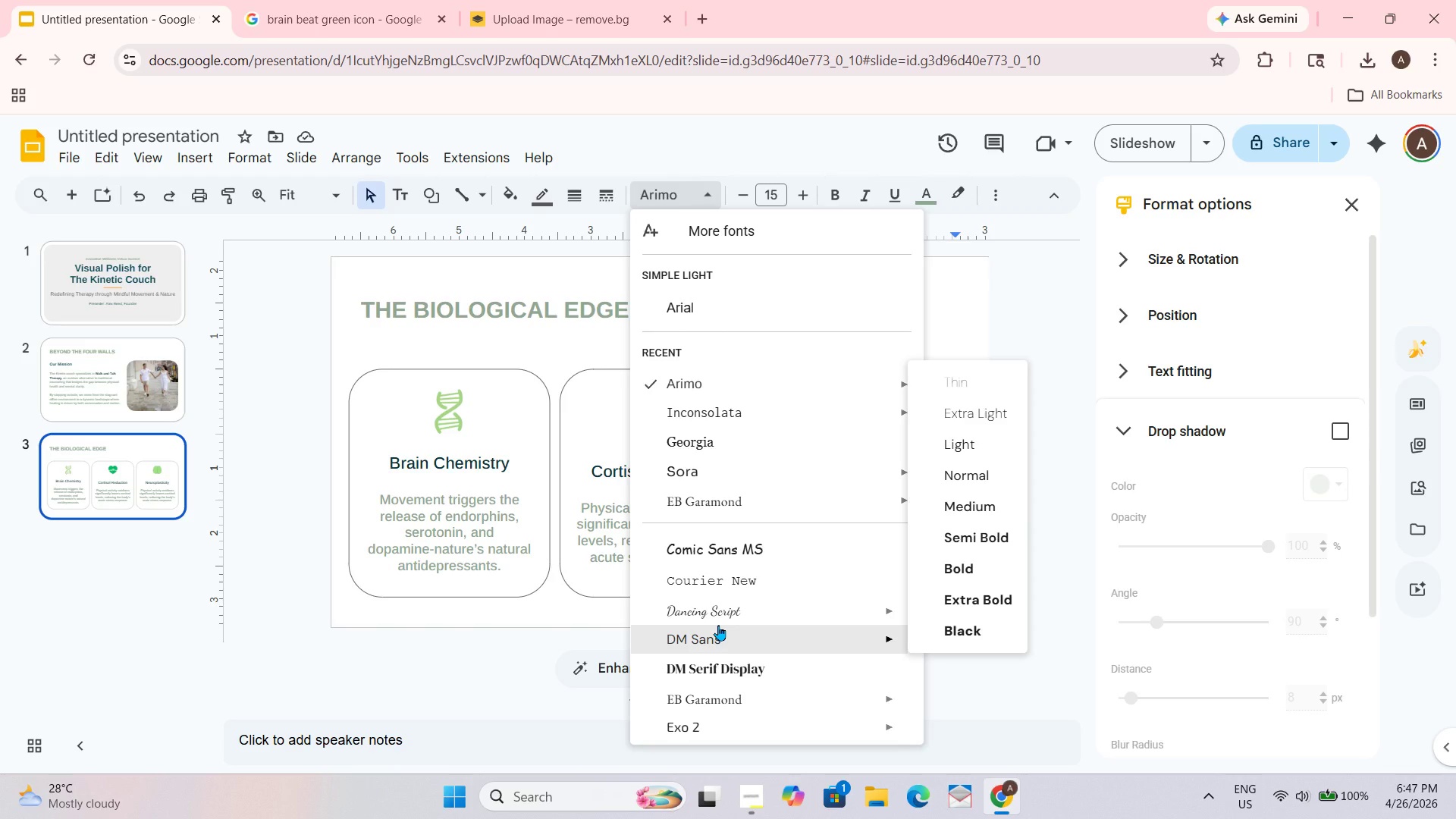 
wait(7.09)
 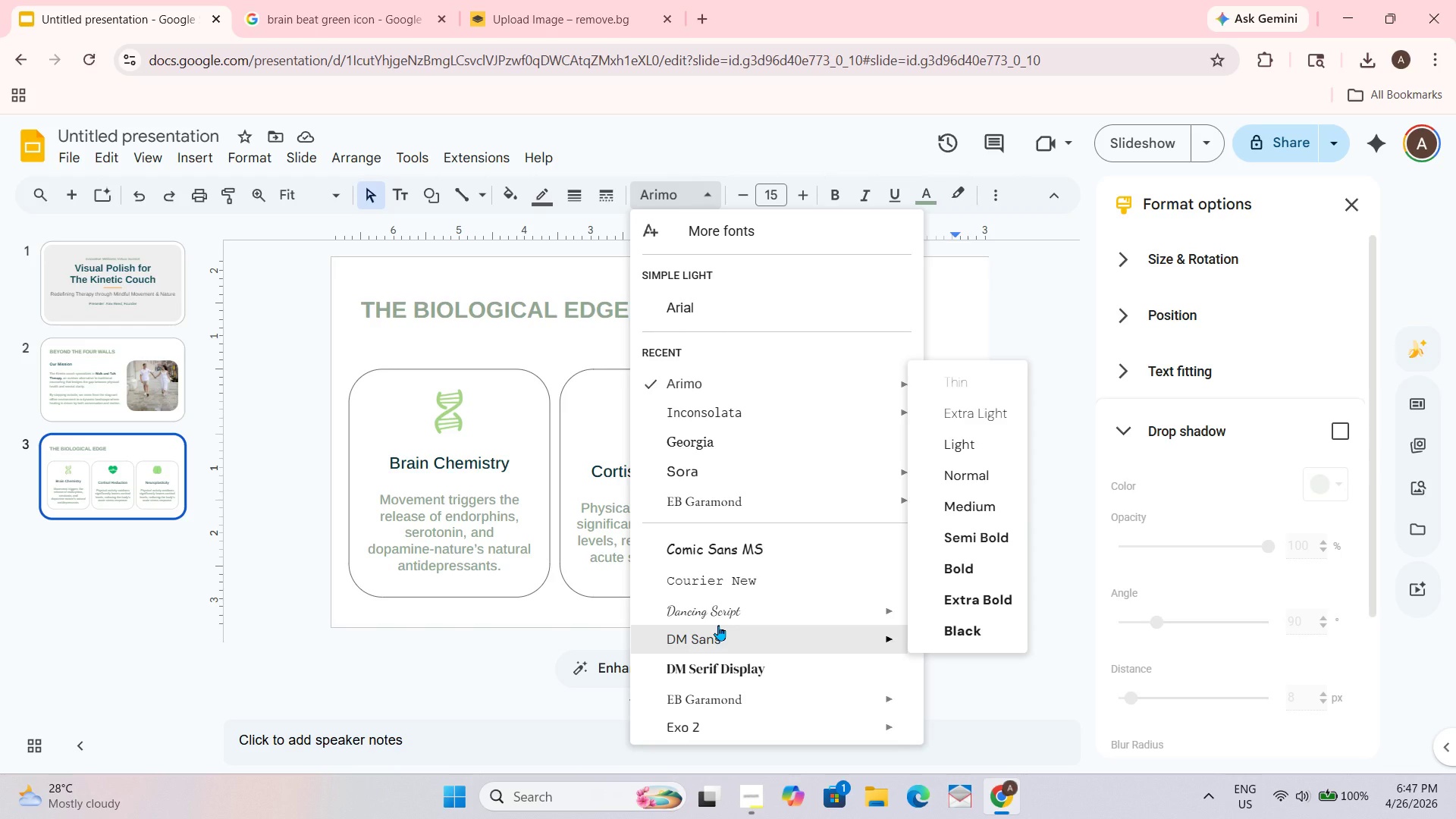 
scroll: coordinate [718, 625], scroll_direction: up, amount: 1.0
 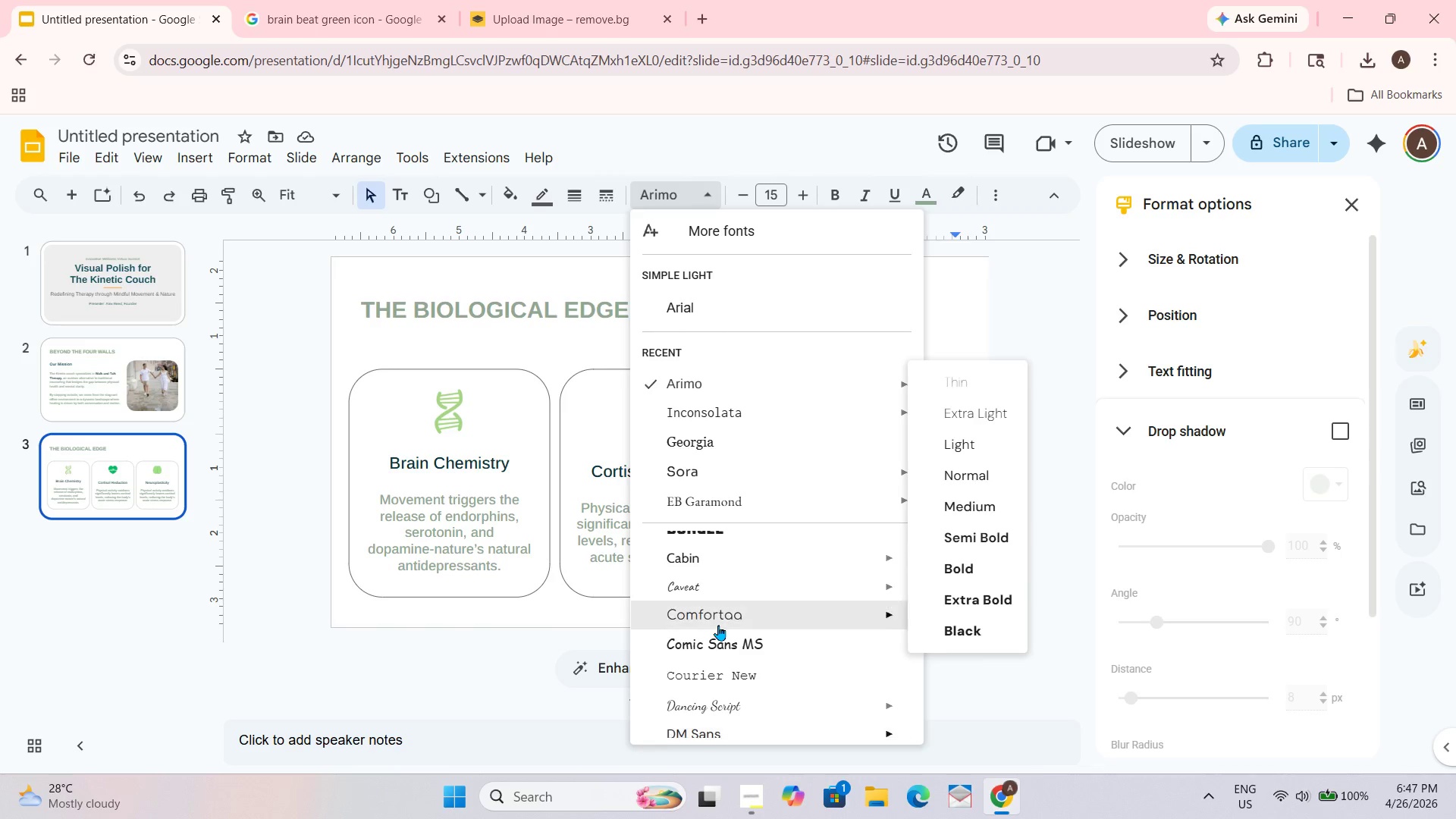 
scroll: coordinate [718, 625], scroll_direction: down, amount: 1.0
 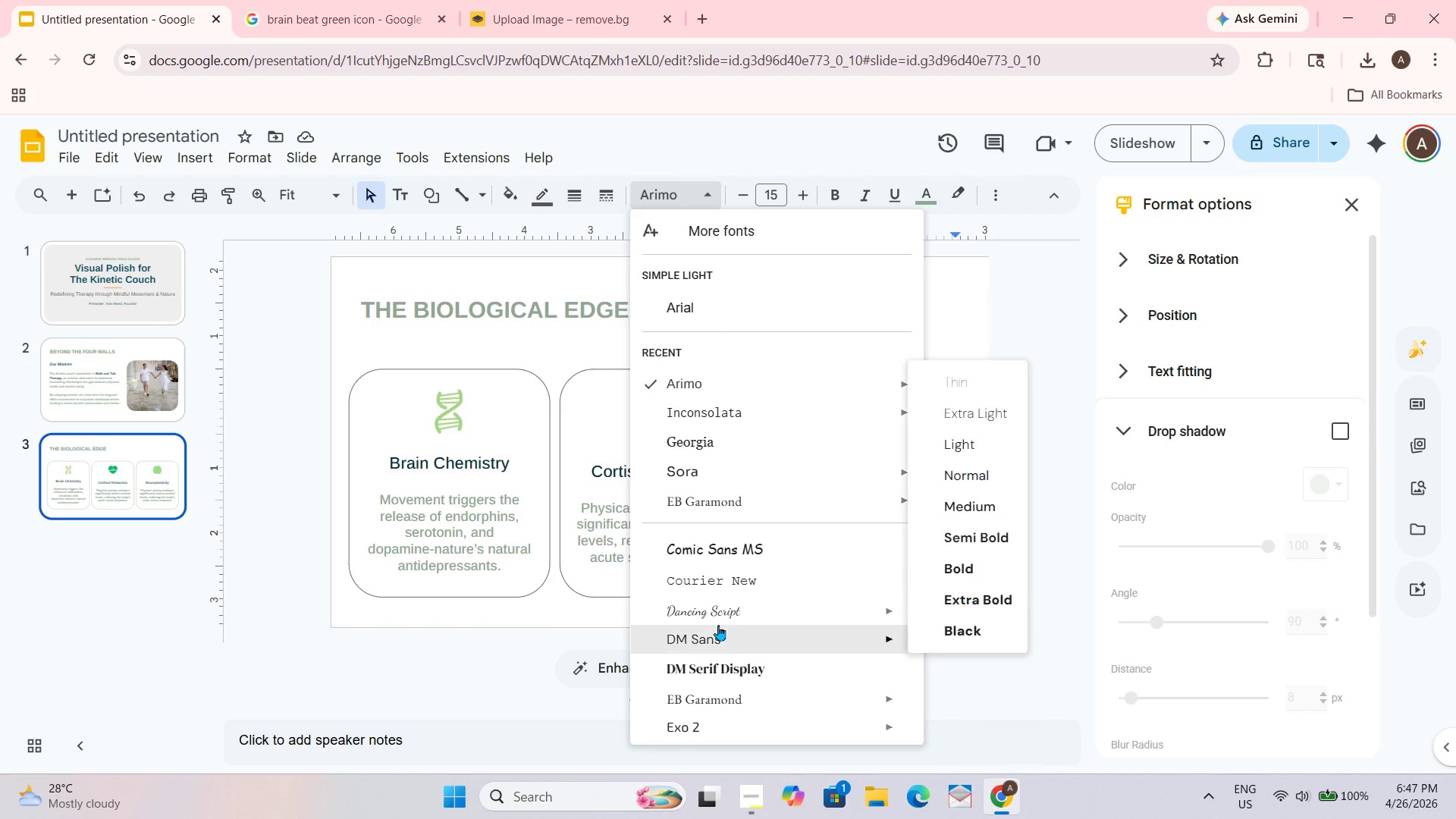 
scroll: coordinate [718, 625], scroll_direction: up, amount: 1.0
 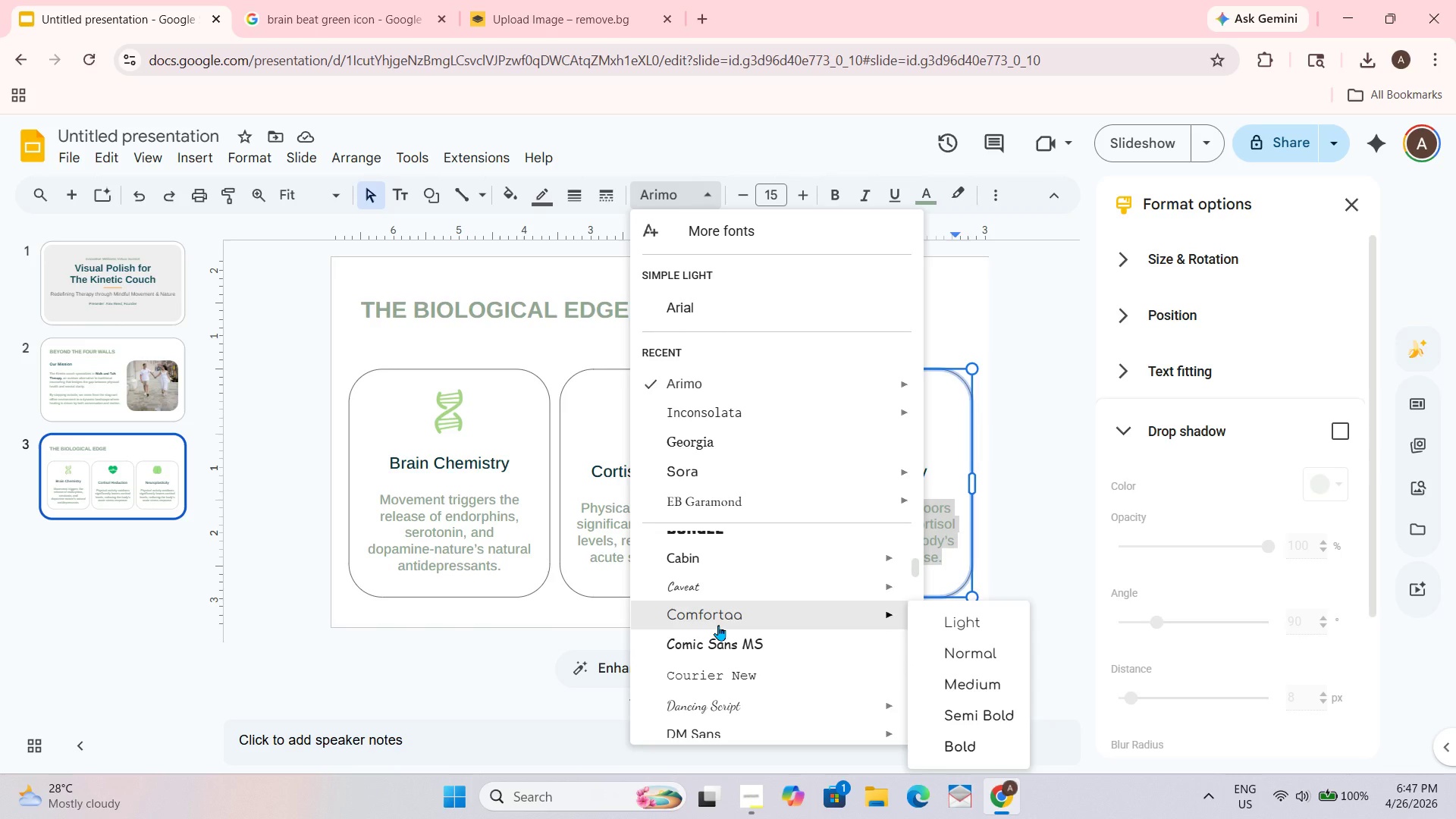 
scroll: coordinate [718, 625], scroll_direction: down, amount: 1.0
 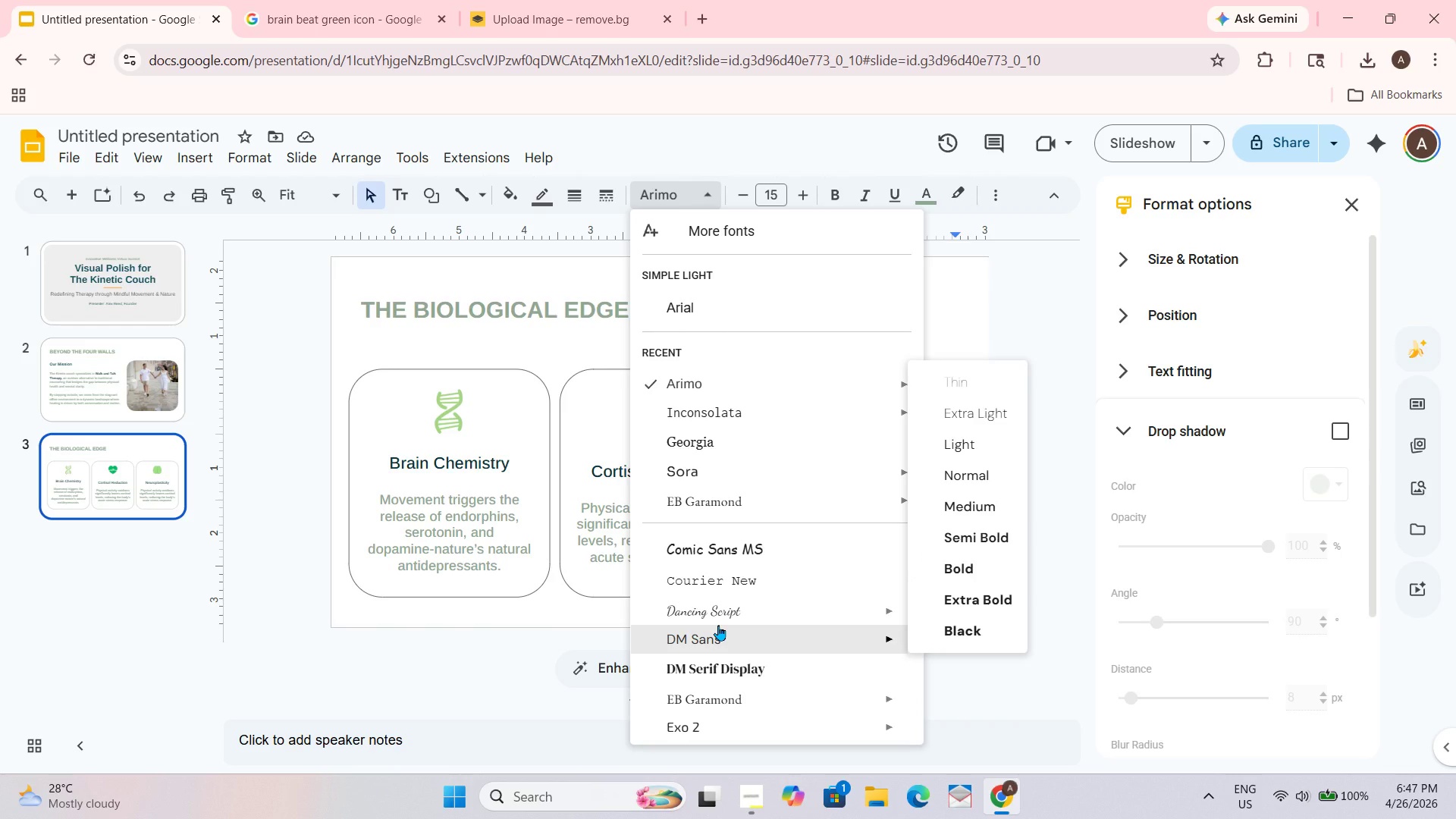 
scroll: coordinate [718, 625], scroll_direction: up, amount: 1.0
 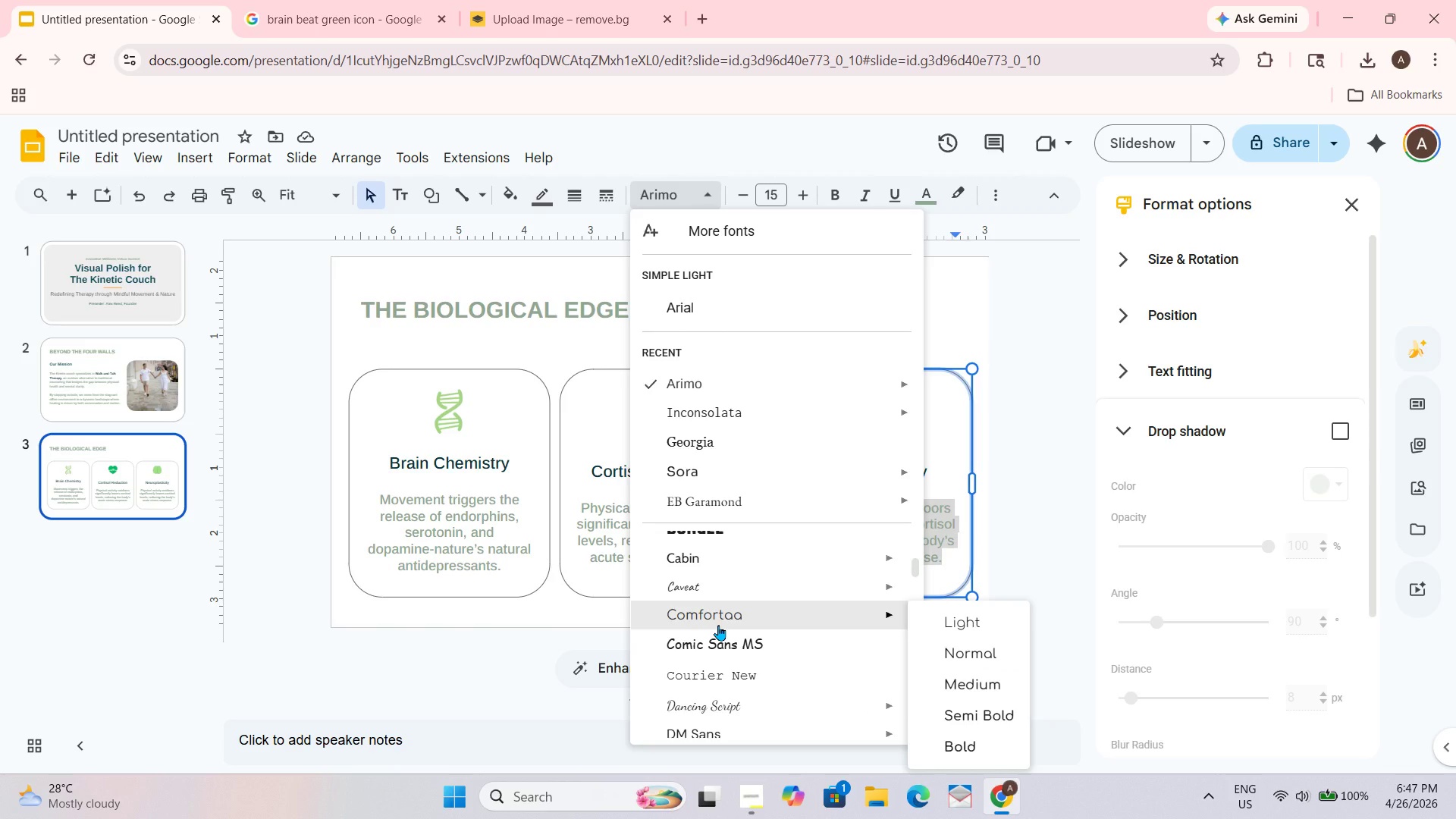 
scroll: coordinate [718, 625], scroll_direction: none, amount: 0.0
 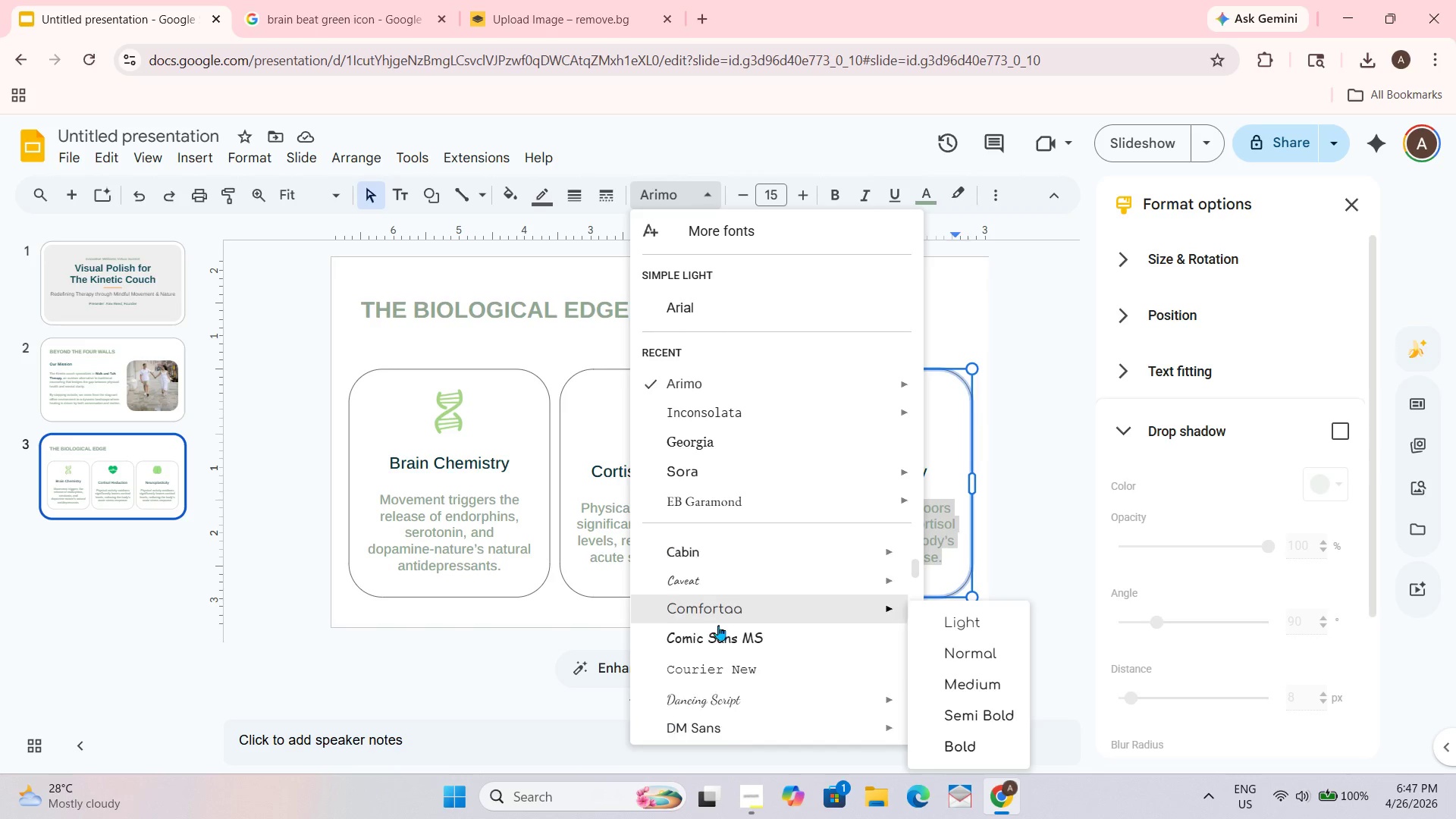 
scroll: coordinate [718, 625], scroll_direction: down, amount: 1.0
 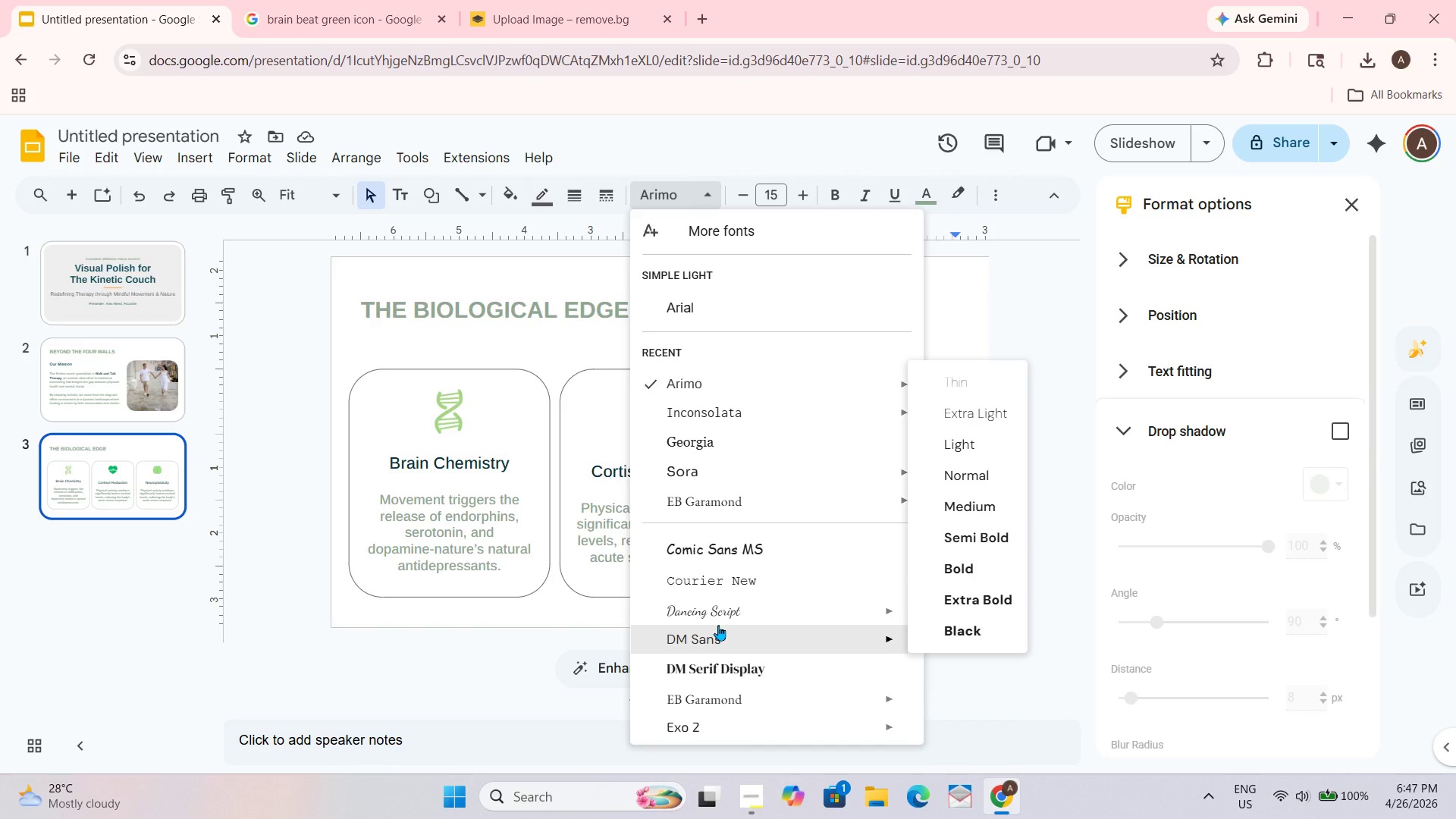 
scroll: coordinate [718, 625], scroll_direction: none, amount: 0.0
 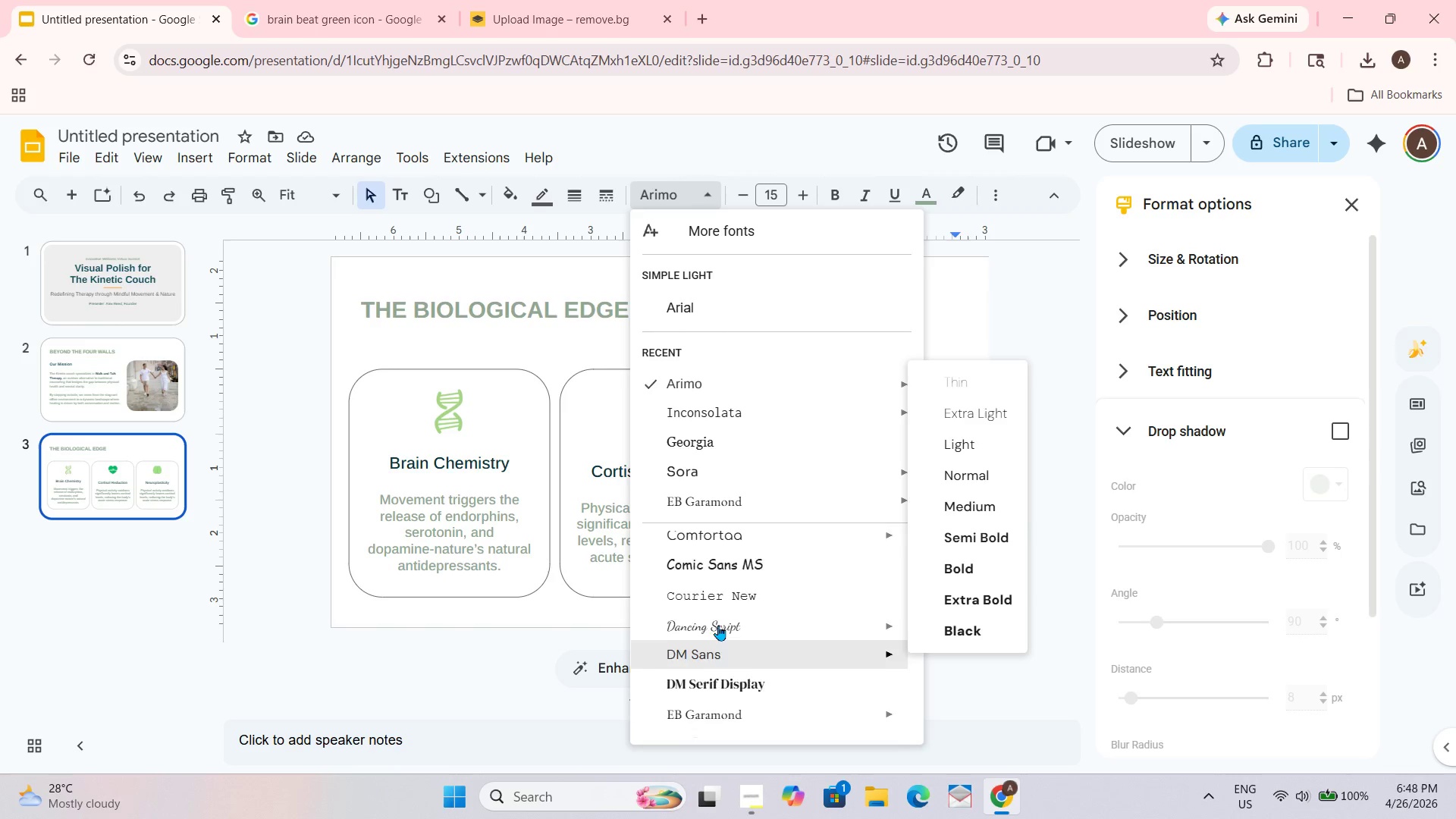 
scroll: coordinate [718, 625], scroll_direction: up, amount: 1.0
 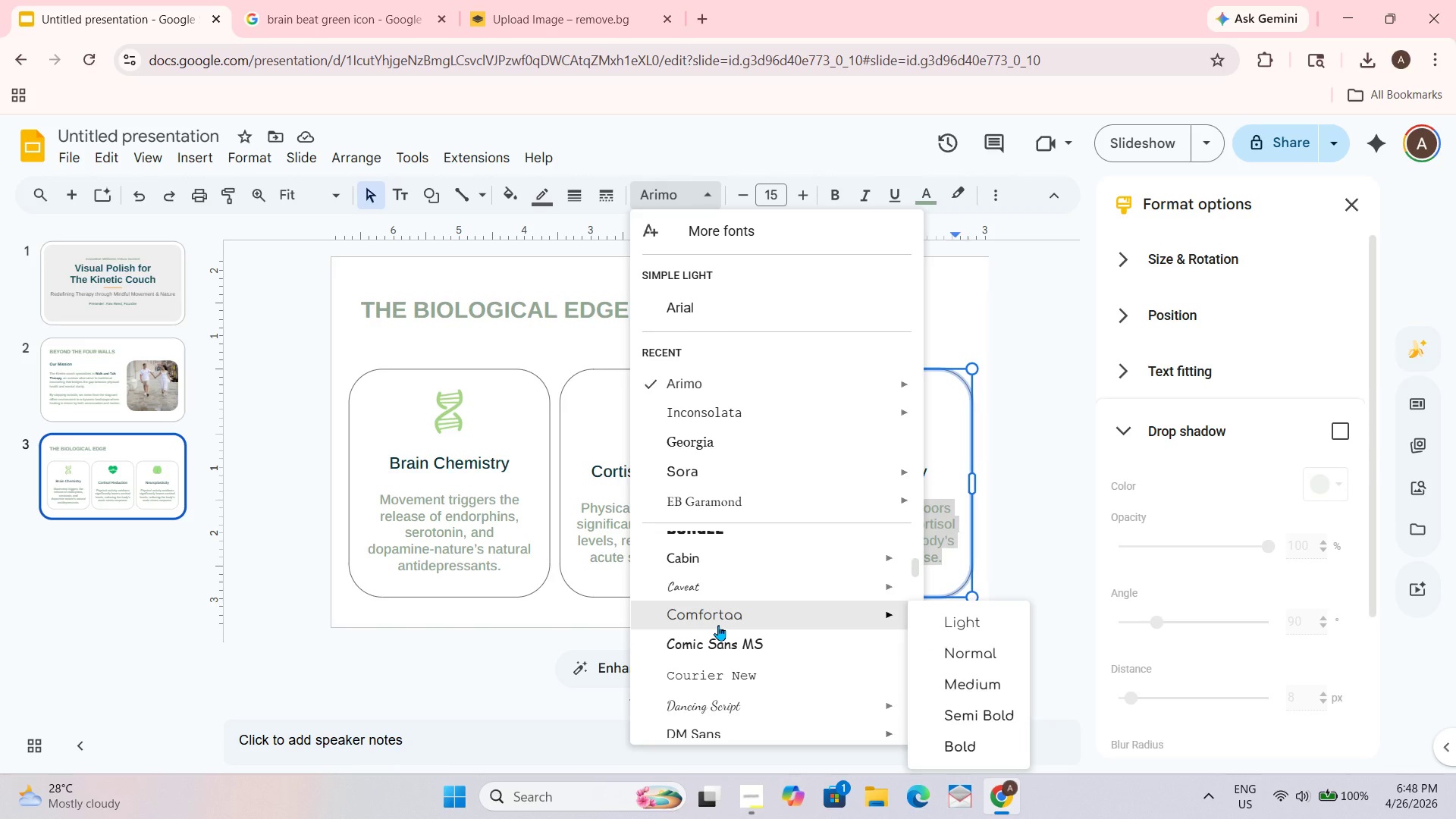 
scroll: coordinate [718, 625], scroll_direction: down, amount: 1.0
 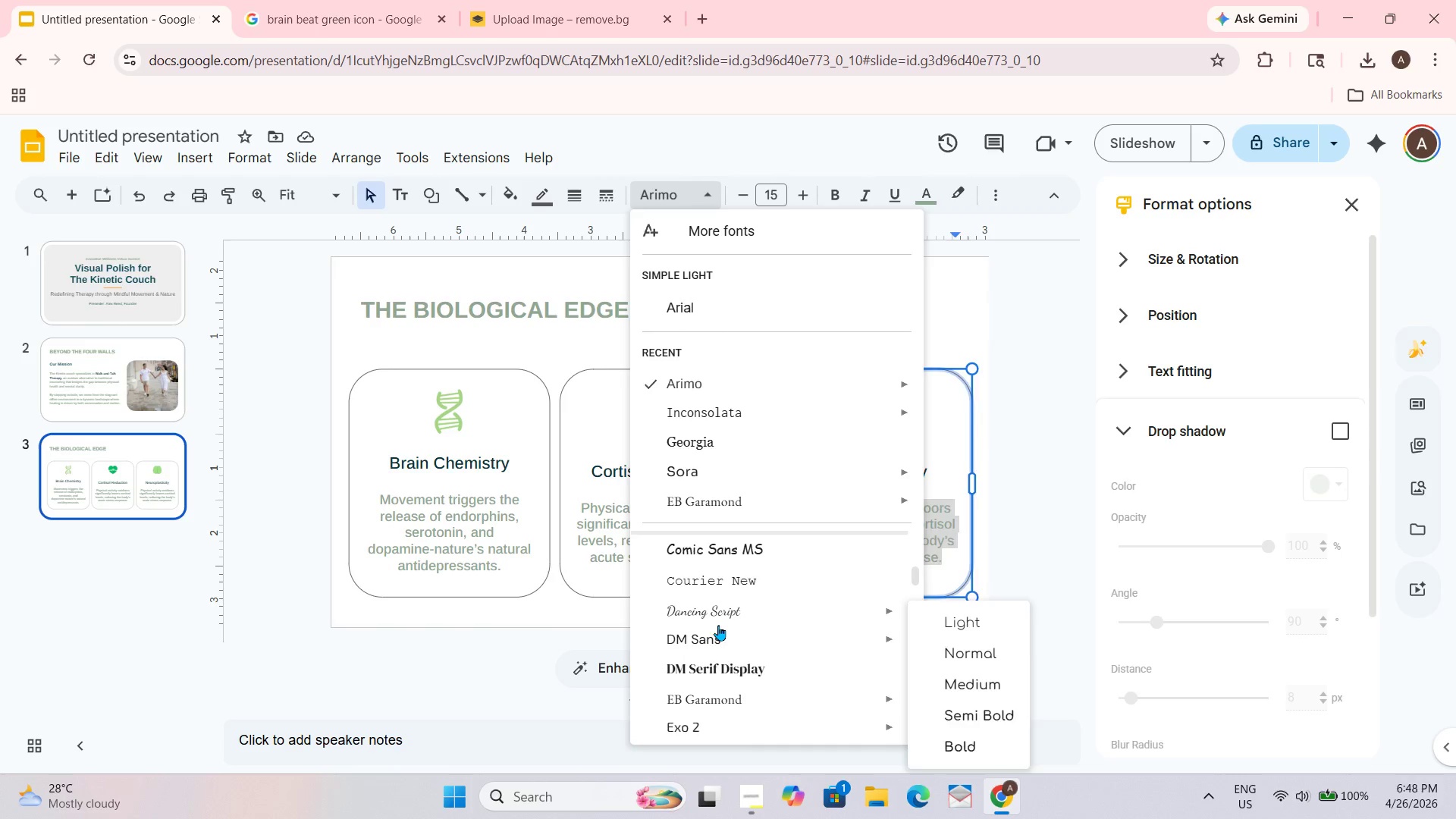 
scroll: coordinate [718, 625], scroll_direction: none, amount: 0.0
 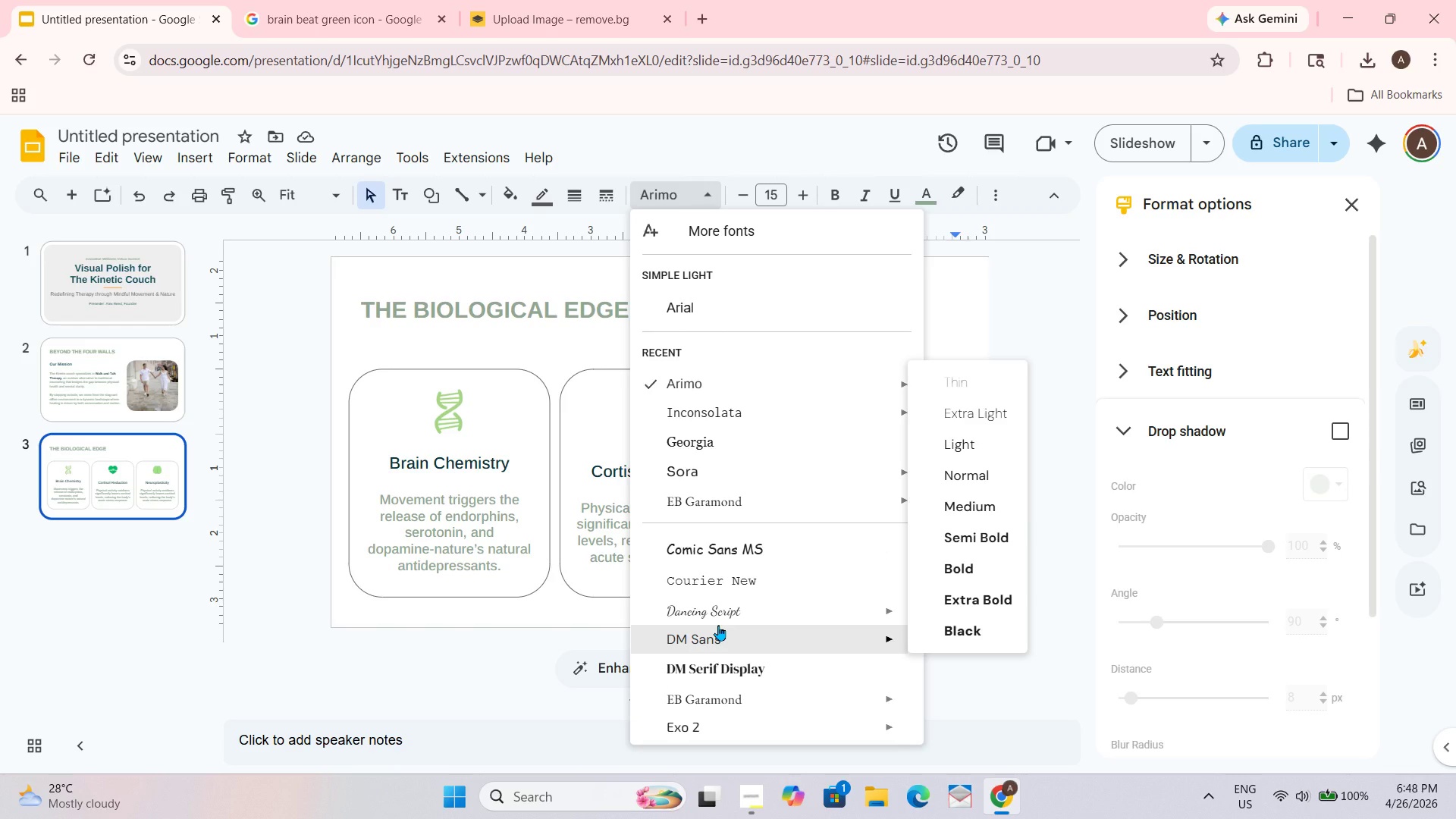 
scroll: coordinate [718, 625], scroll_direction: up, amount: 1.0
 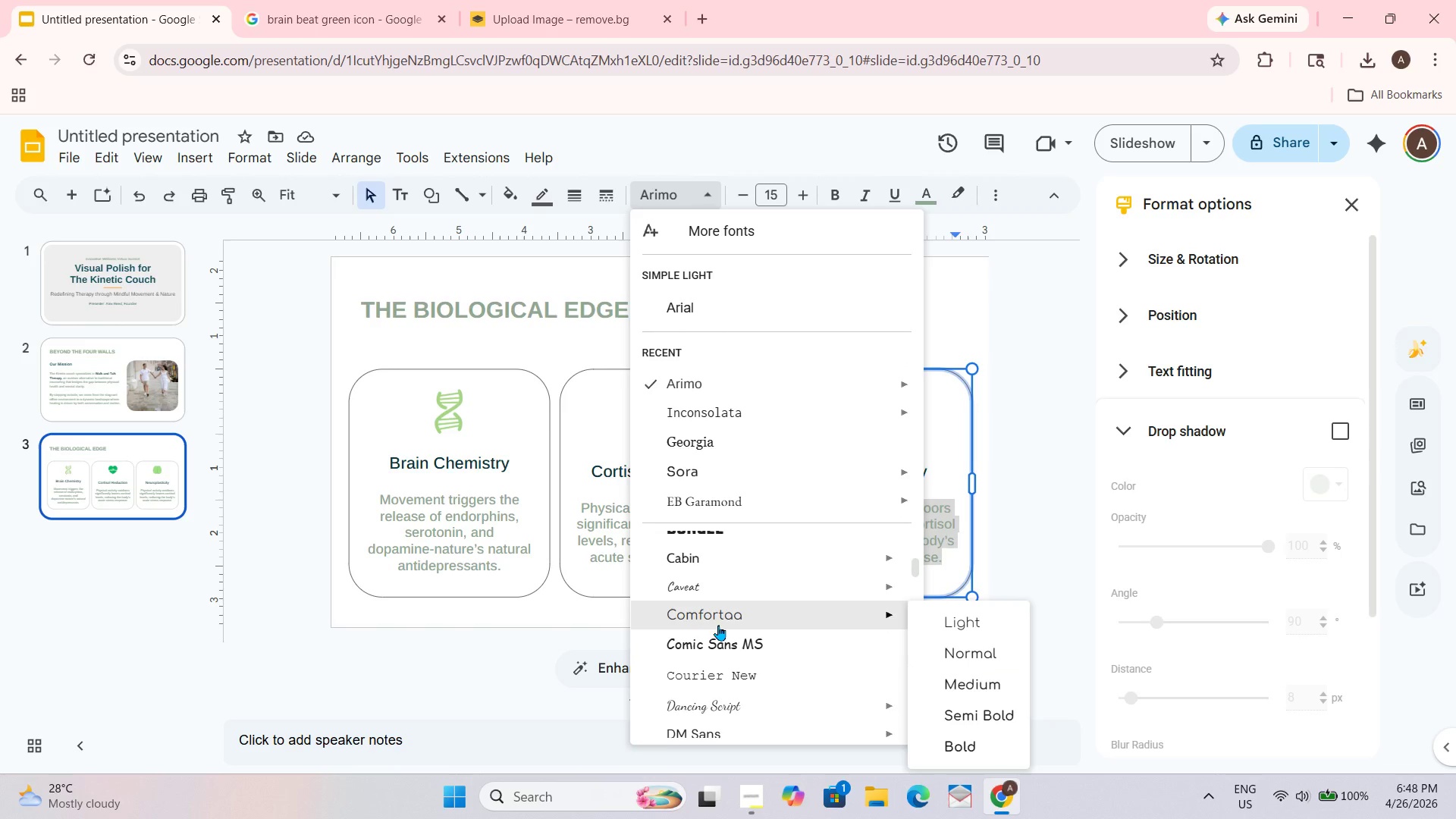 
scroll: coordinate [718, 625], scroll_direction: down, amount: 1.0
 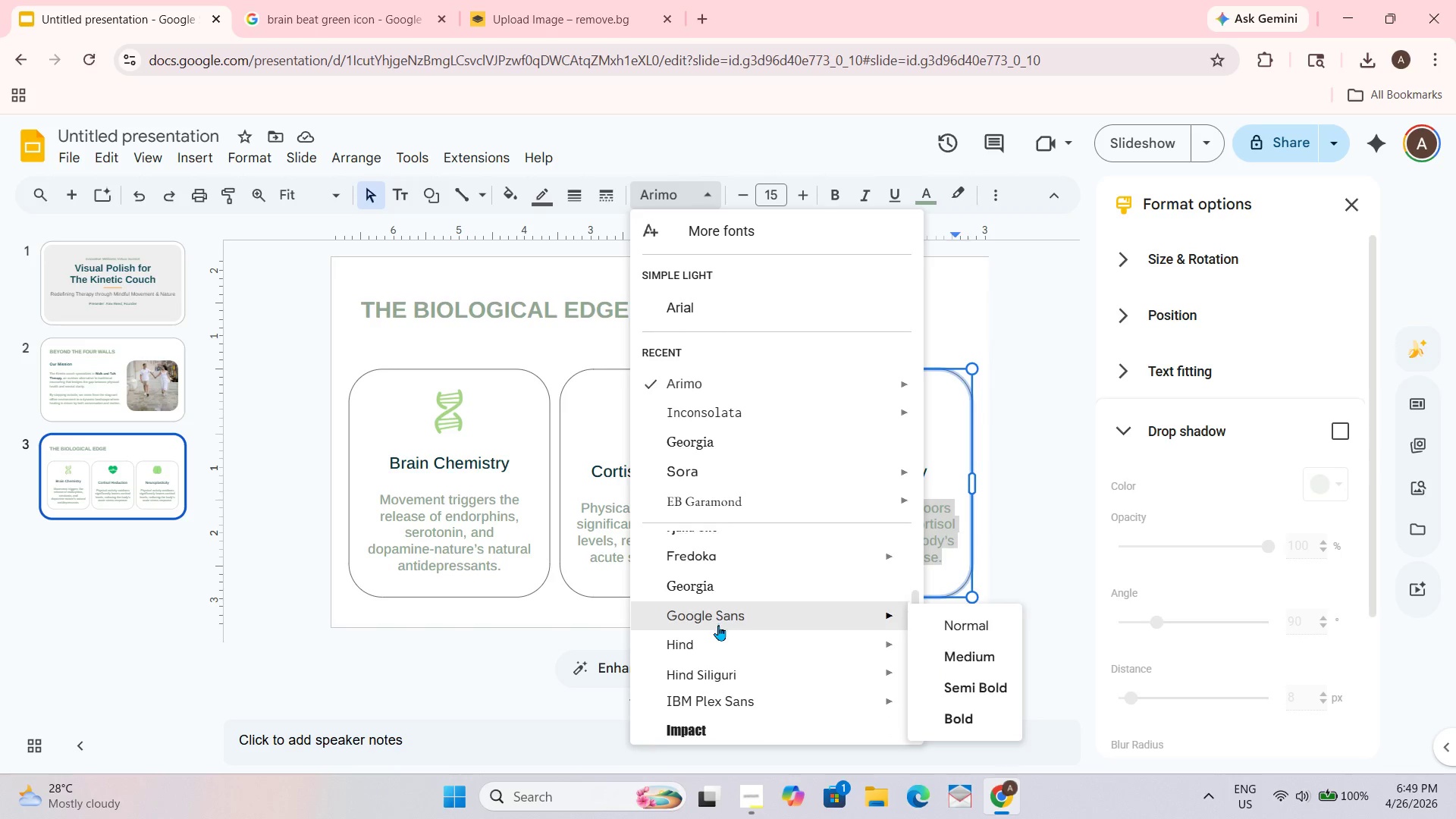 
scroll: coordinate [718, 625], scroll_direction: up, amount: 1.0
 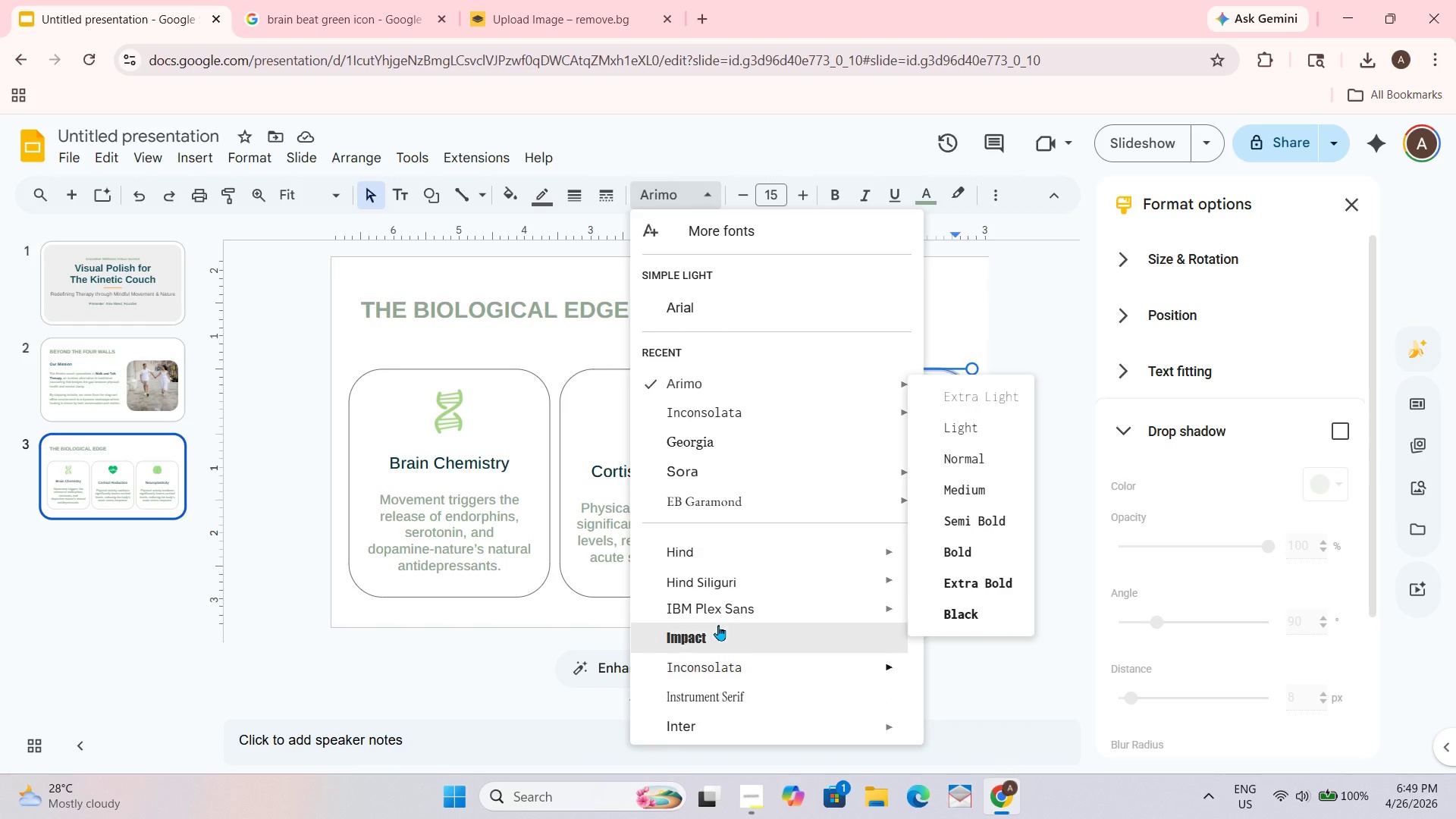 
scroll: coordinate [718, 625], scroll_direction: none, amount: 0.0
 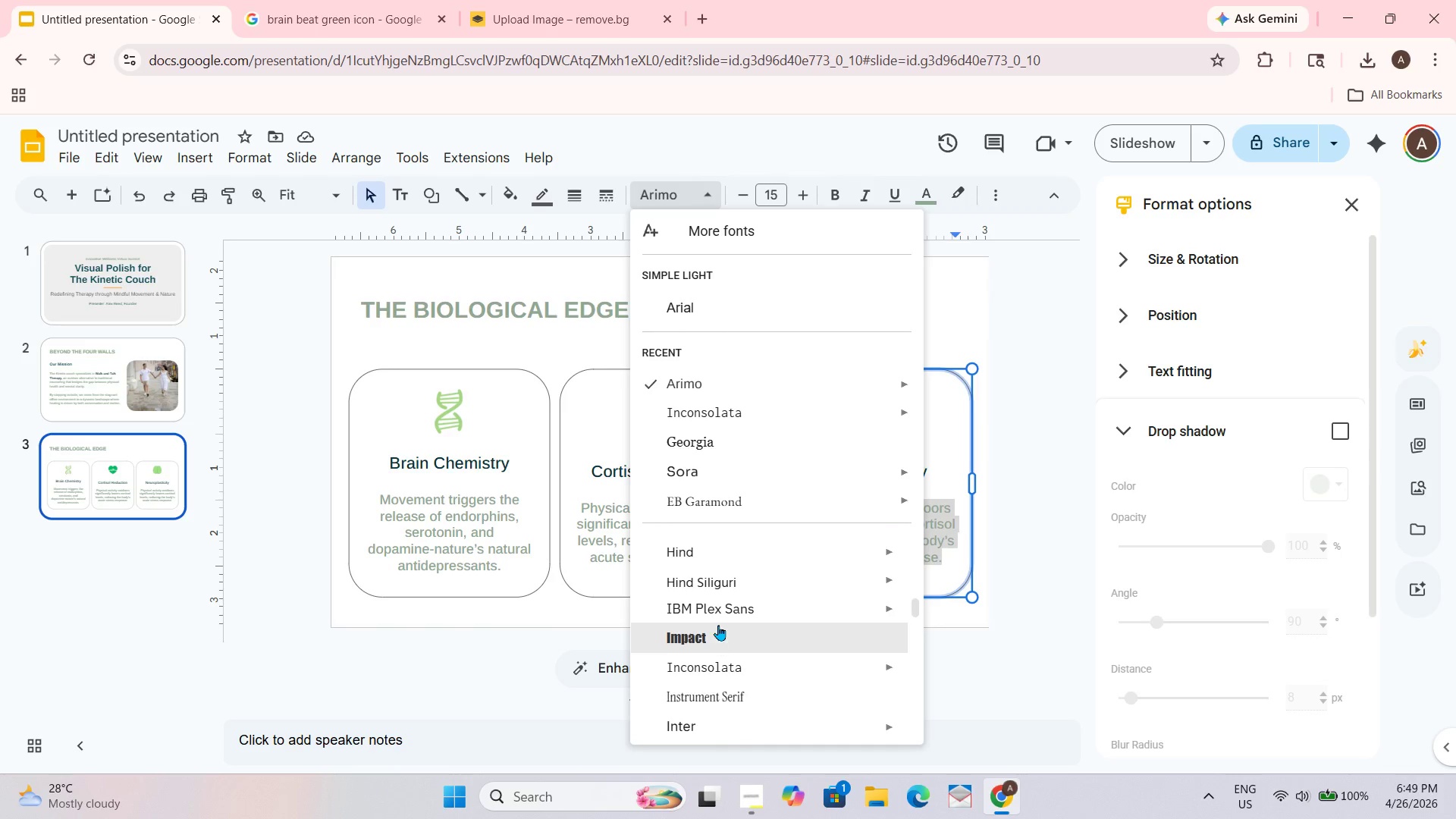 
scroll: coordinate [718, 625], scroll_direction: down, amount: 1.0
 